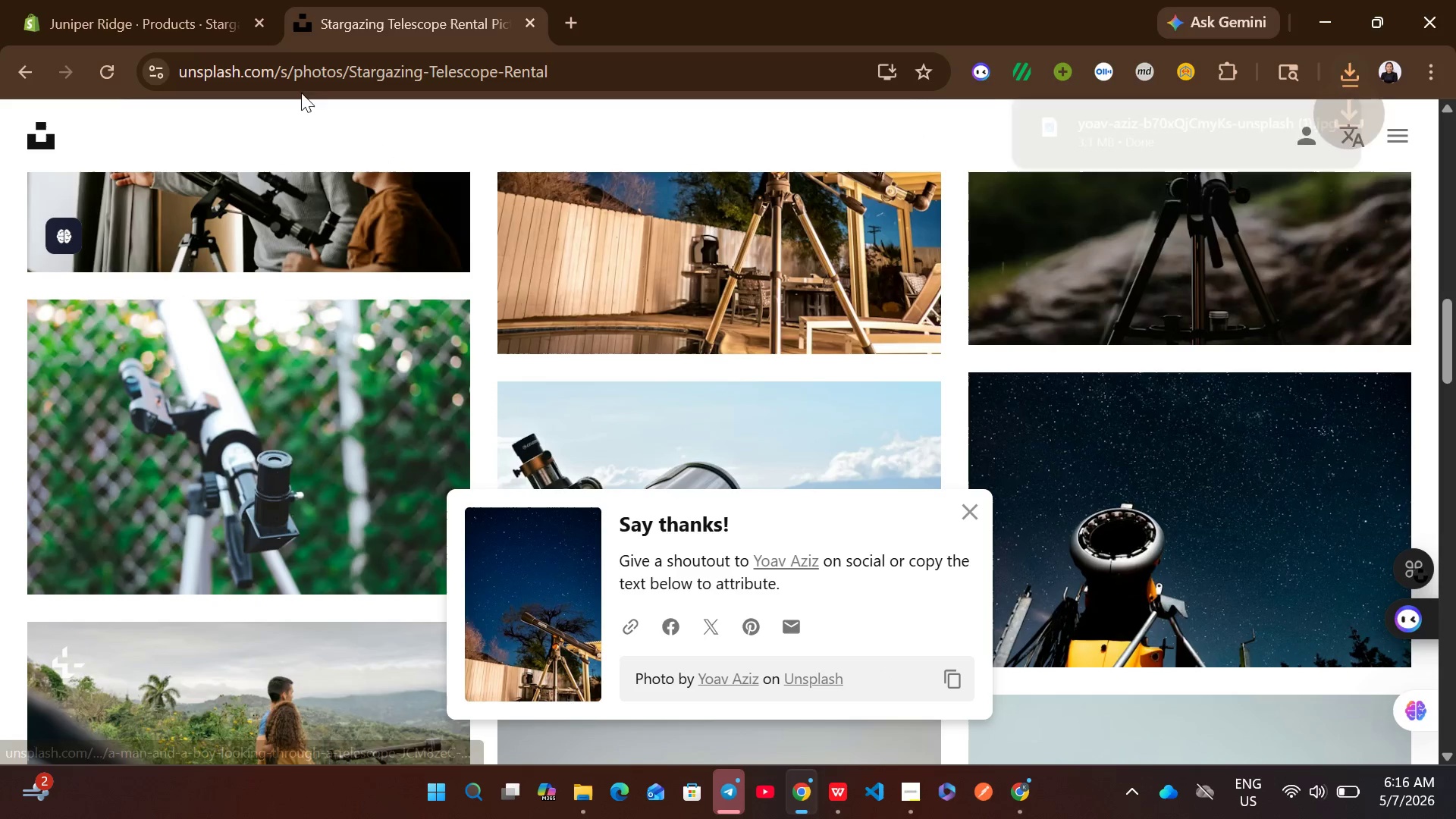 
left_click([238, 0])
 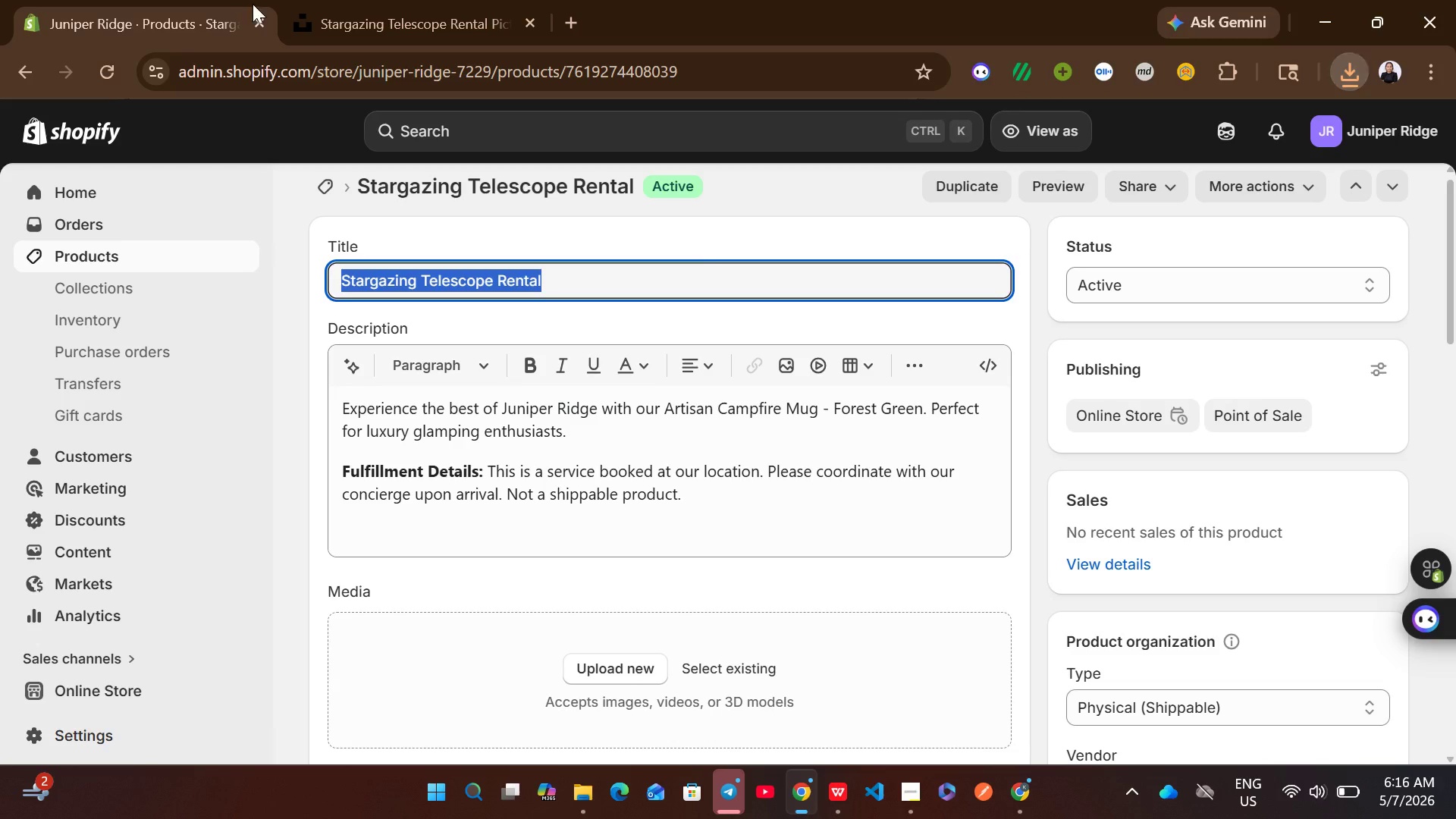 
mouse_move([824, 293])
 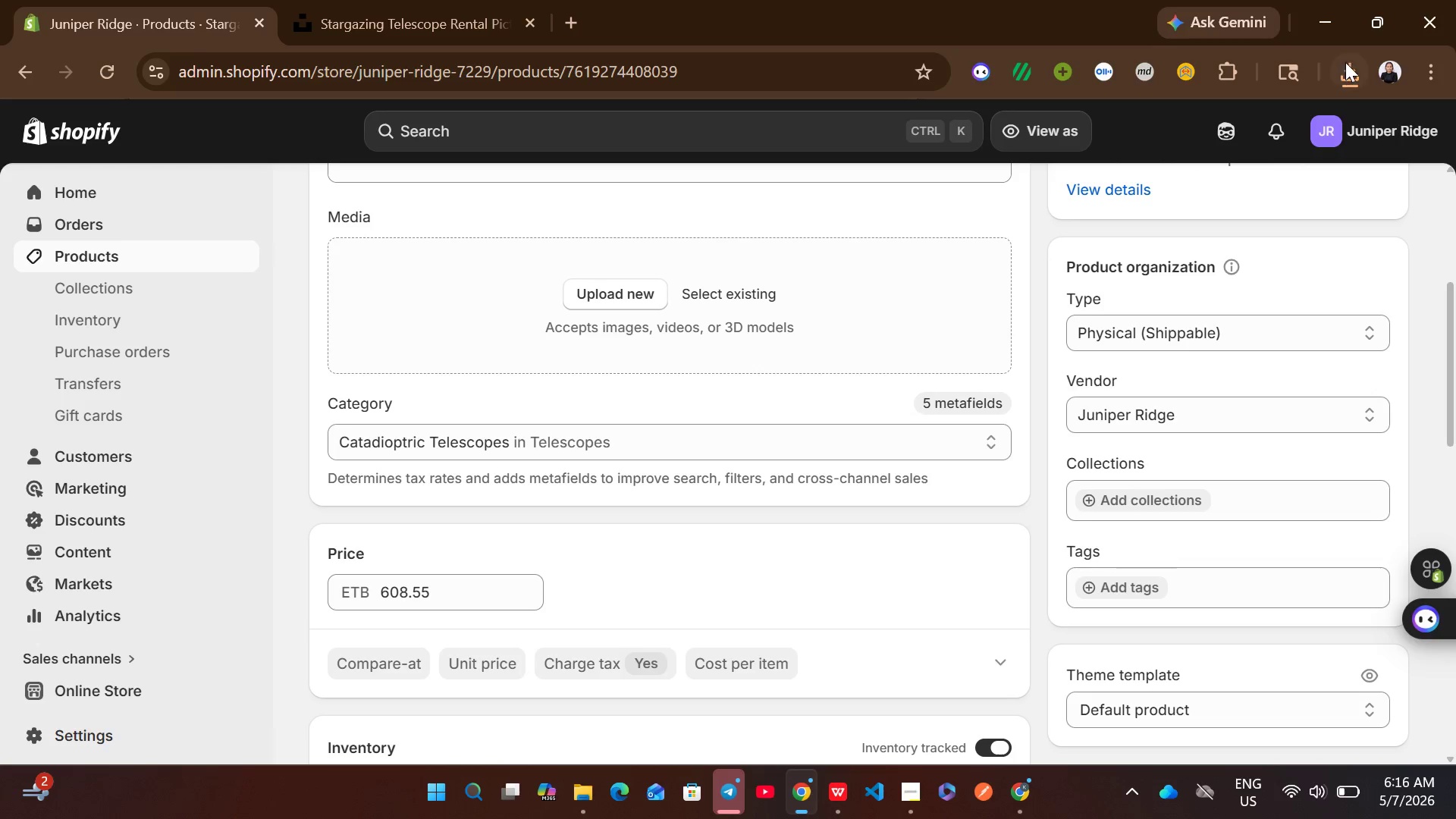 
left_click([1345, 62])
 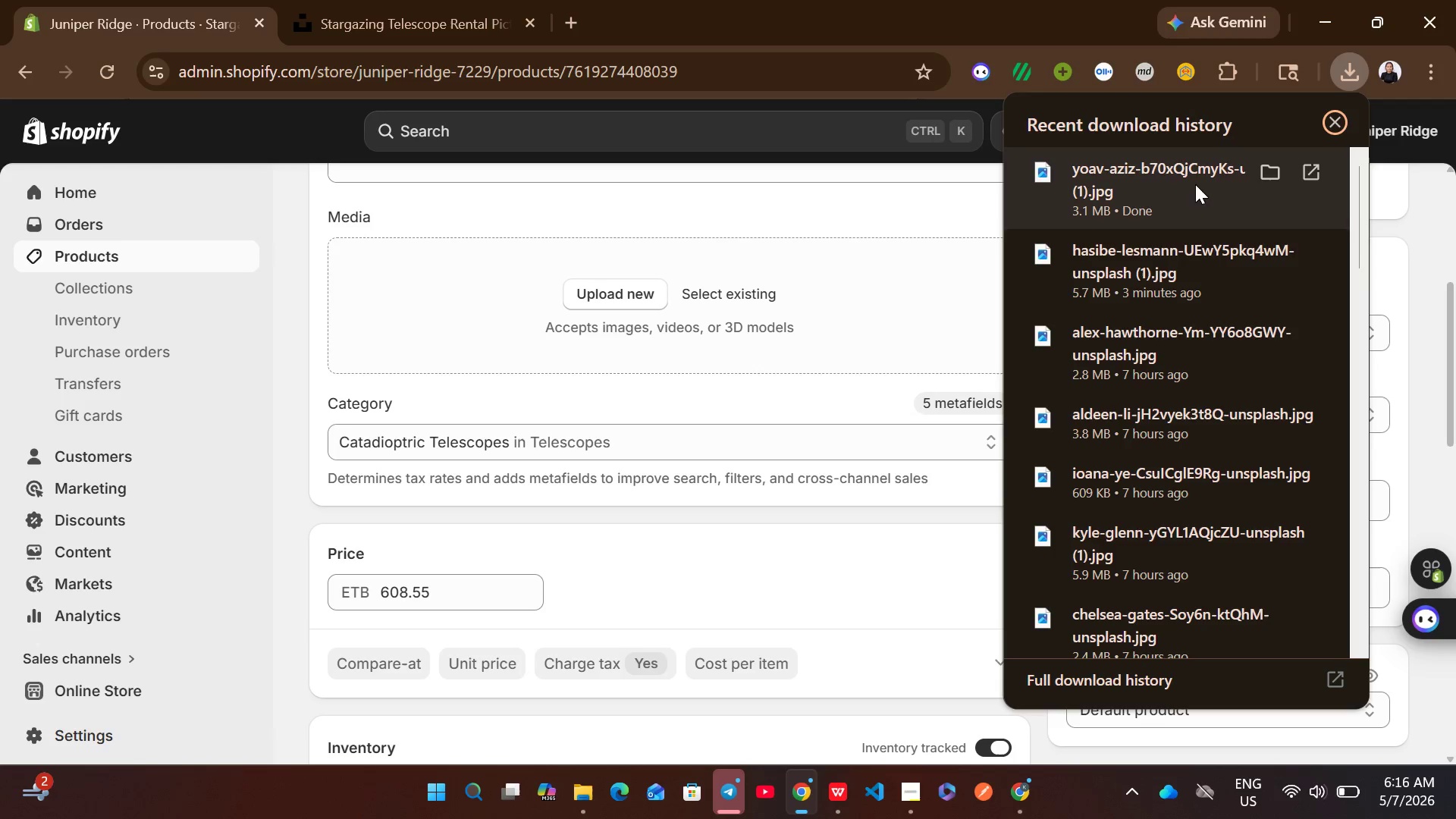 
left_click_drag(start_coordinate=[1181, 192], to_coordinate=[747, 314])
 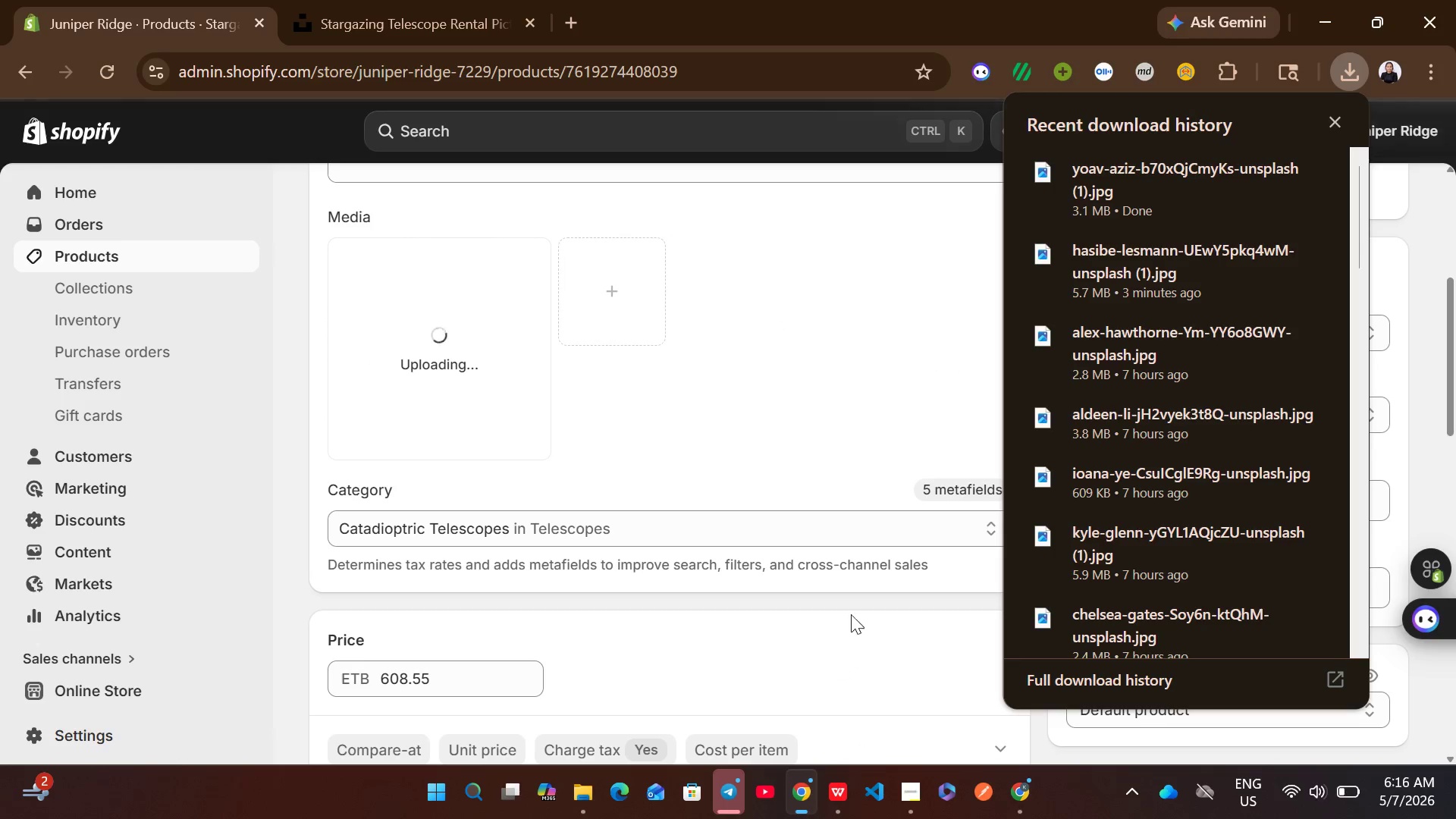 
left_click([834, 601])
 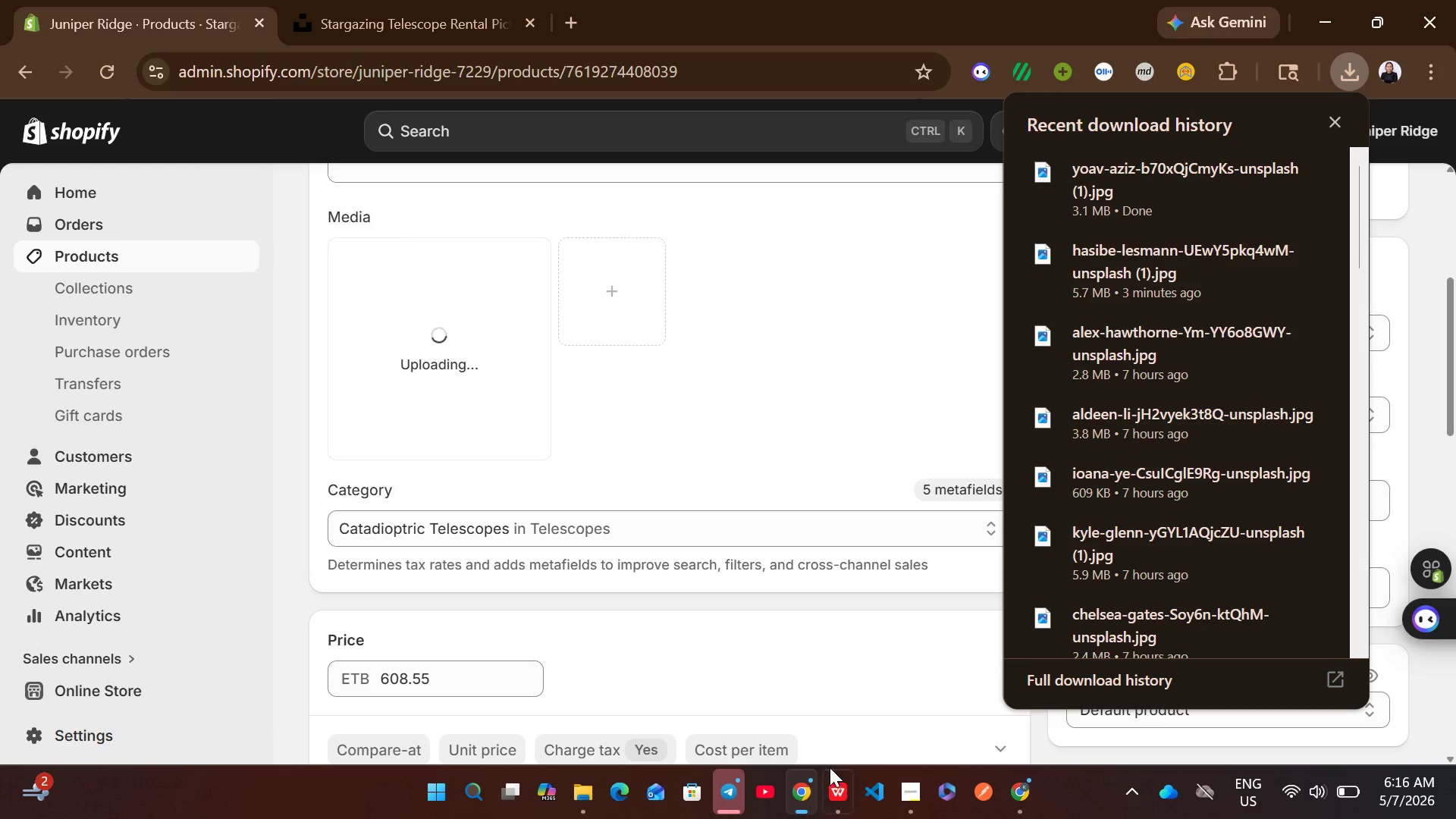 
left_click([833, 771])
 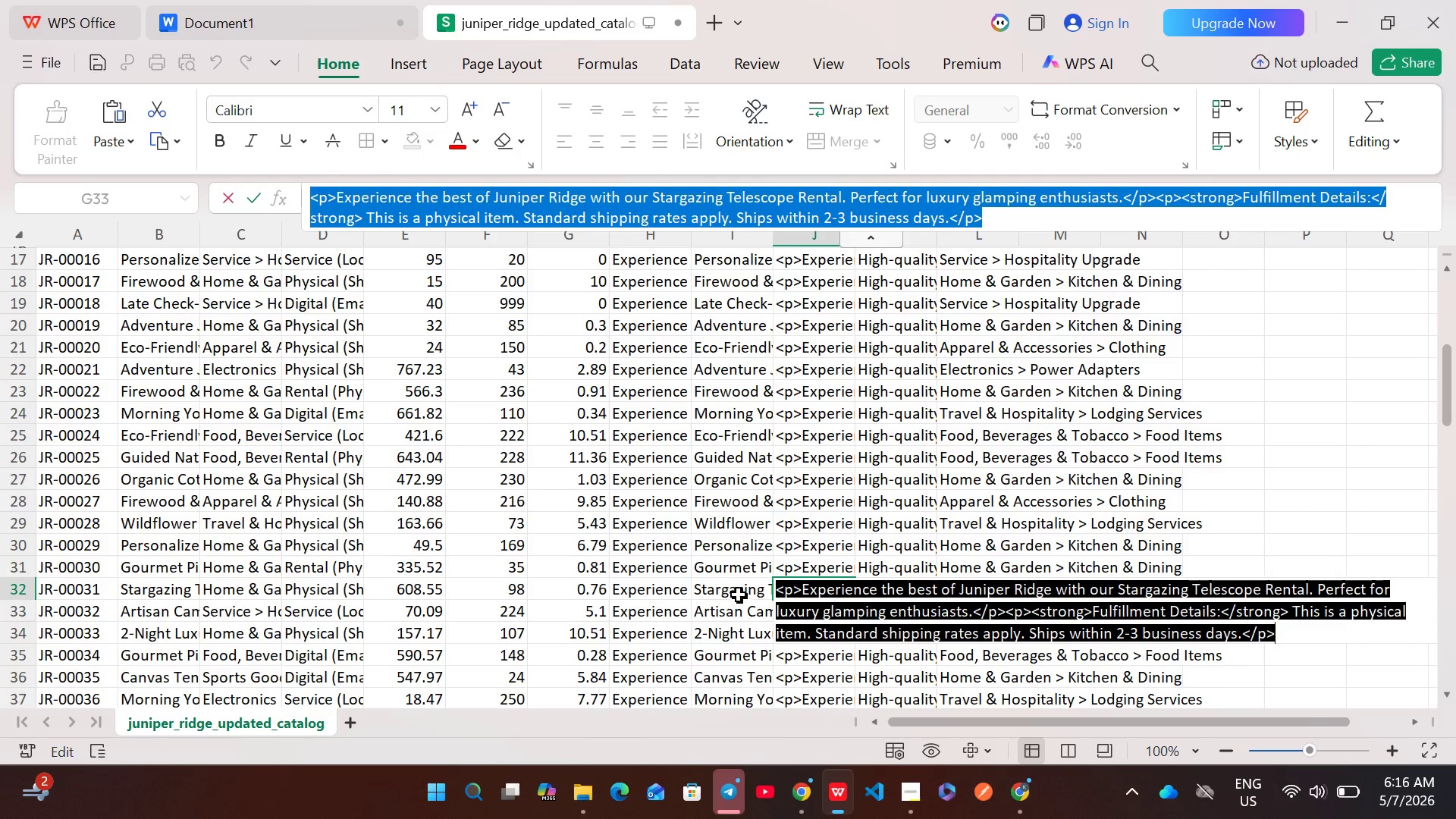 
left_click([735, 593])
 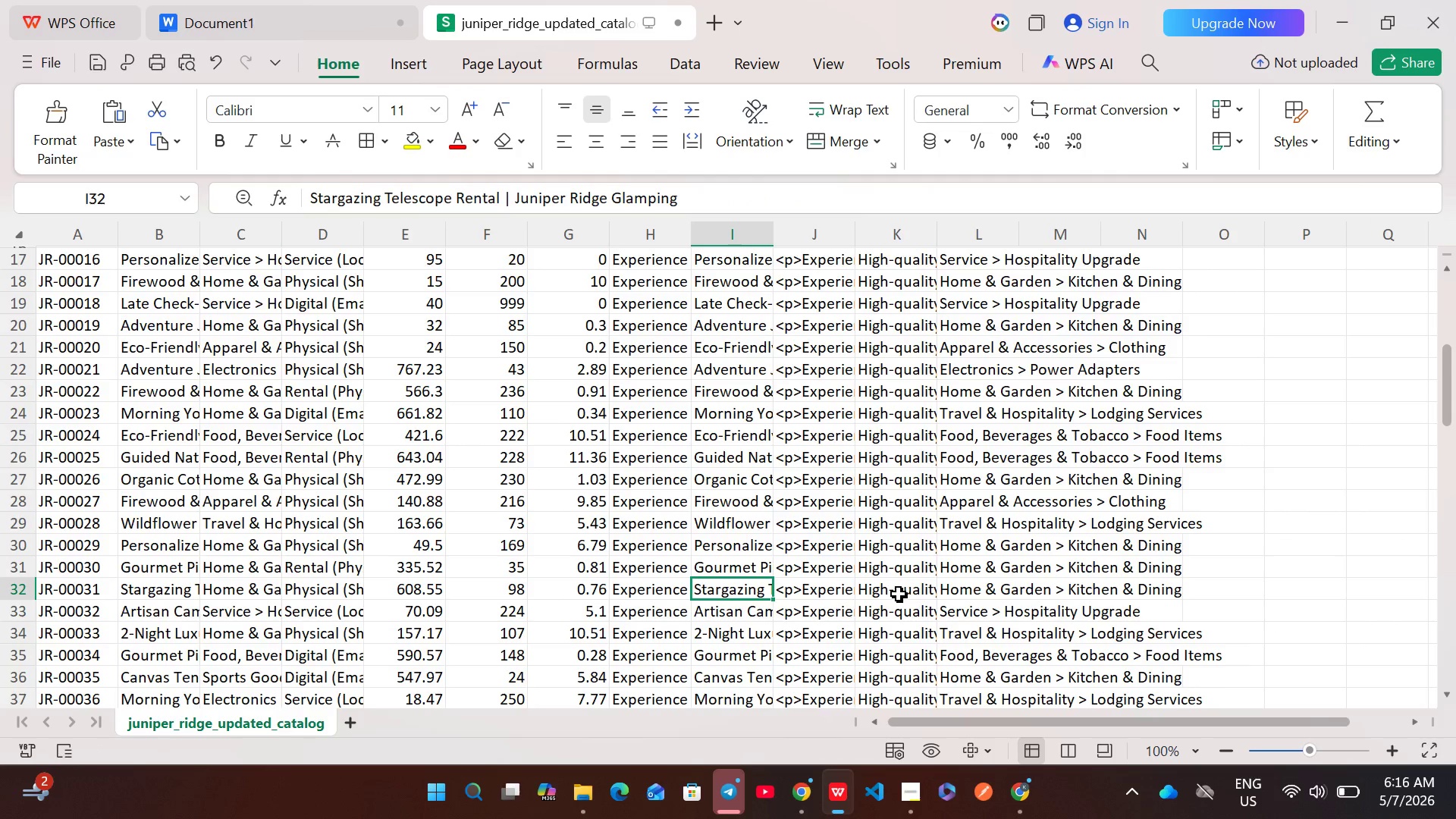 
double_click([899, 594])
 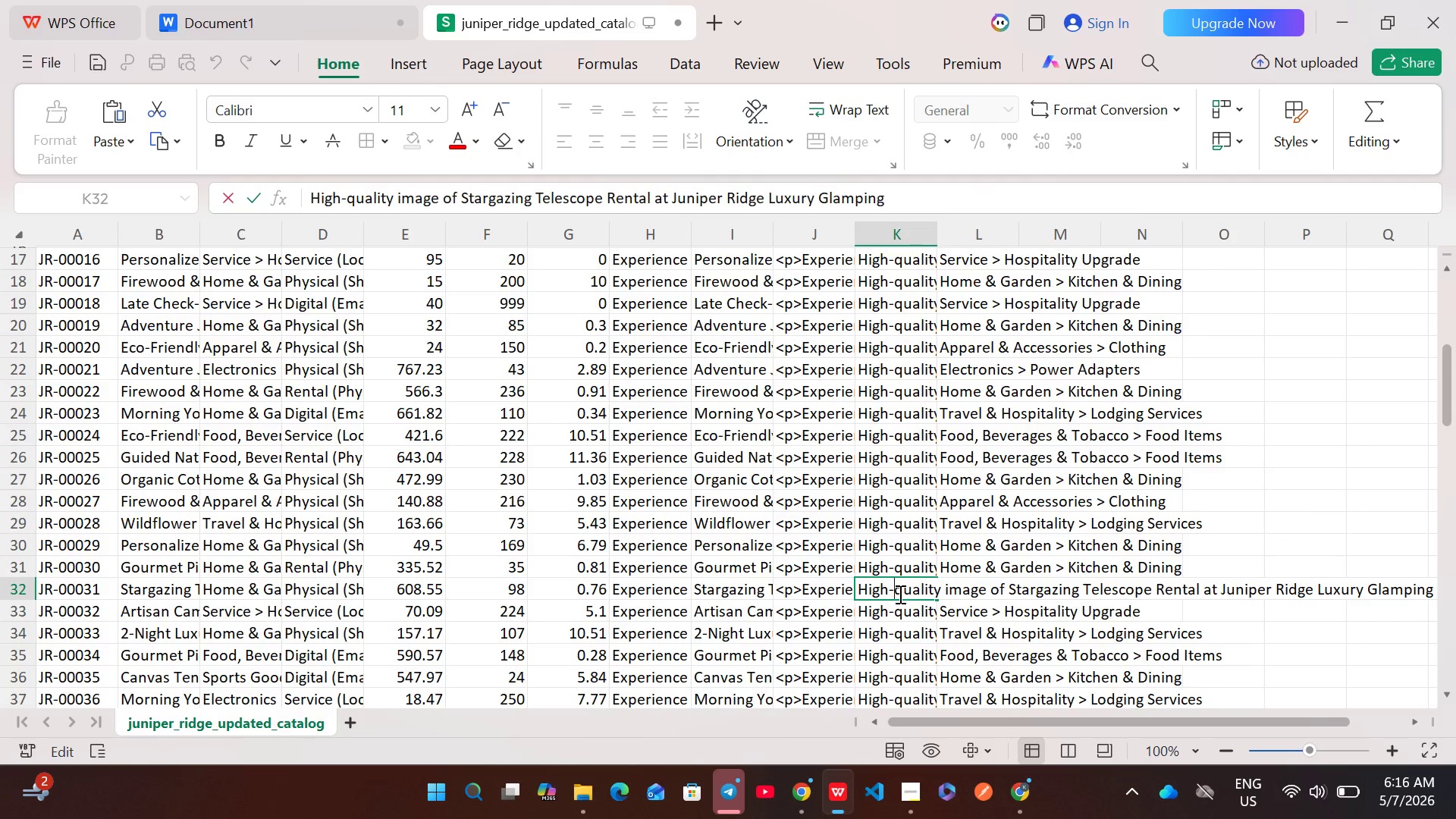 
key(Control+A)
 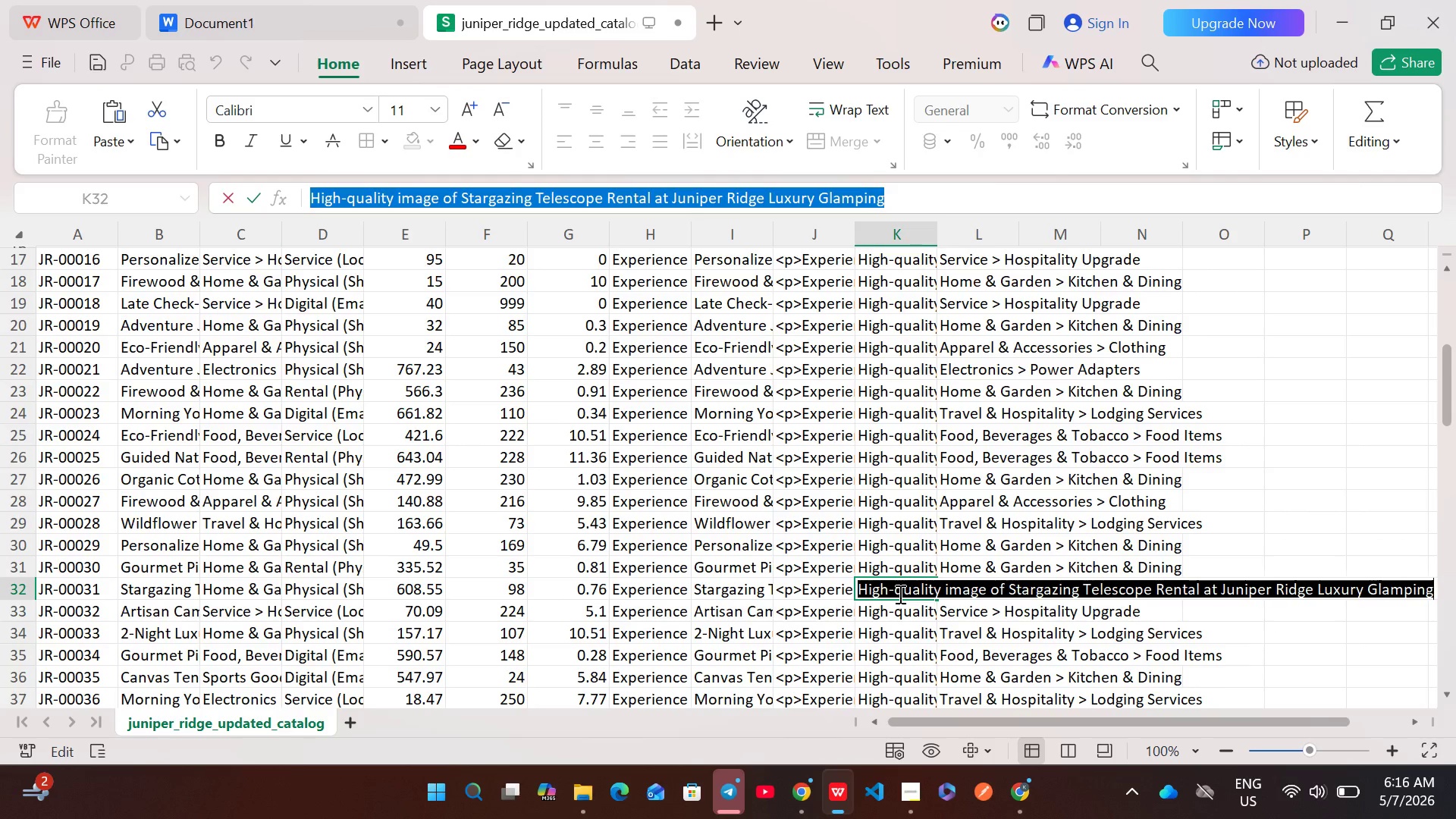 
key(Control+C)
 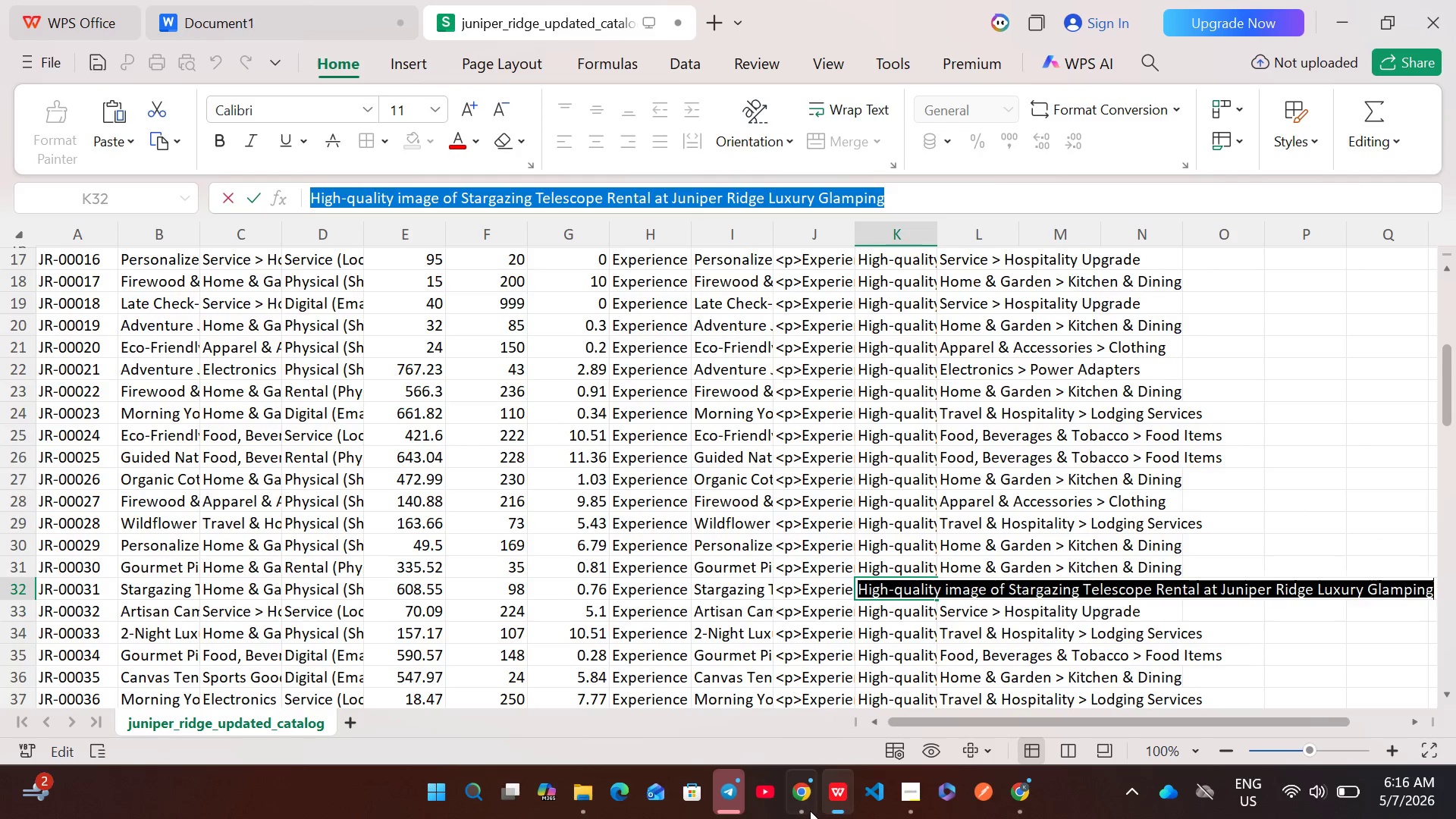 
left_click([802, 808])
 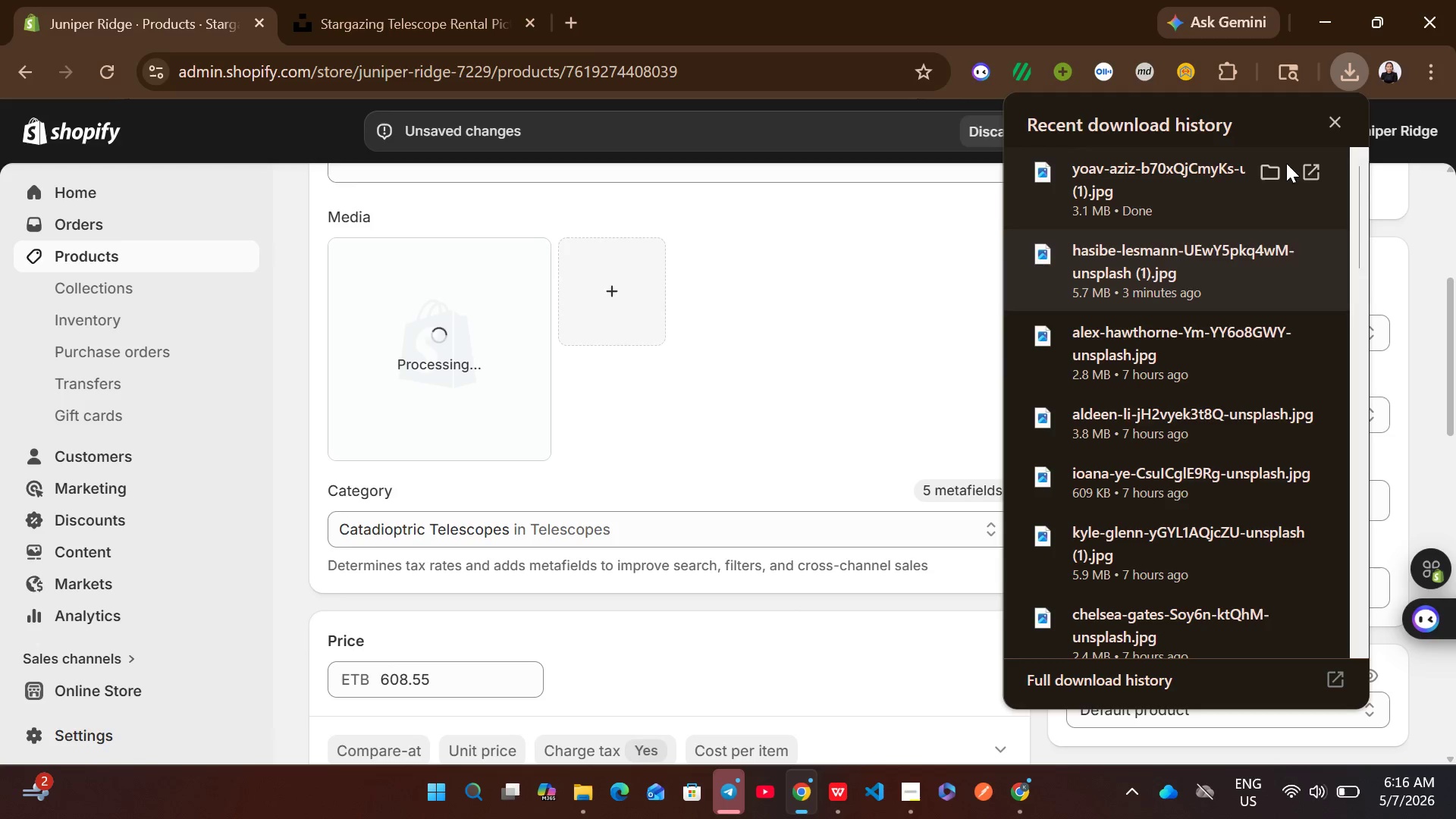 
left_click([1329, 118])
 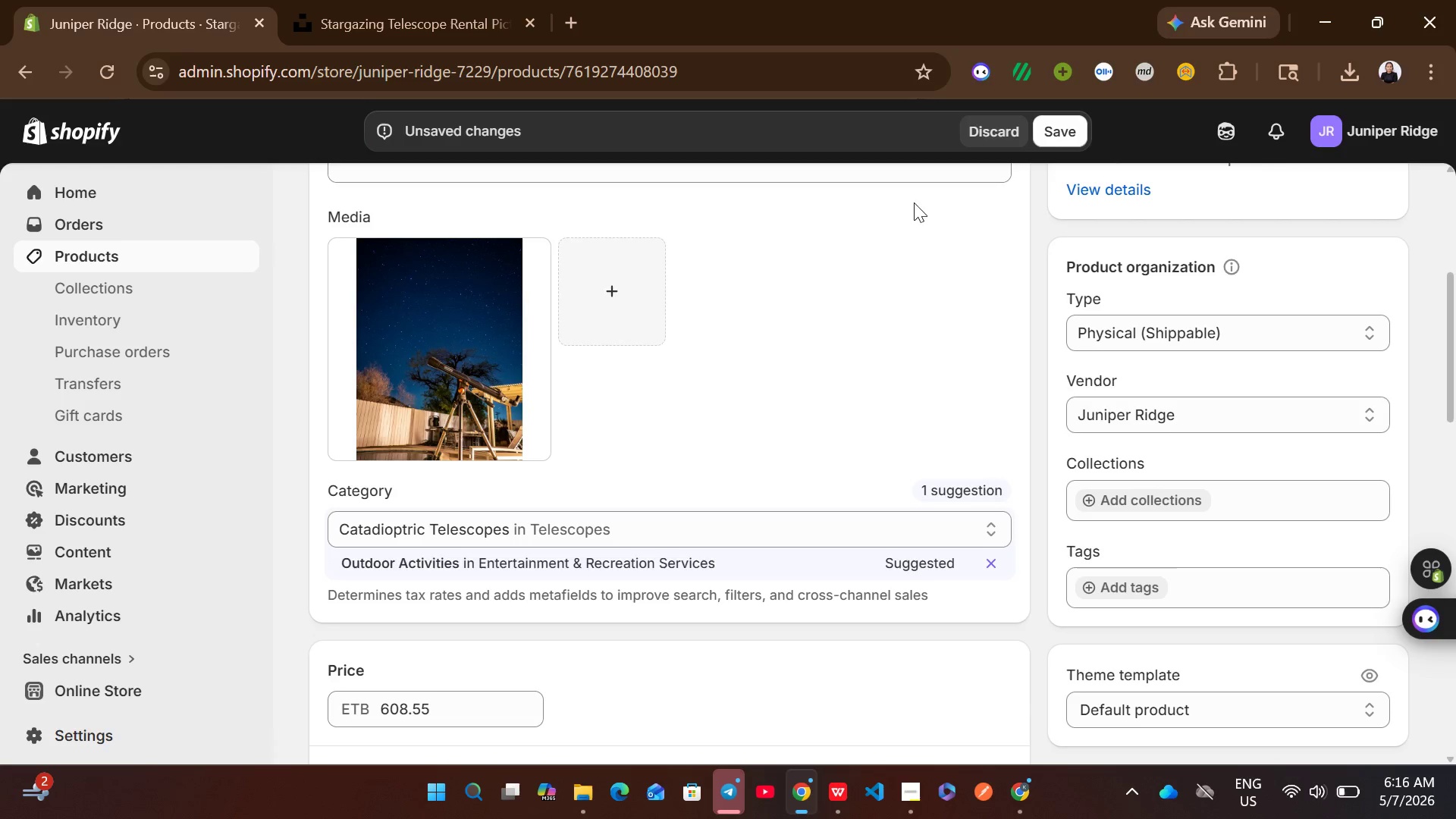 
wait(5.2)
 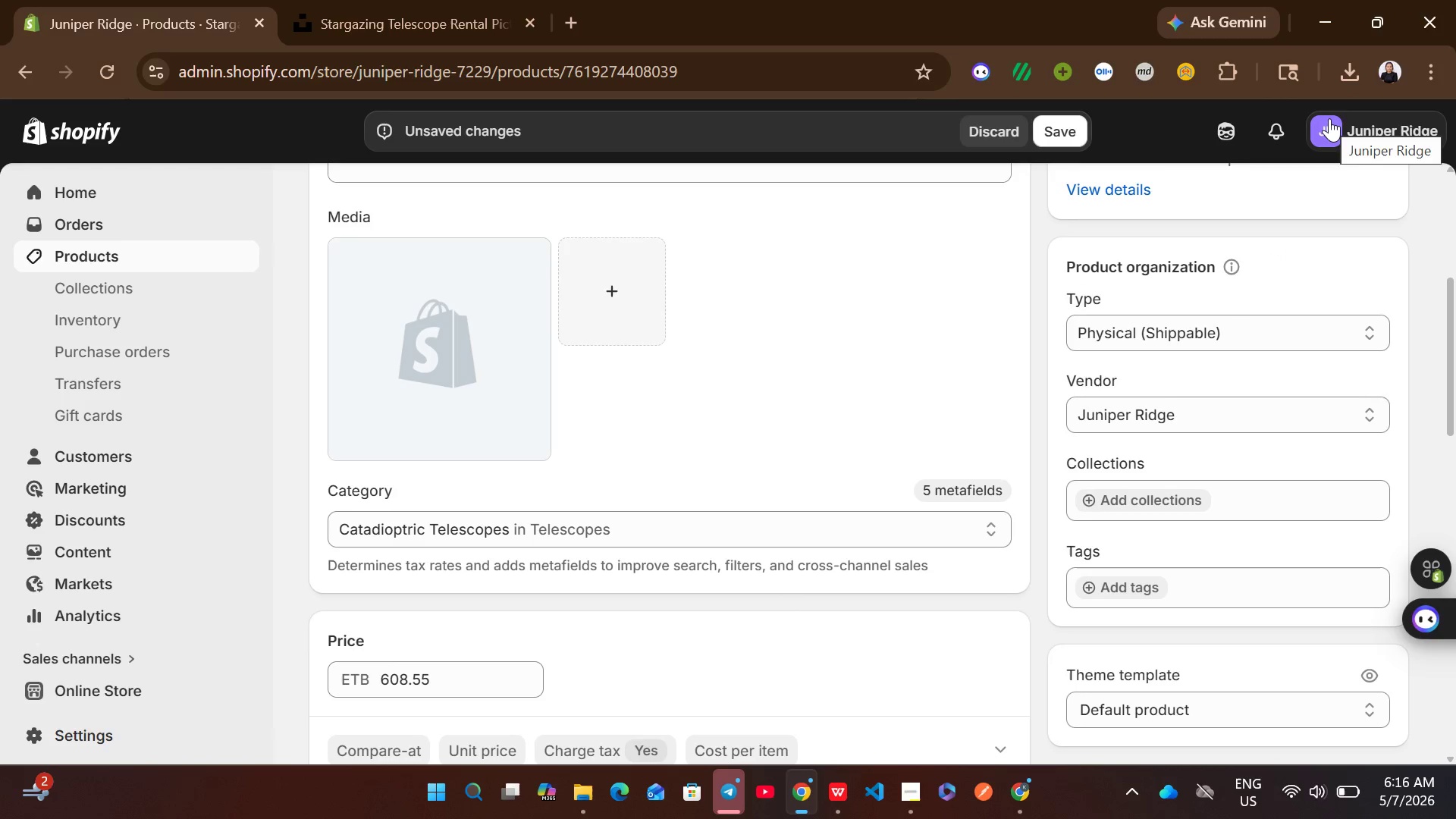 
left_click([430, 397])
 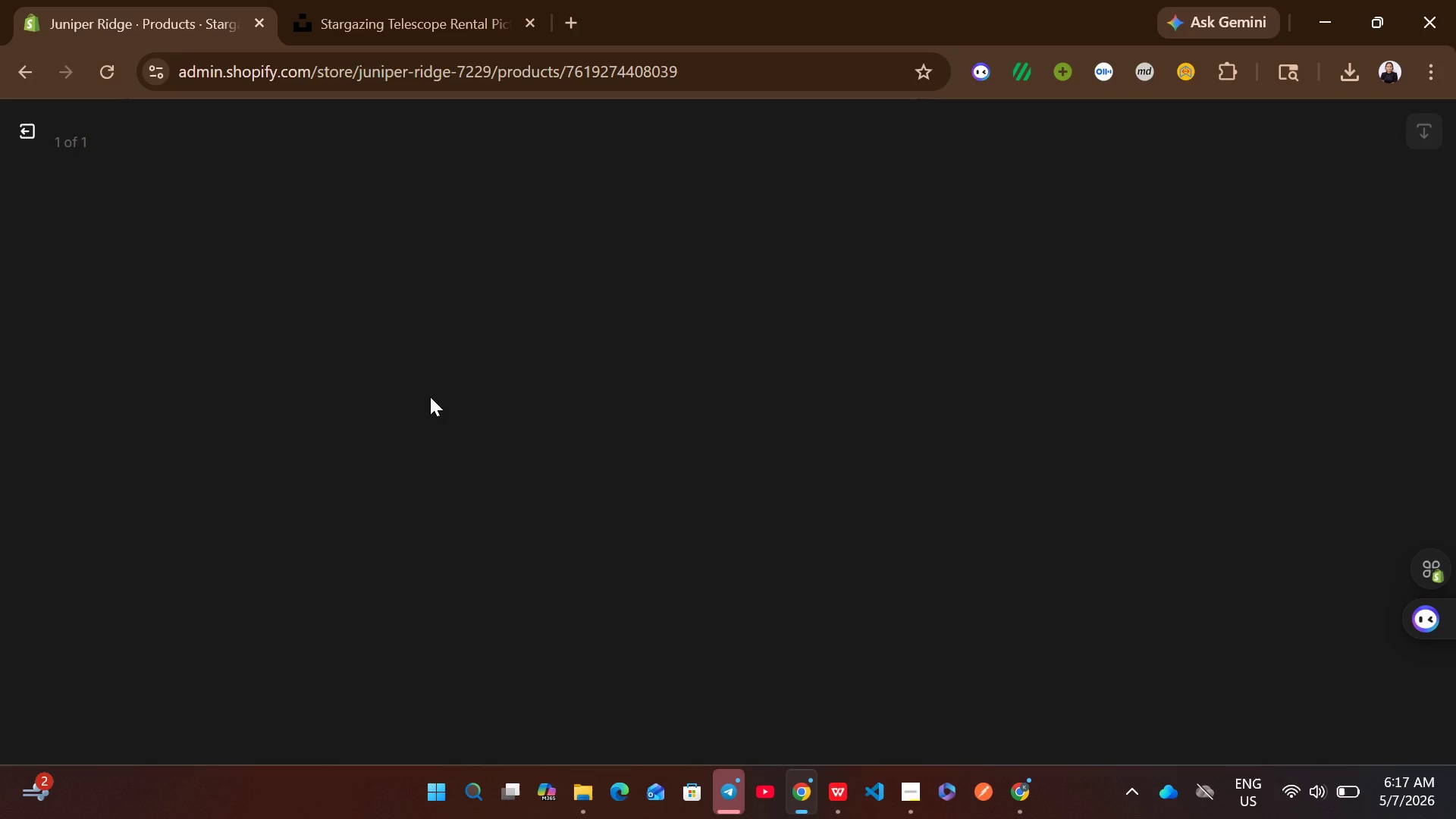 
wait(16.73)
 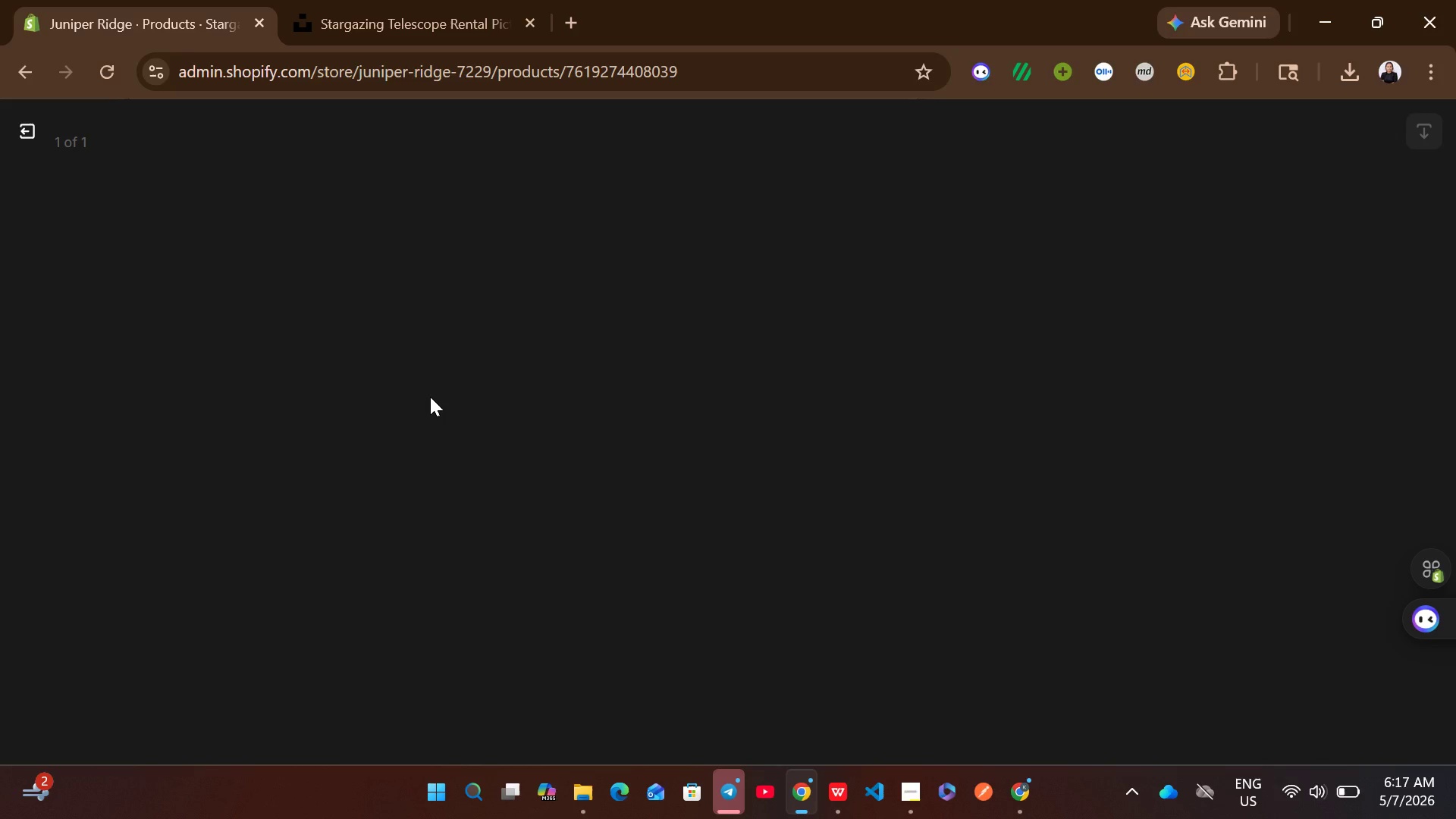 
left_click([1116, 396])
 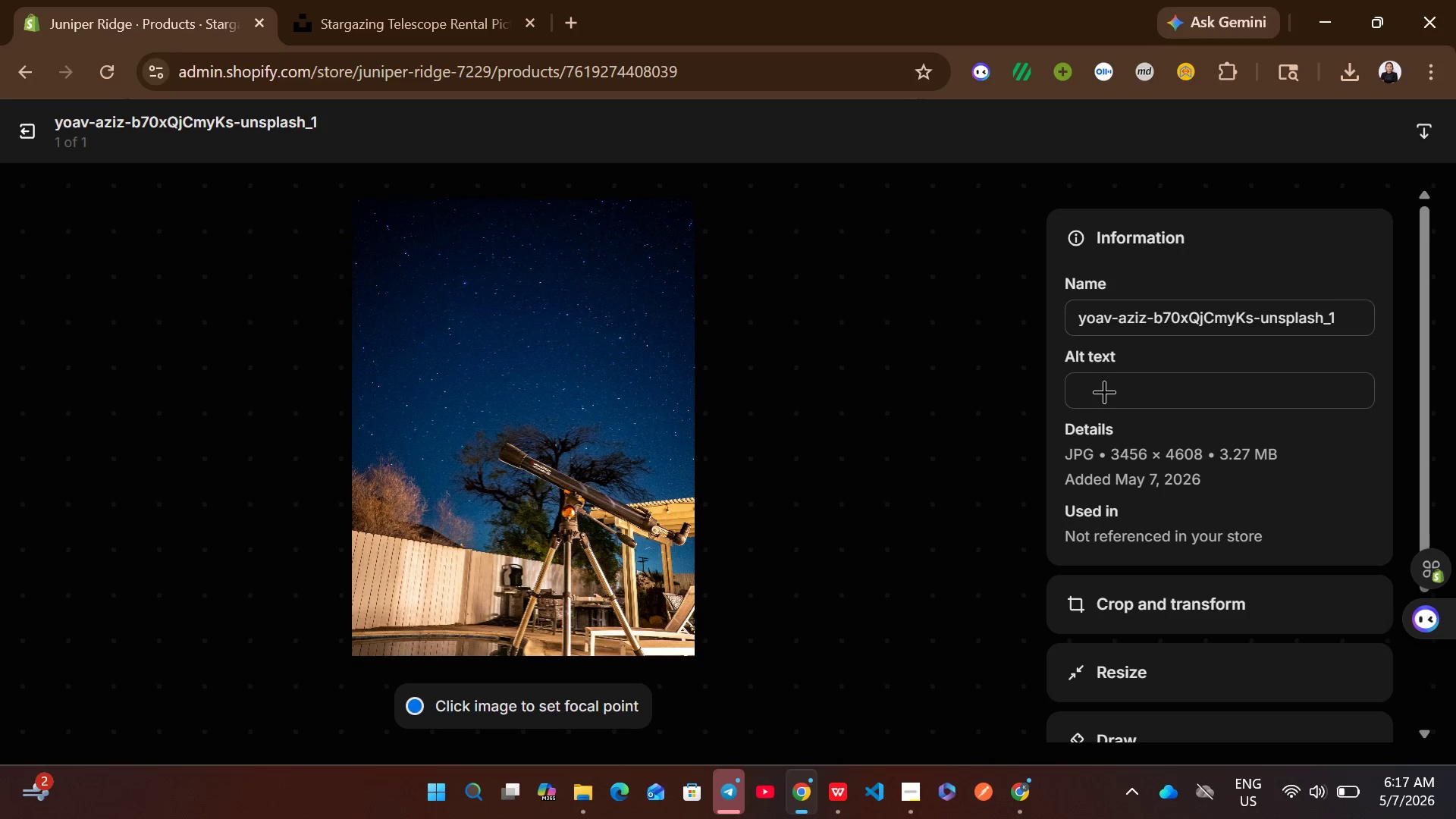 
left_click([1104, 391])
 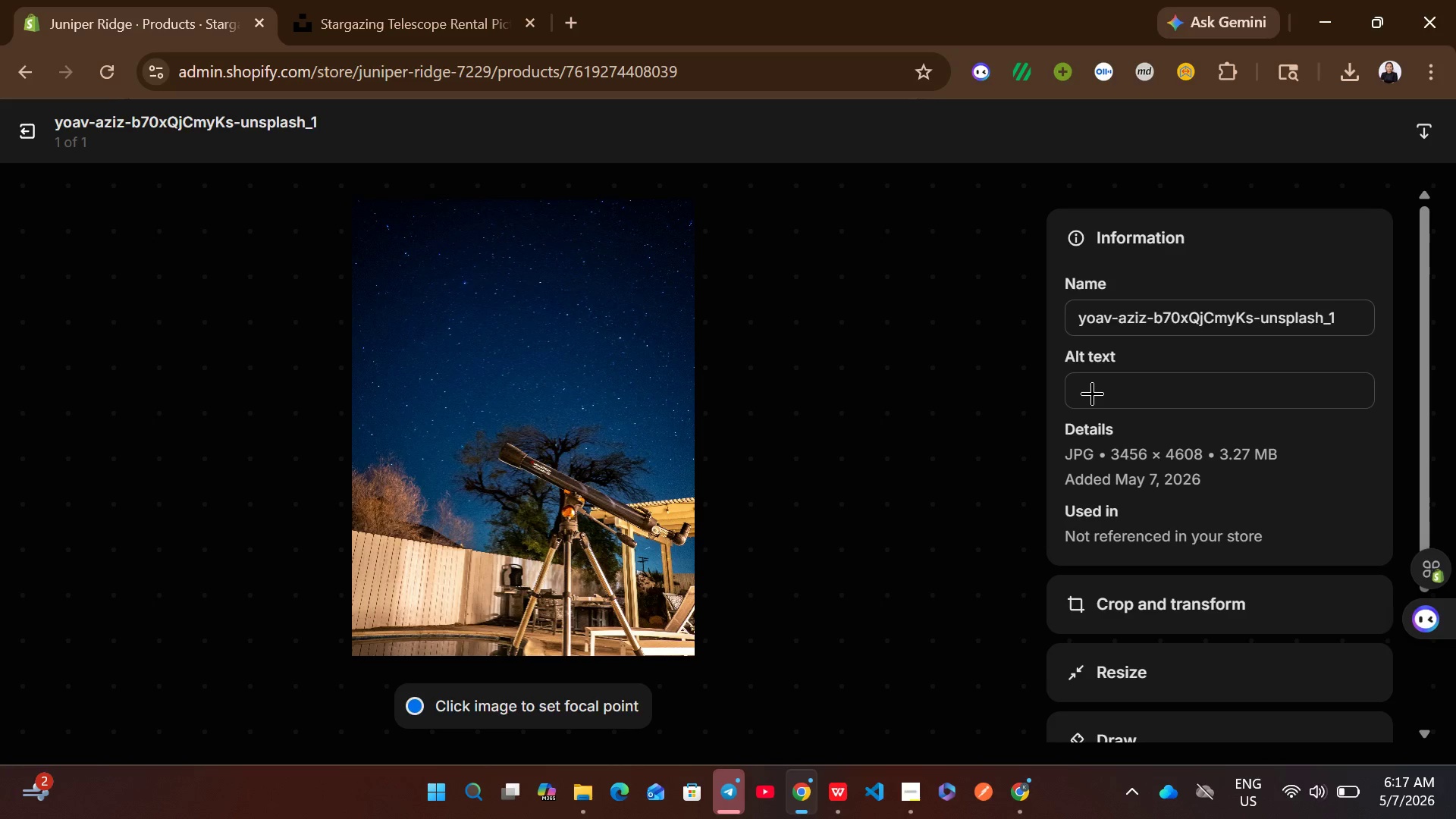 
left_click([1097, 396])
 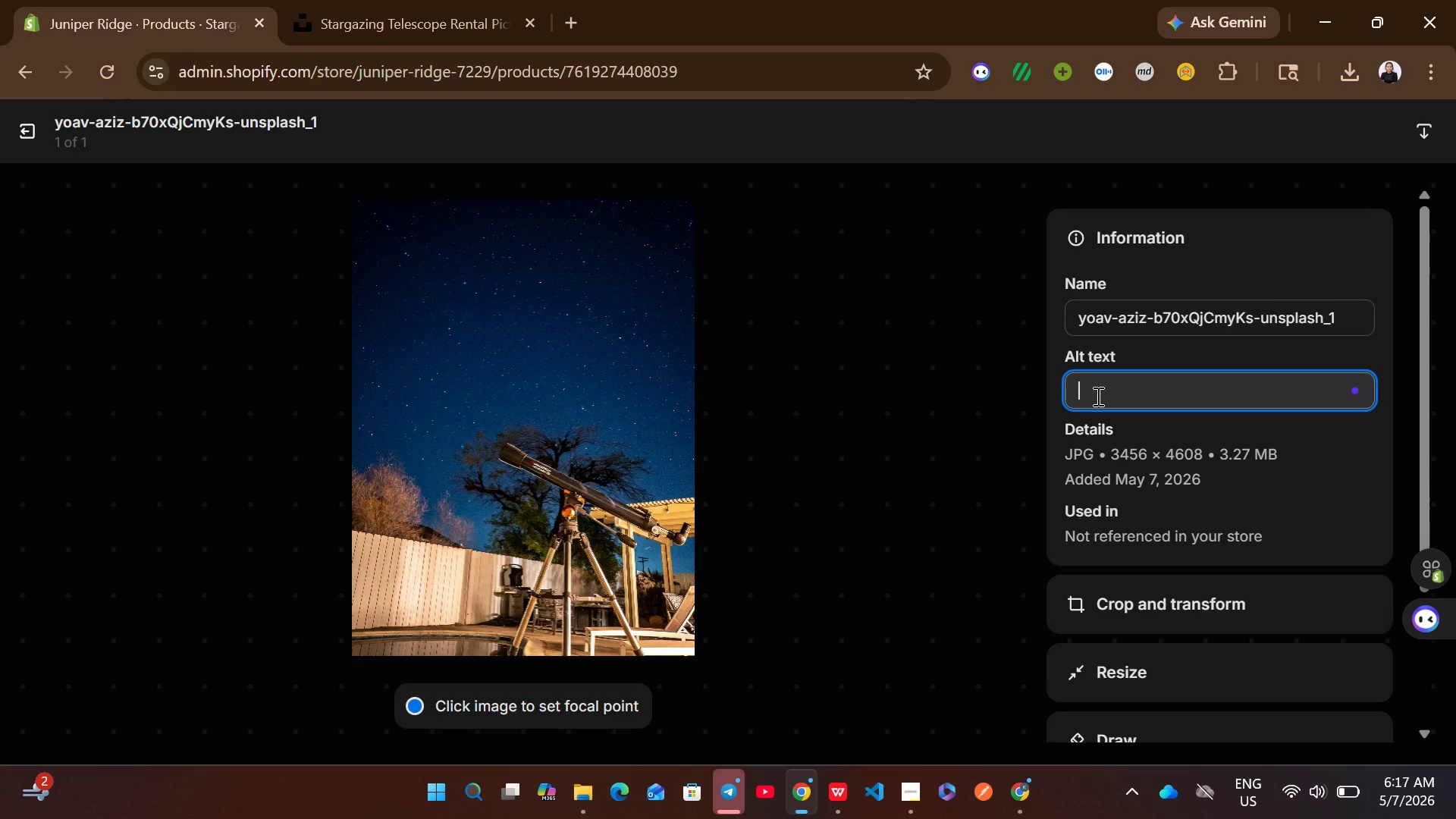 
key(Control+V)
 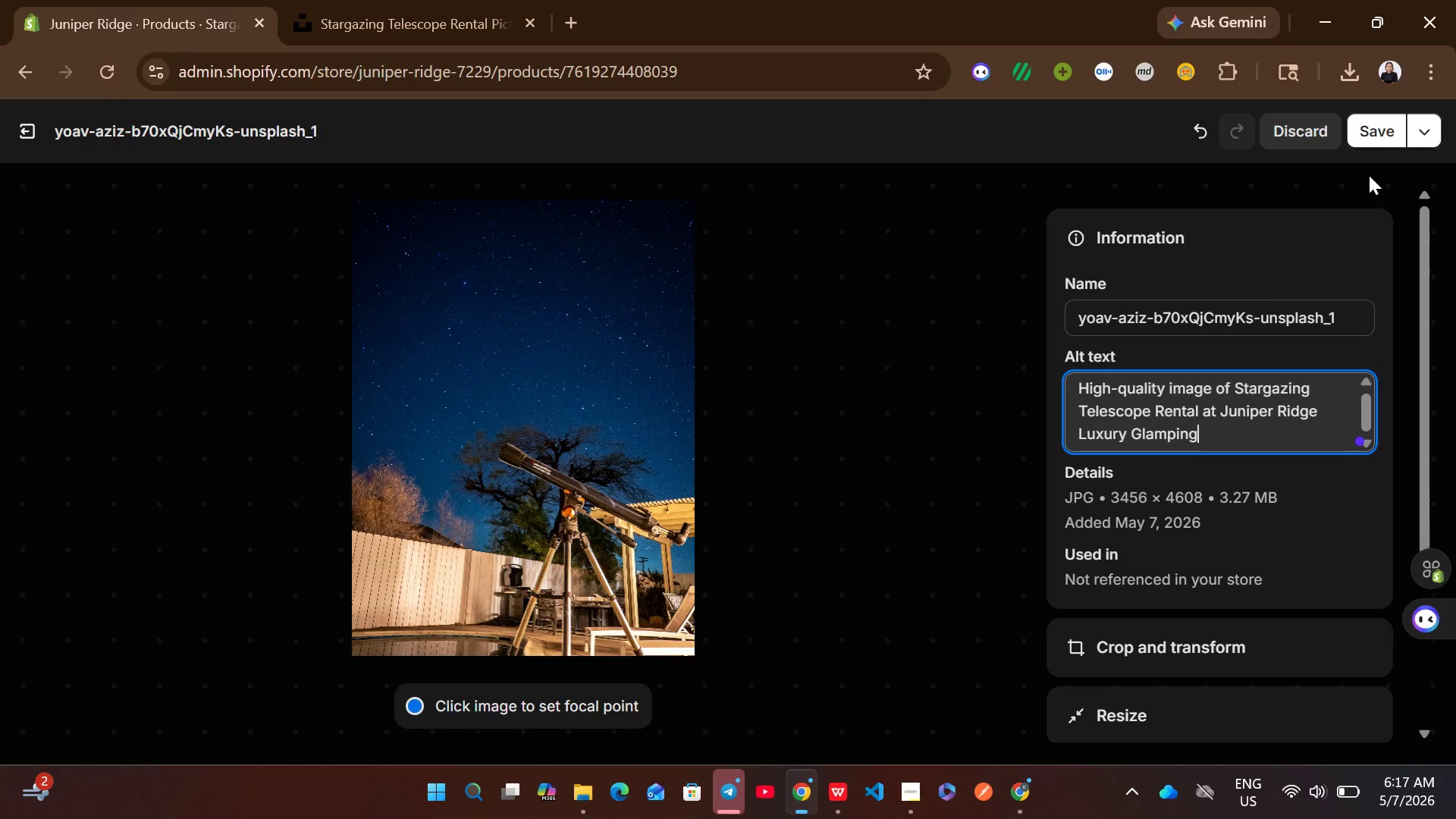 
left_click([1388, 138])
 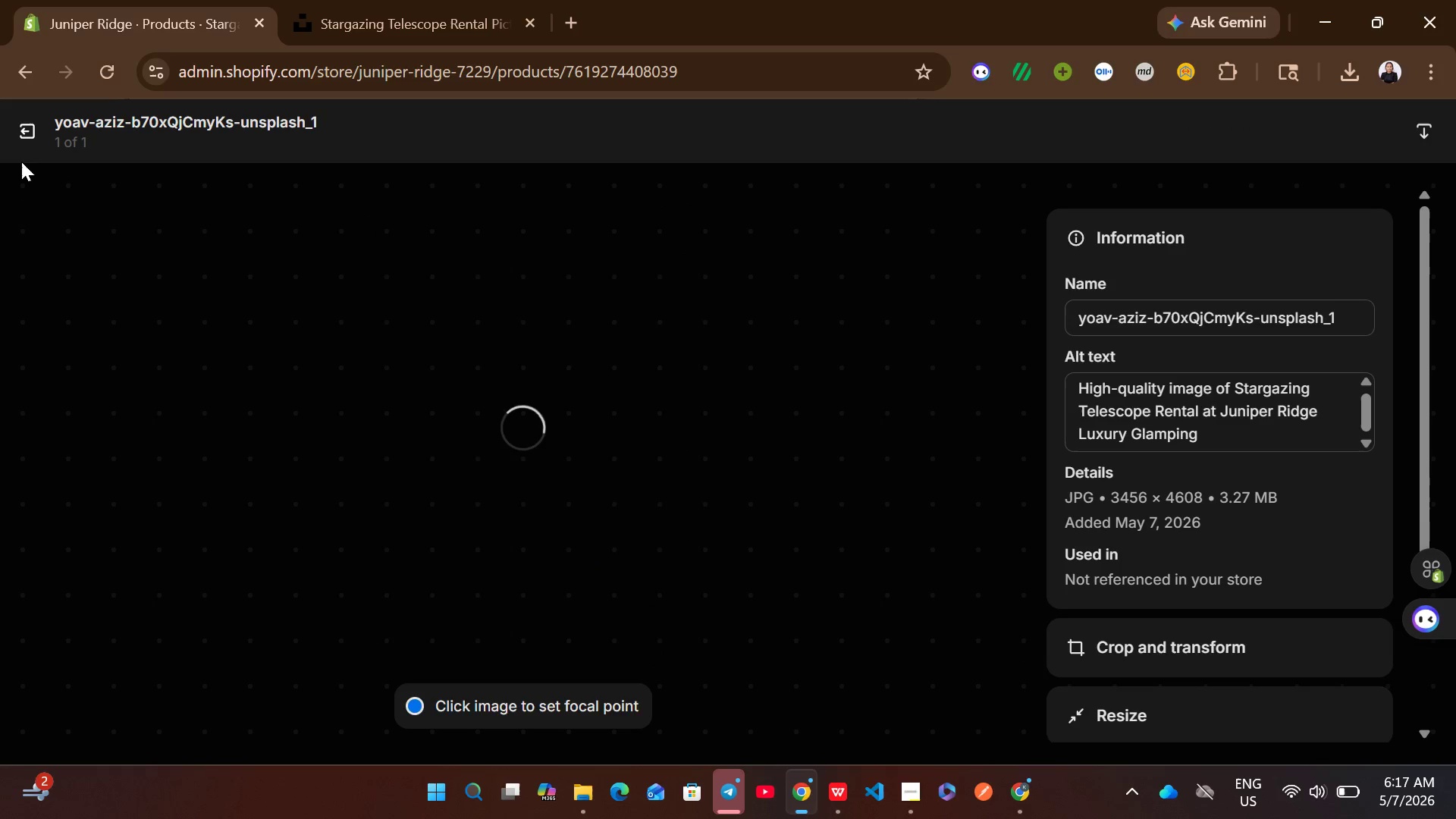 
left_click([22, 145])
 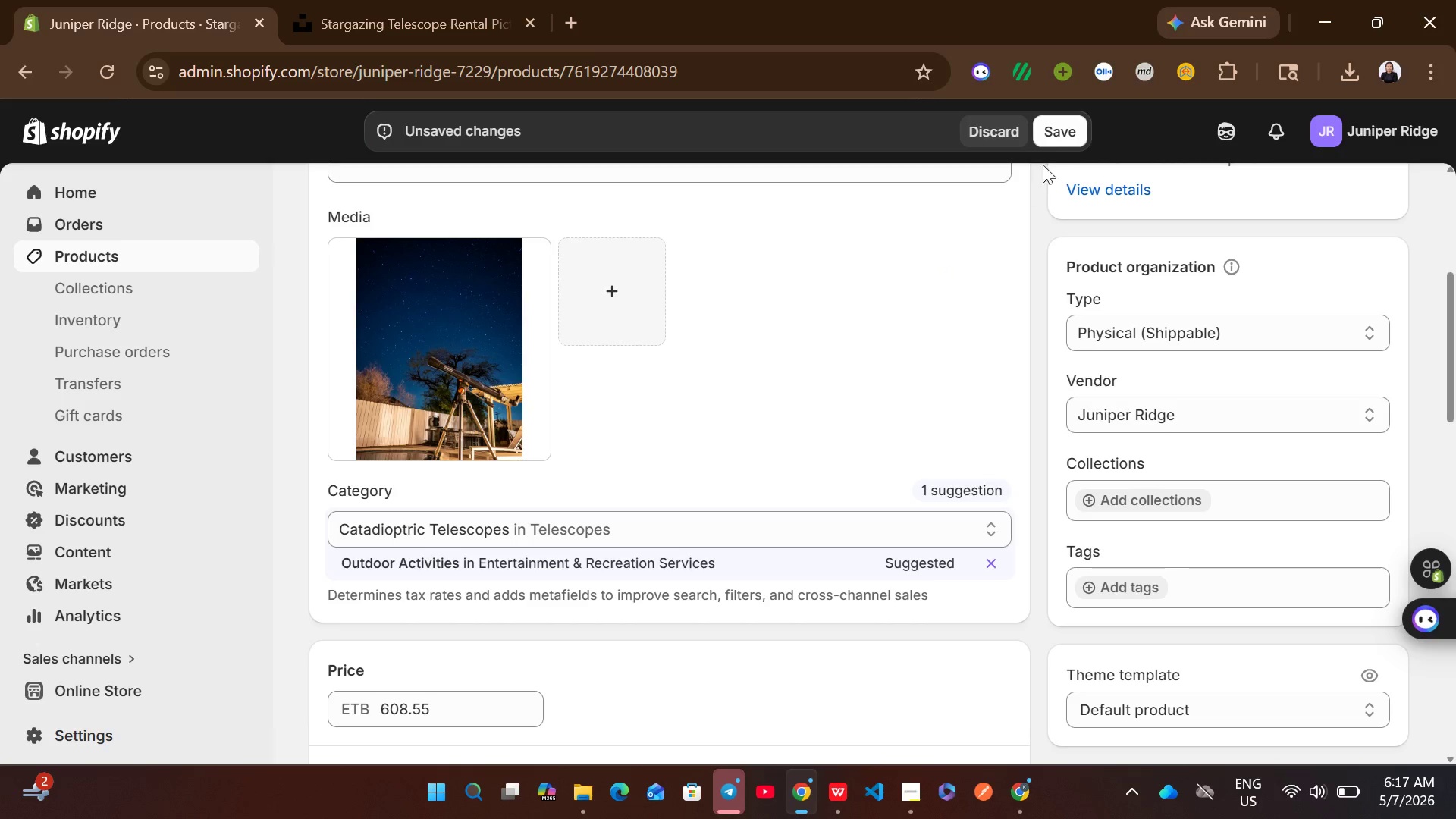 
left_click([1052, 137])
 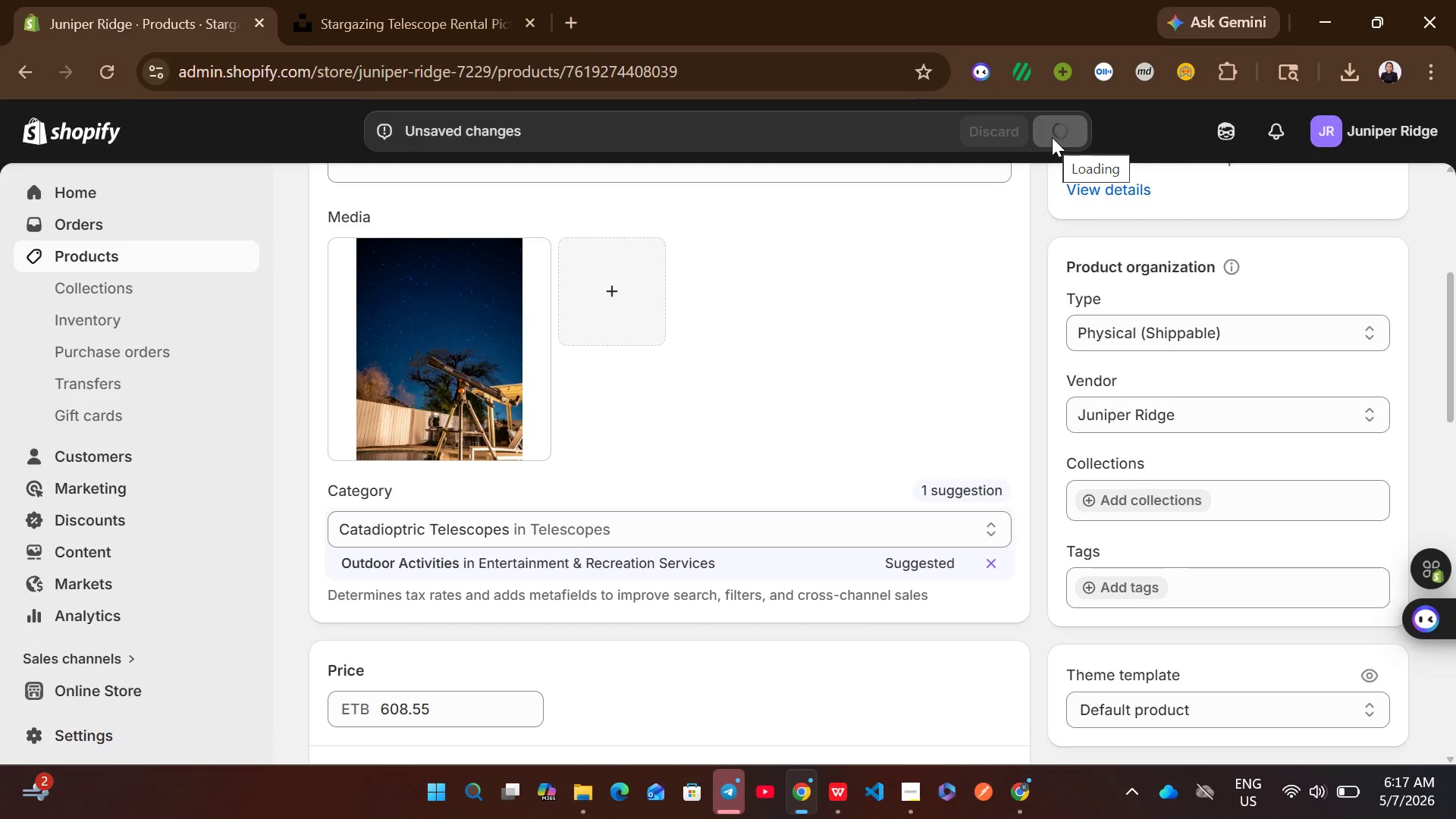 
wait(8.95)
 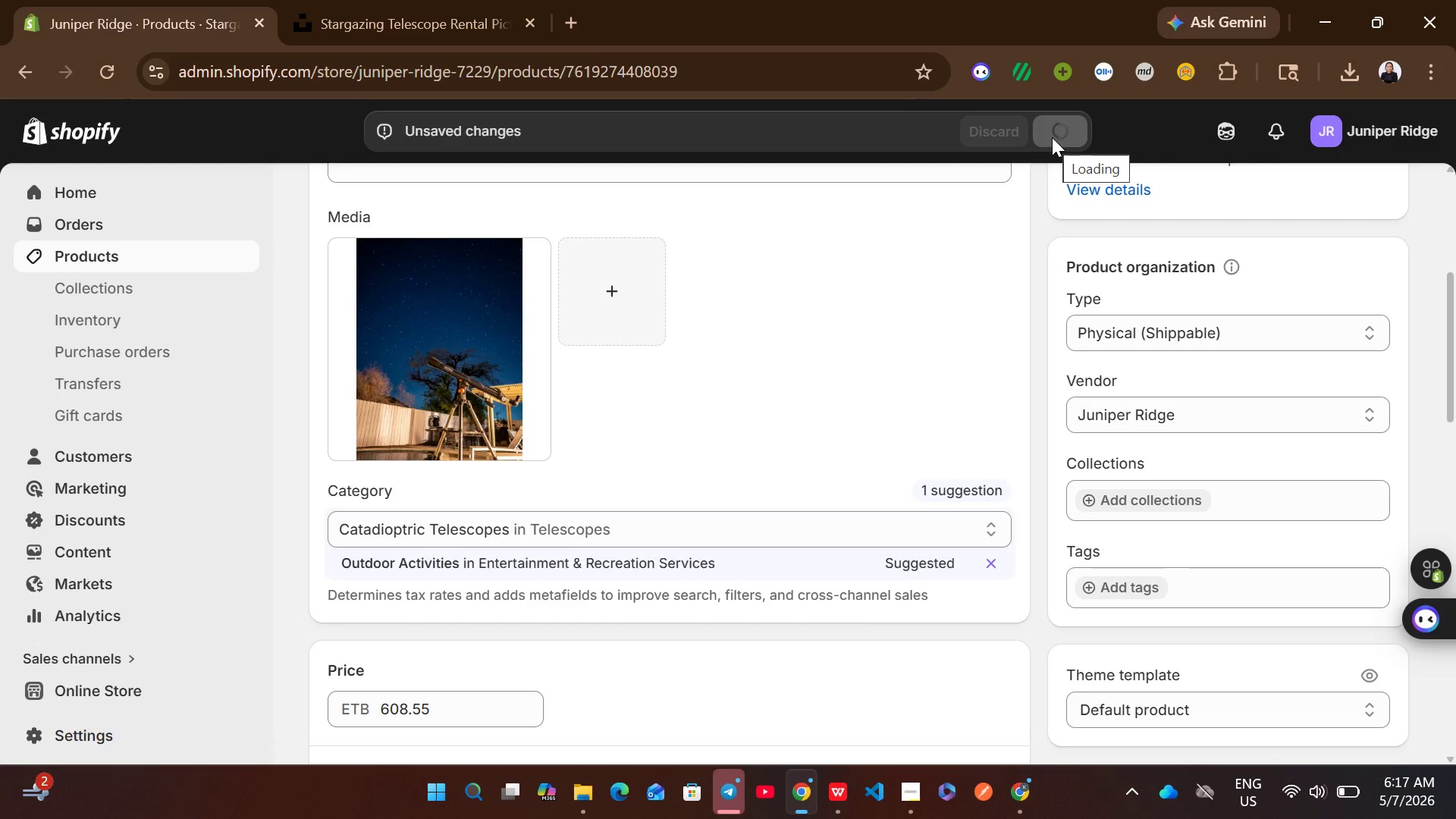 
left_click([153, 252])
 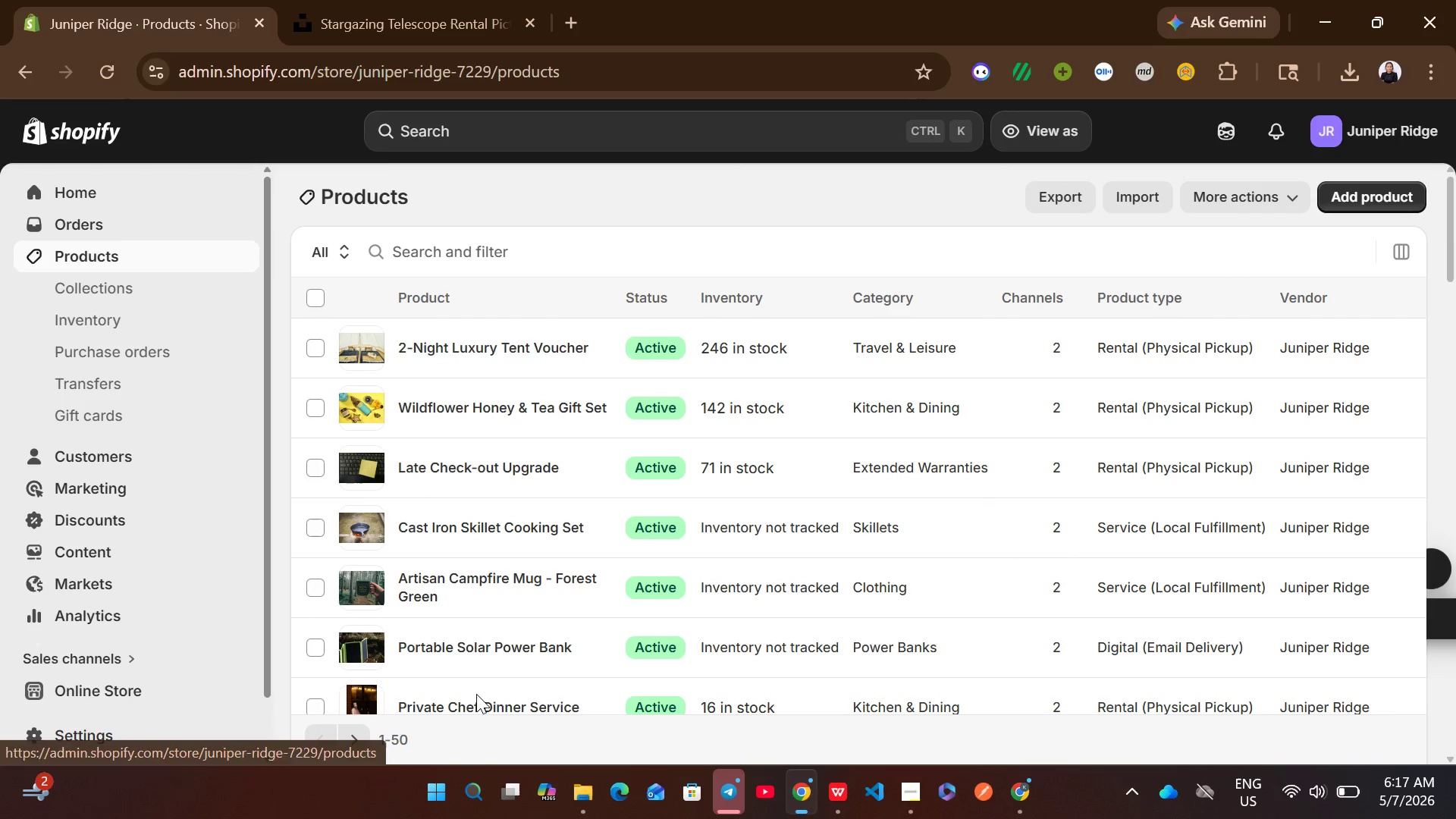 
wait(5.27)
 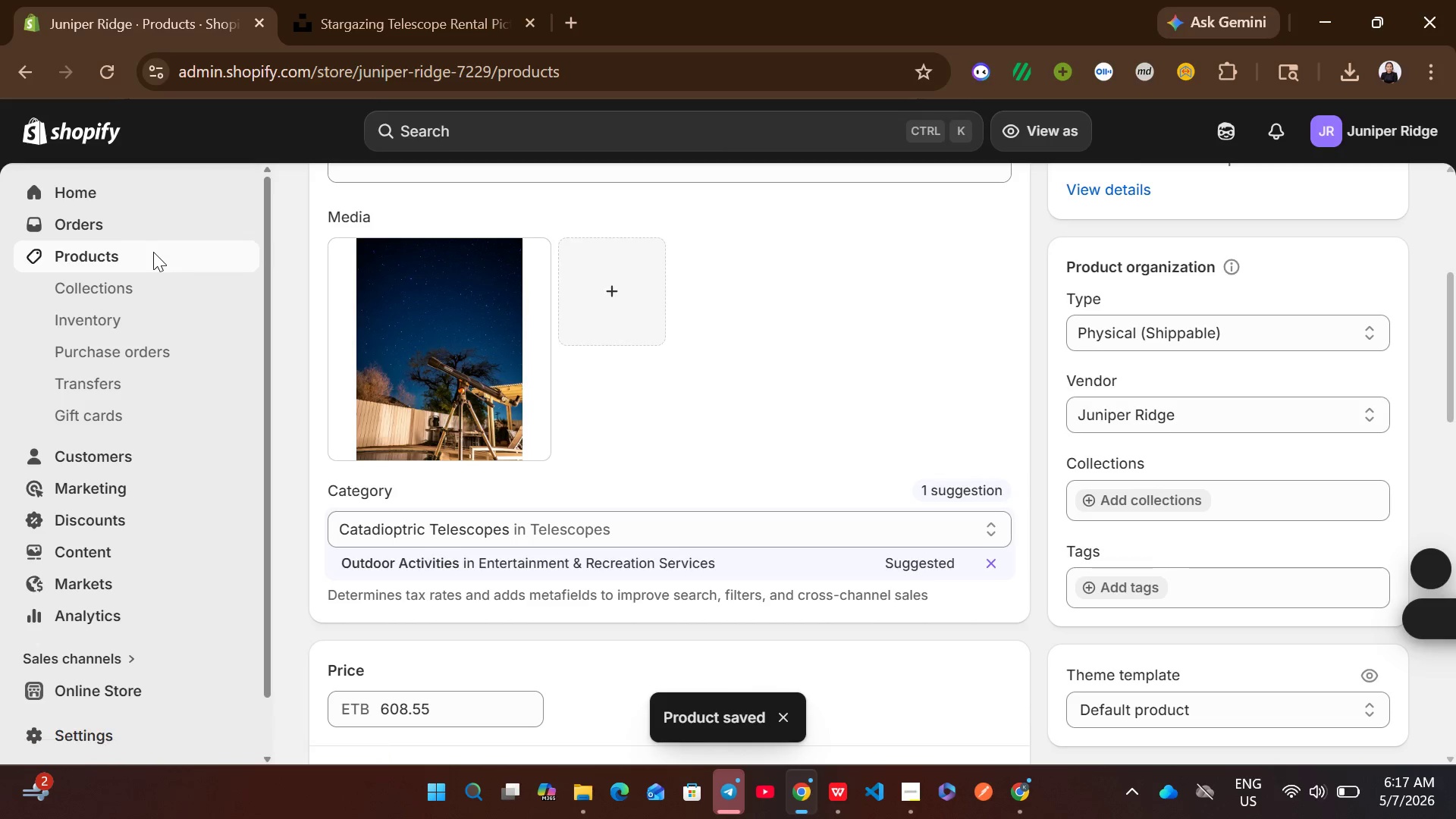 
left_click([360, 738])
 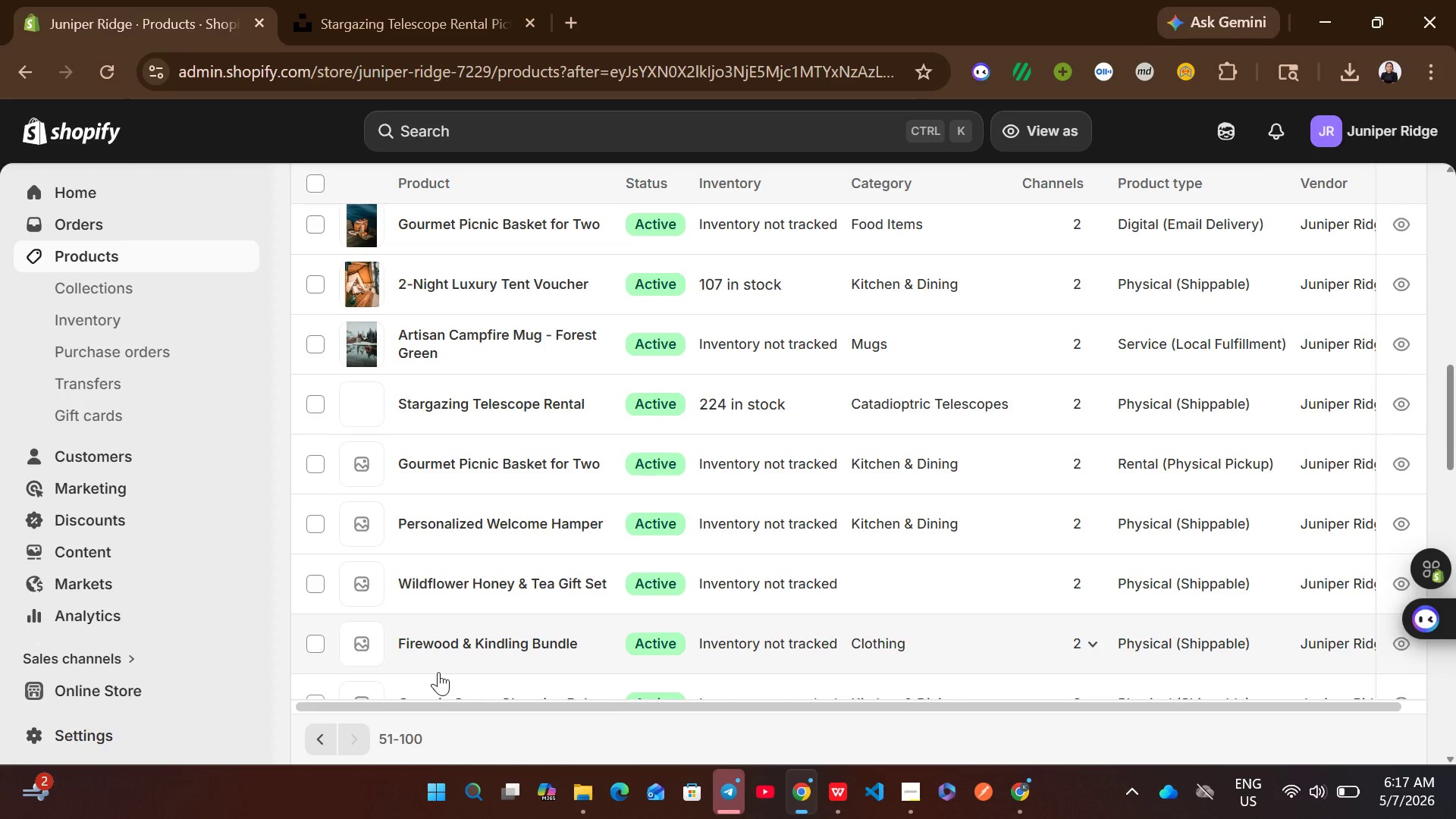 
wait(9.97)
 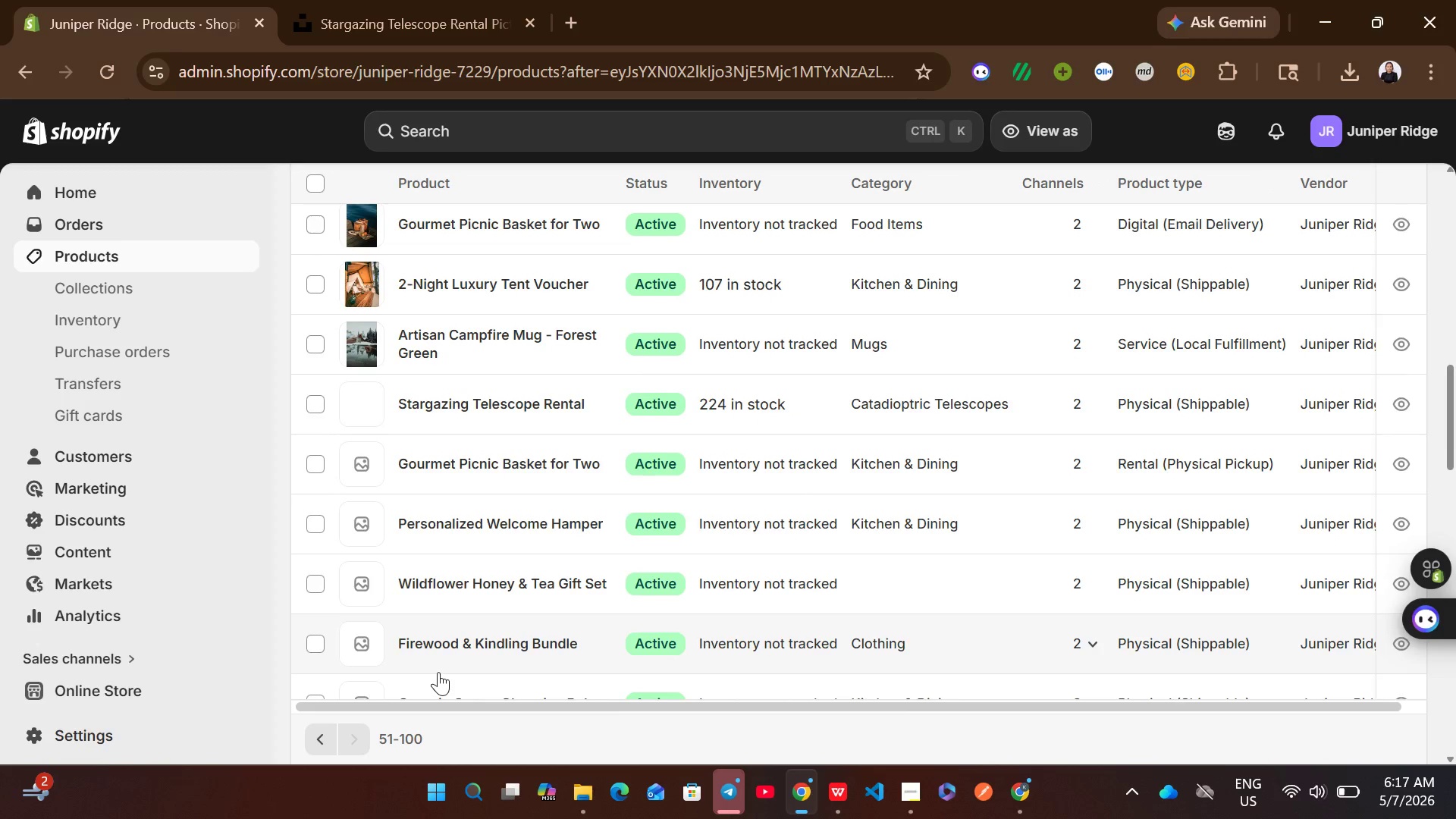 
left_click([757, 415])
 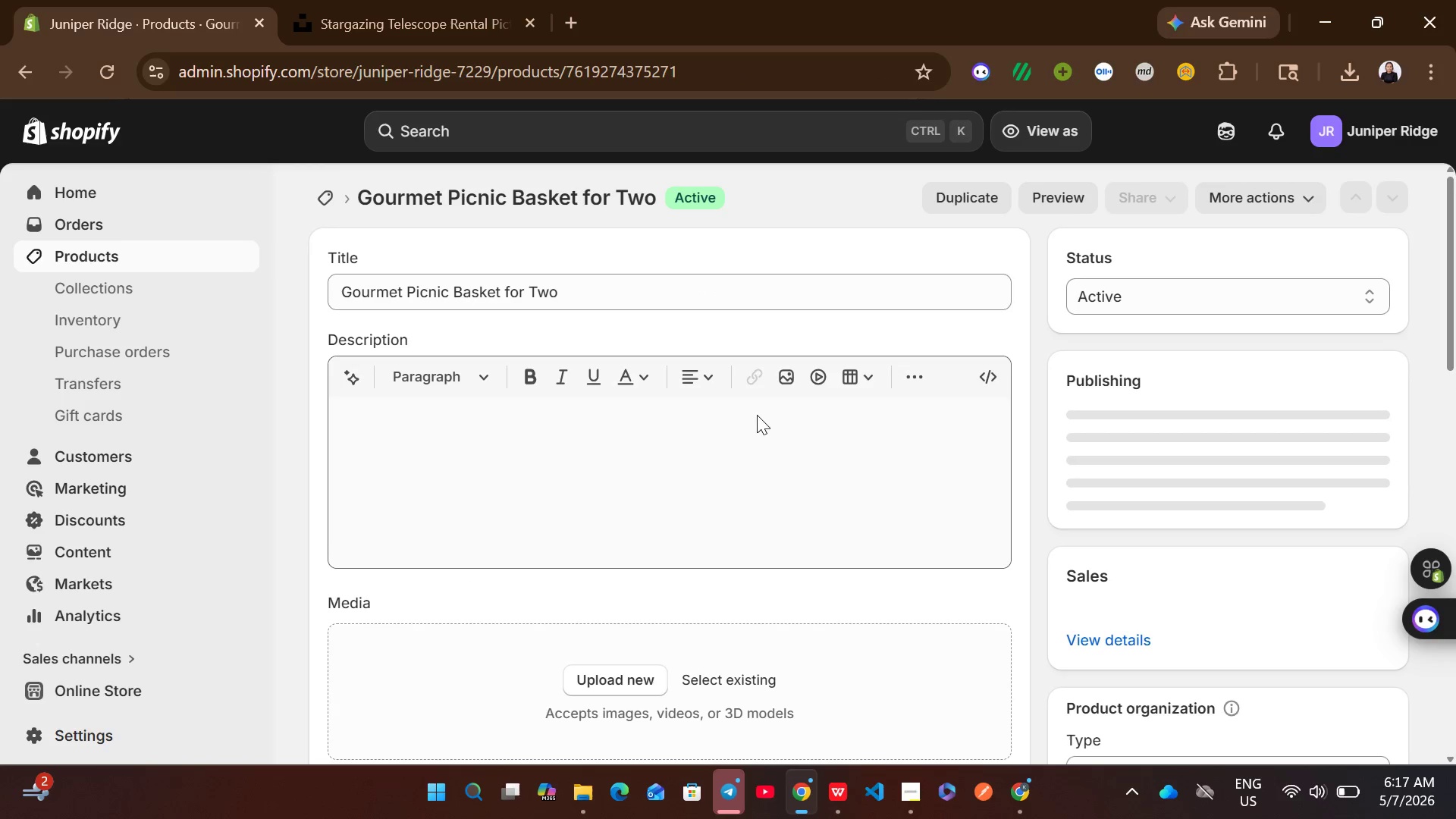 
wait(5.48)
 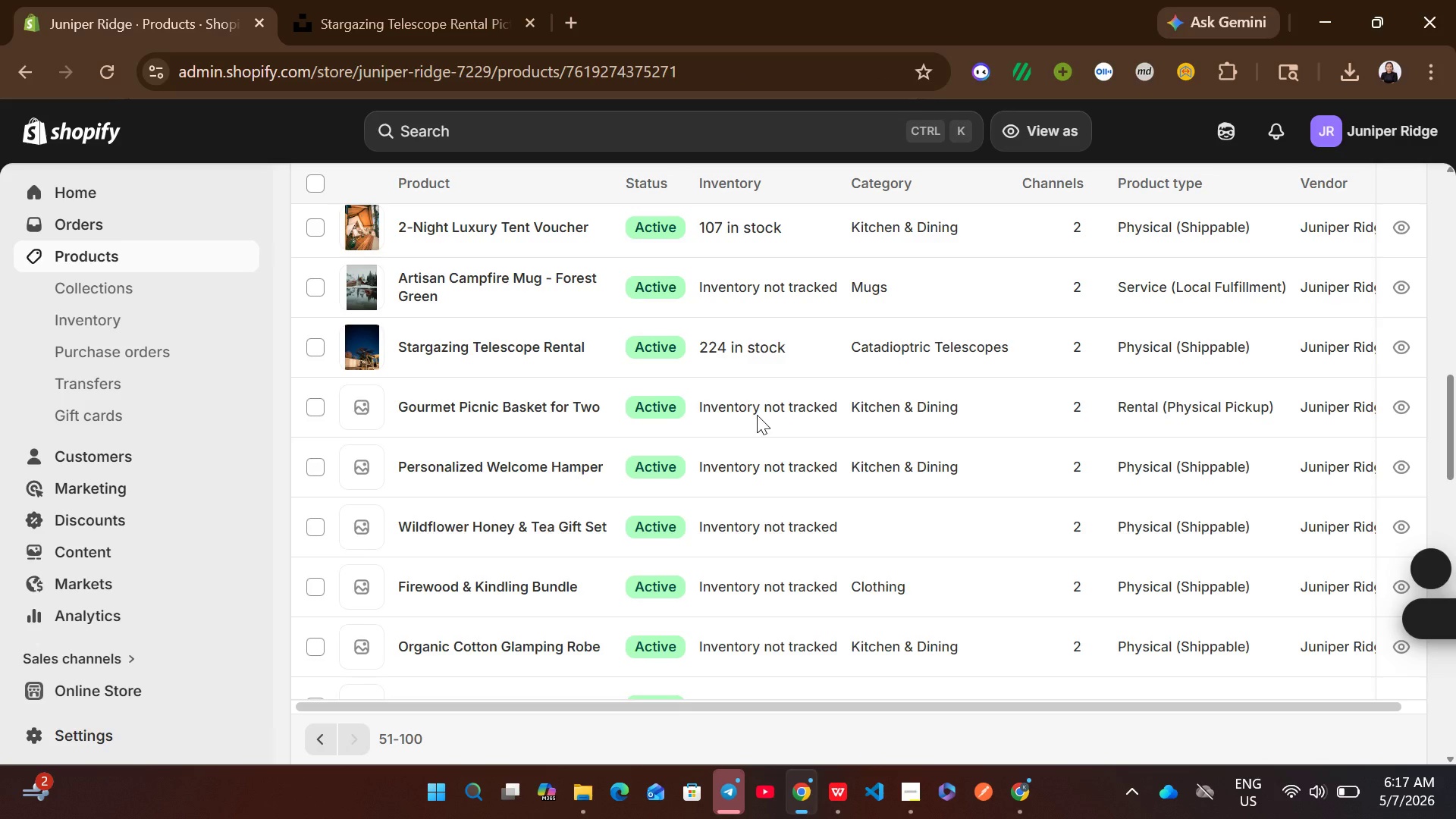 
left_click([638, 507])
 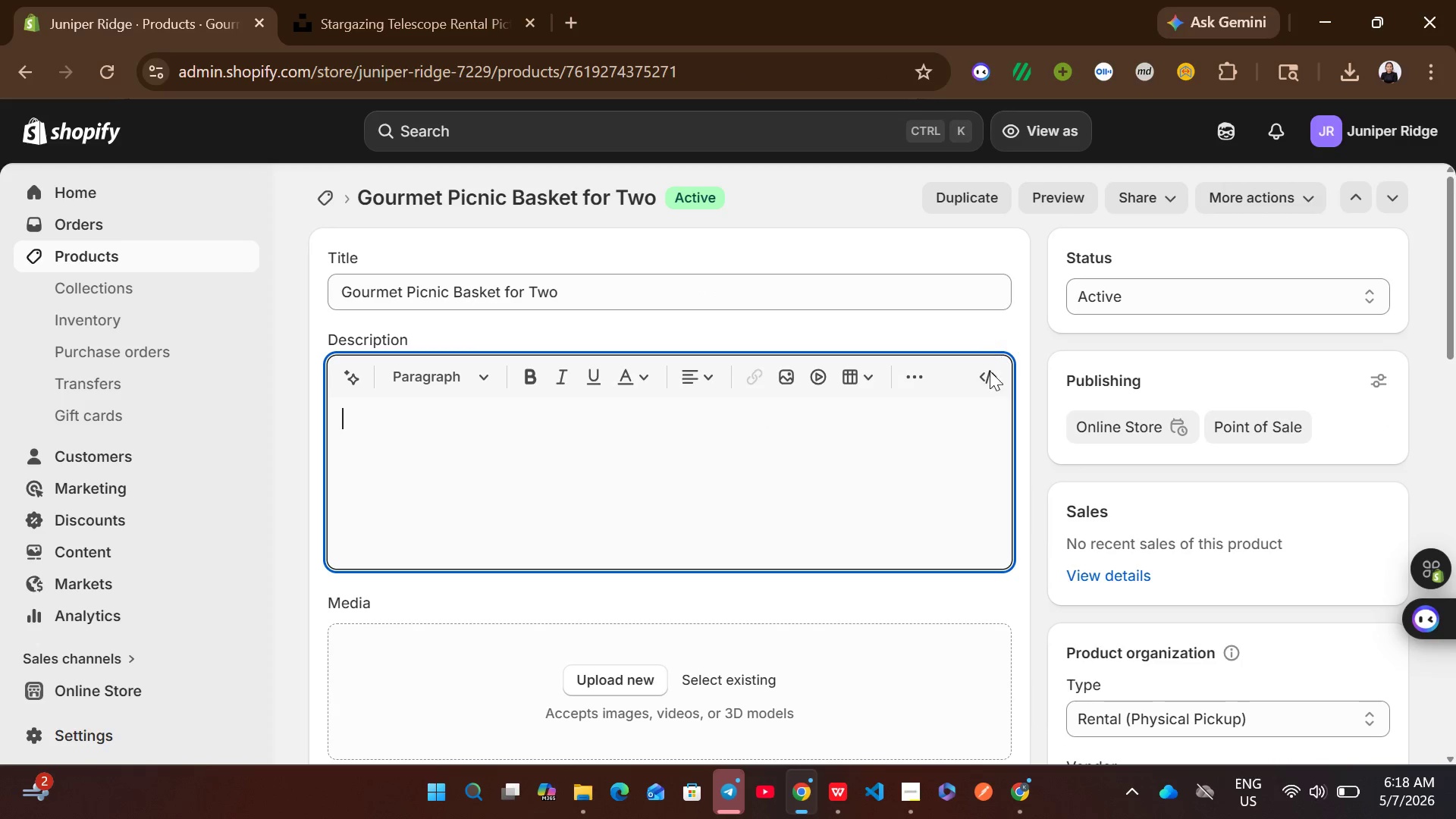 
left_click([988, 372])
 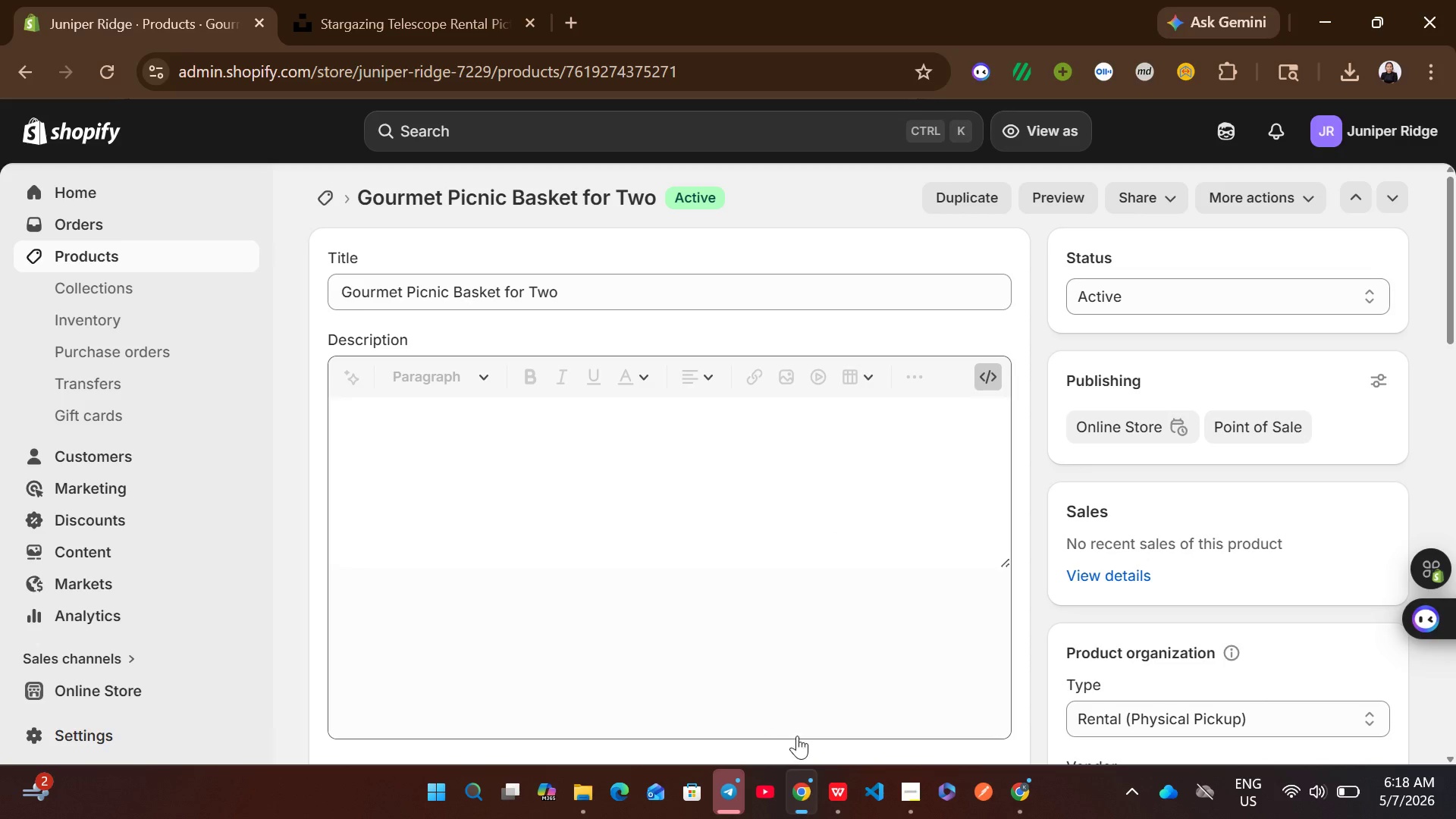 
left_click([840, 808])
 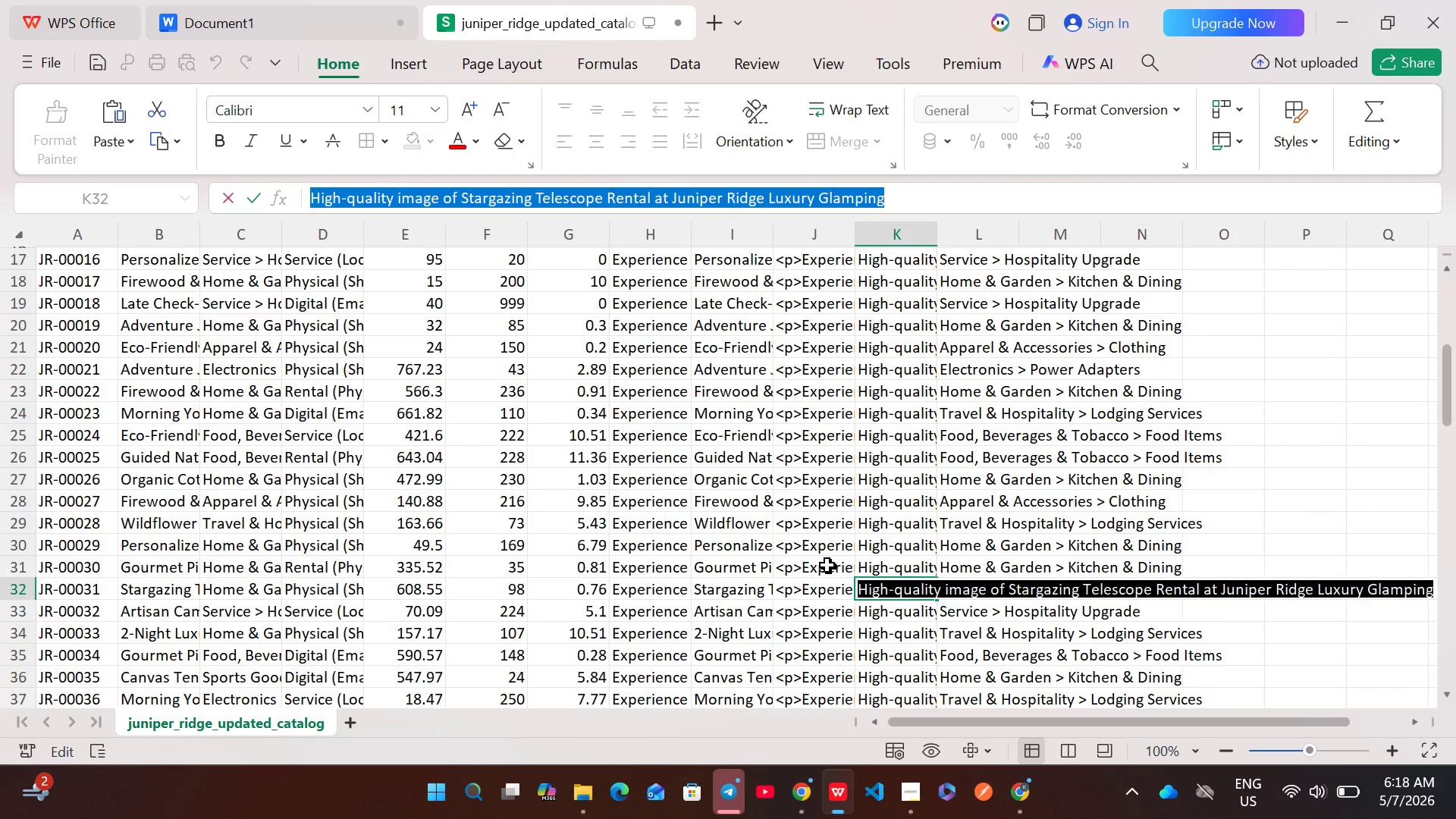 
double_click([827, 565])
 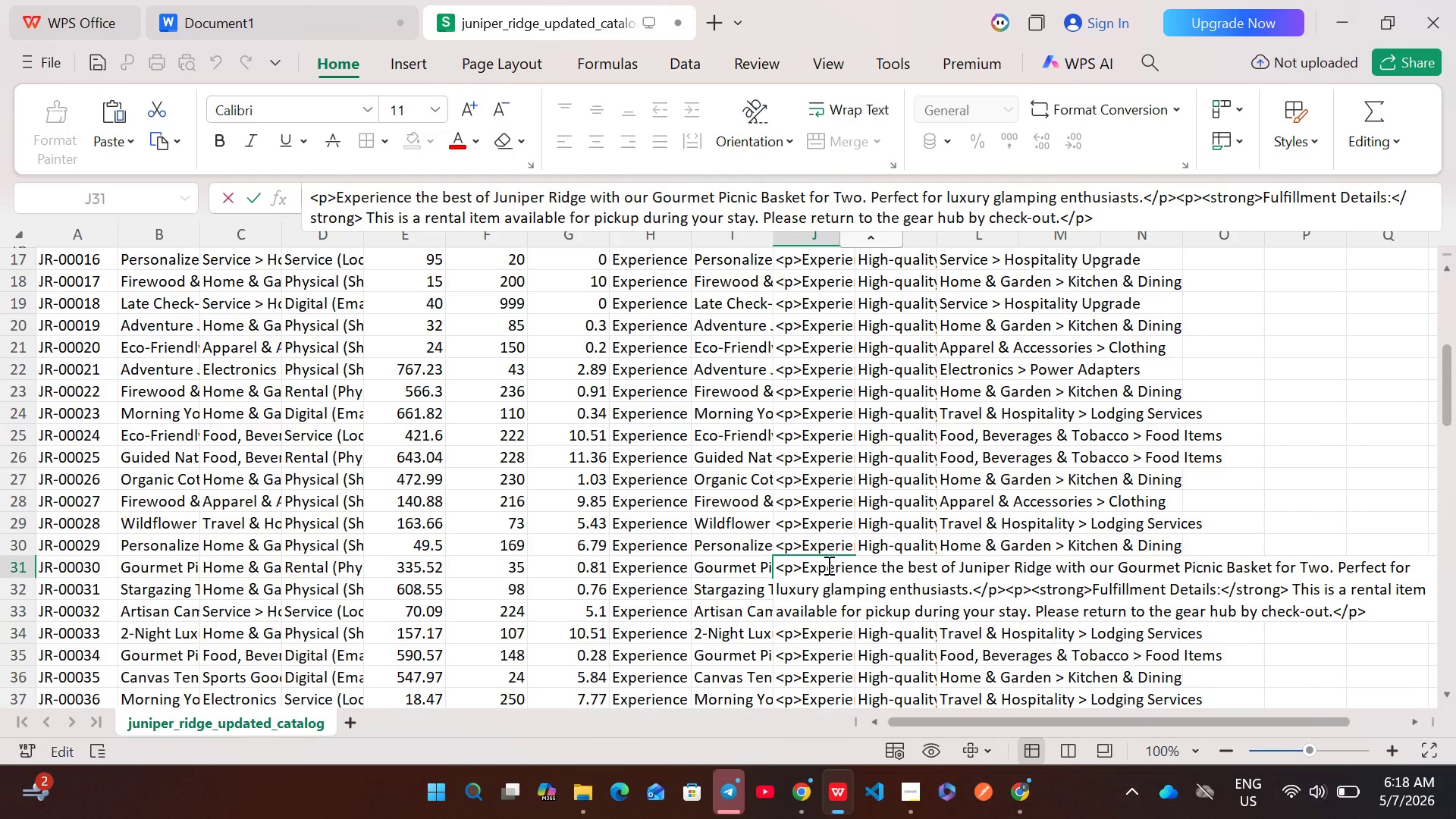 
key(Control+A)
 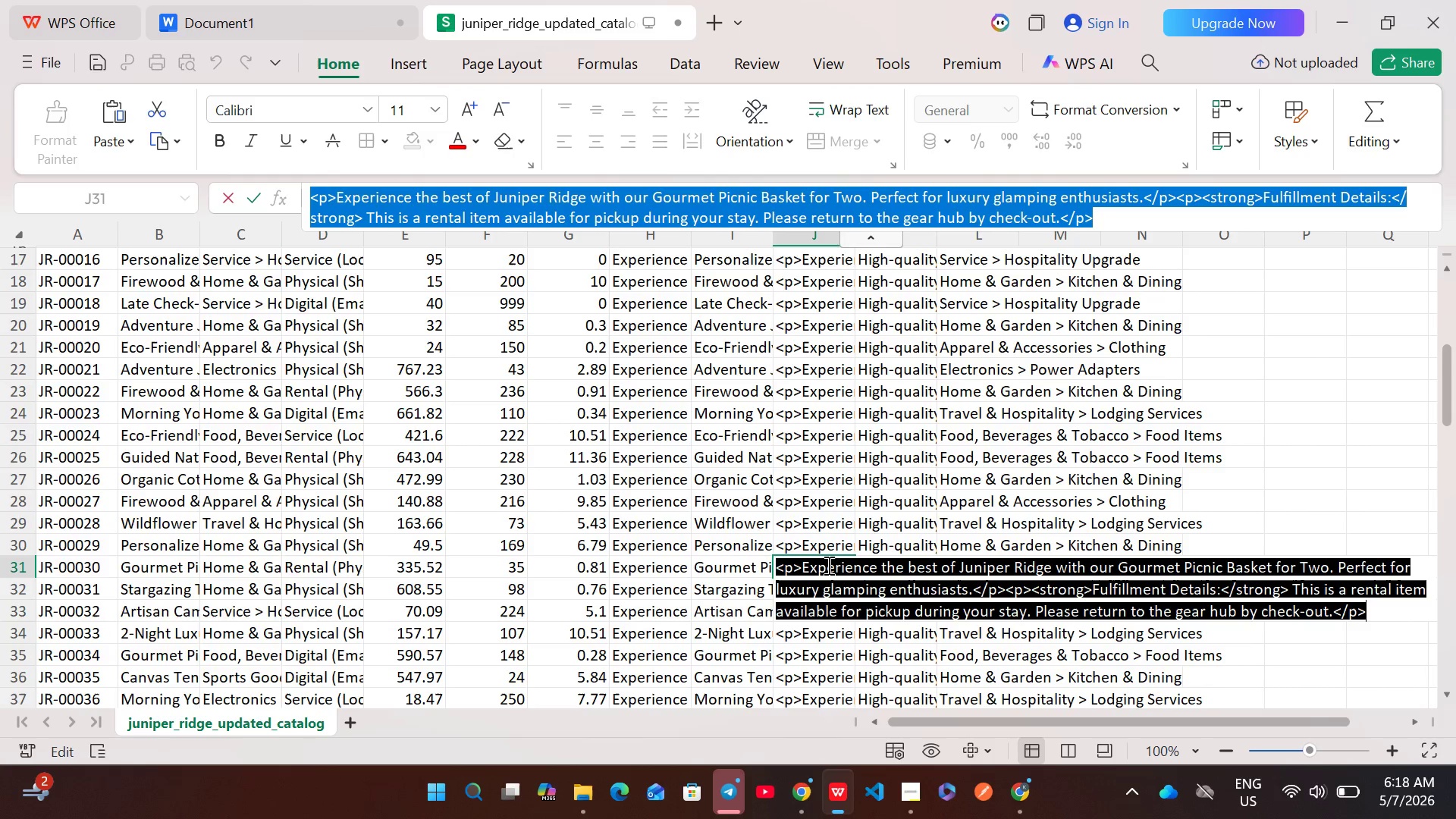 
key(Control+C)
 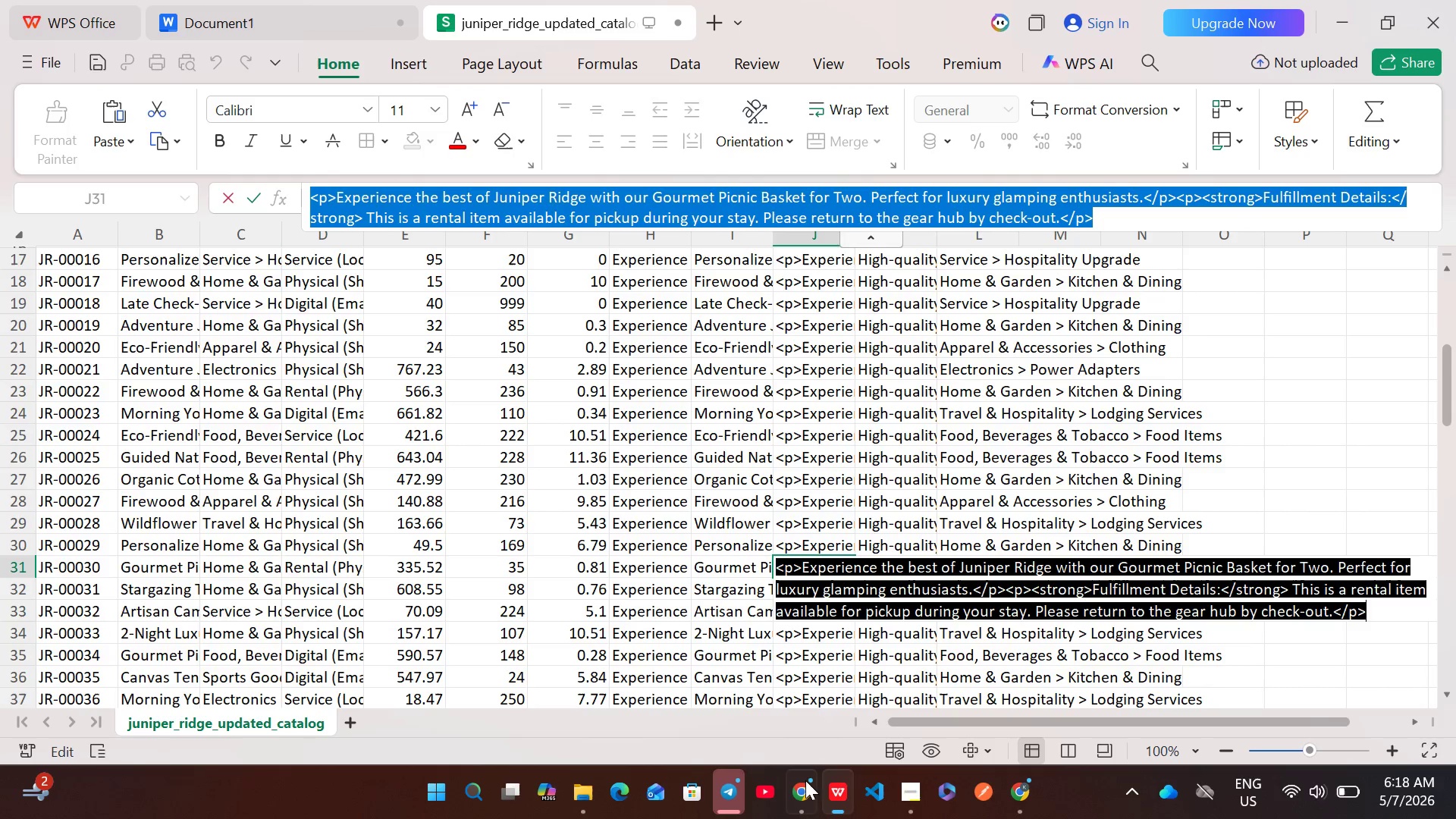 
left_click([805, 784])
 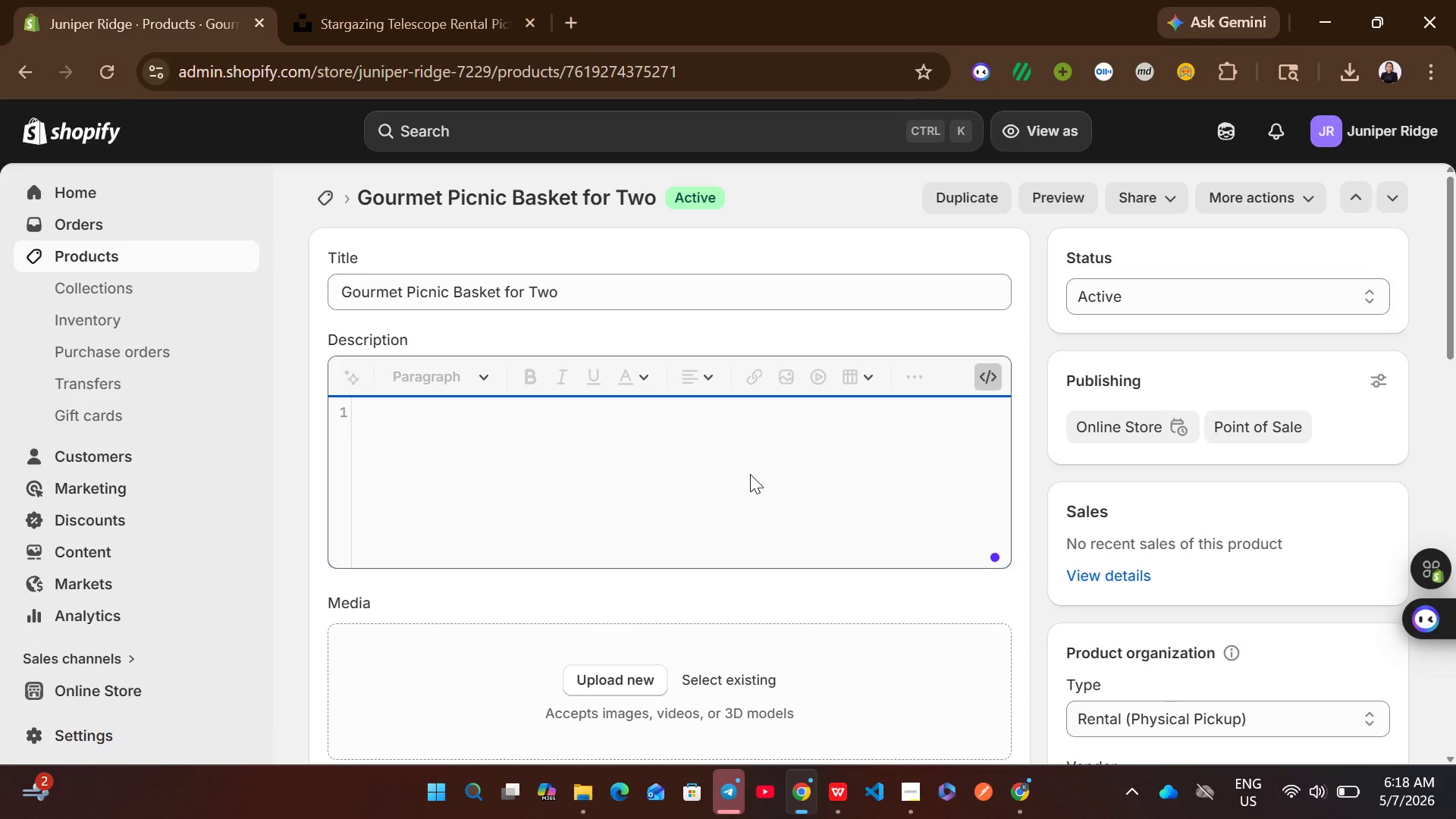 
key(Control+V)
 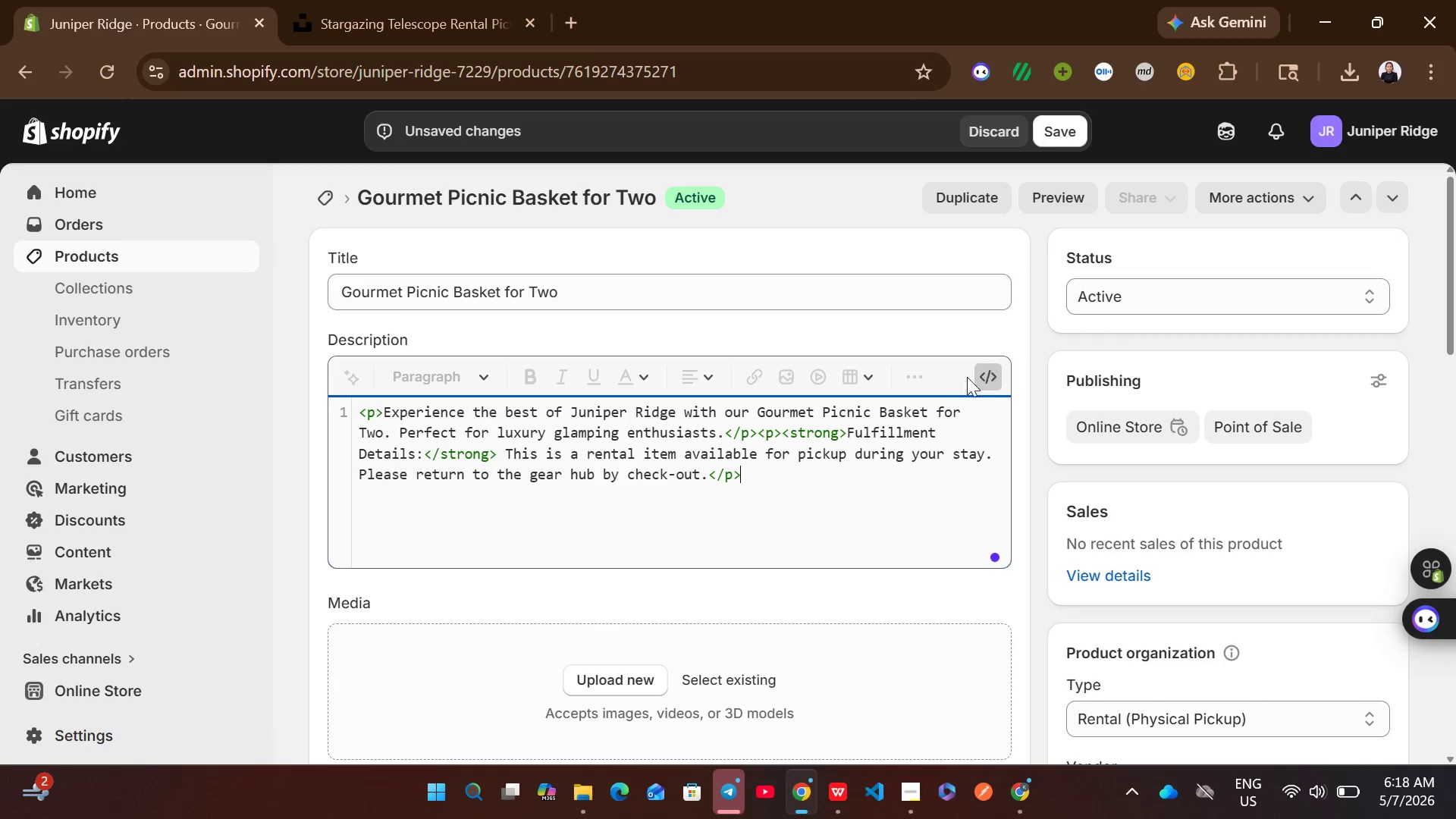 
left_click([984, 368])
 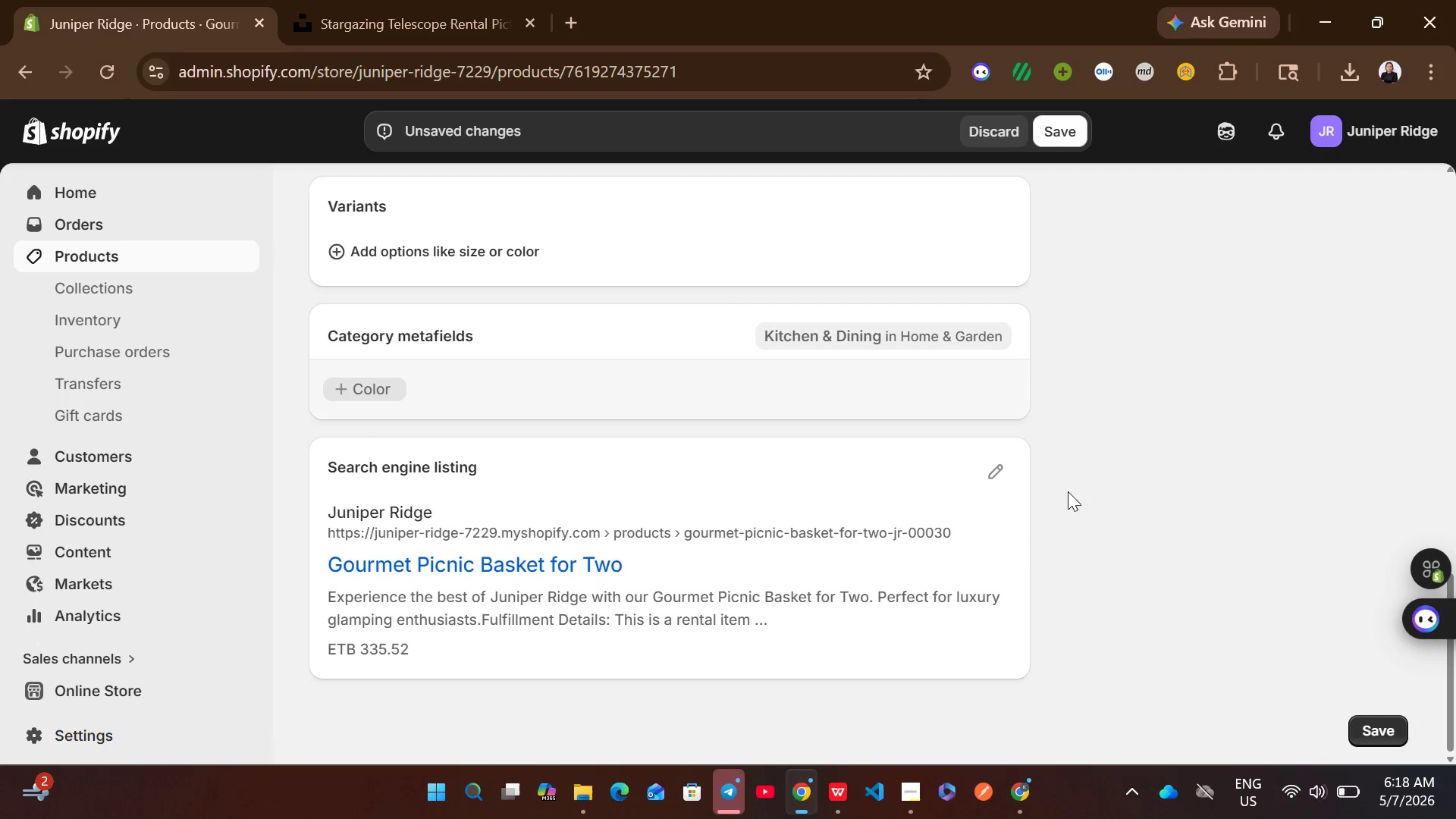 
left_click([1001, 472])
 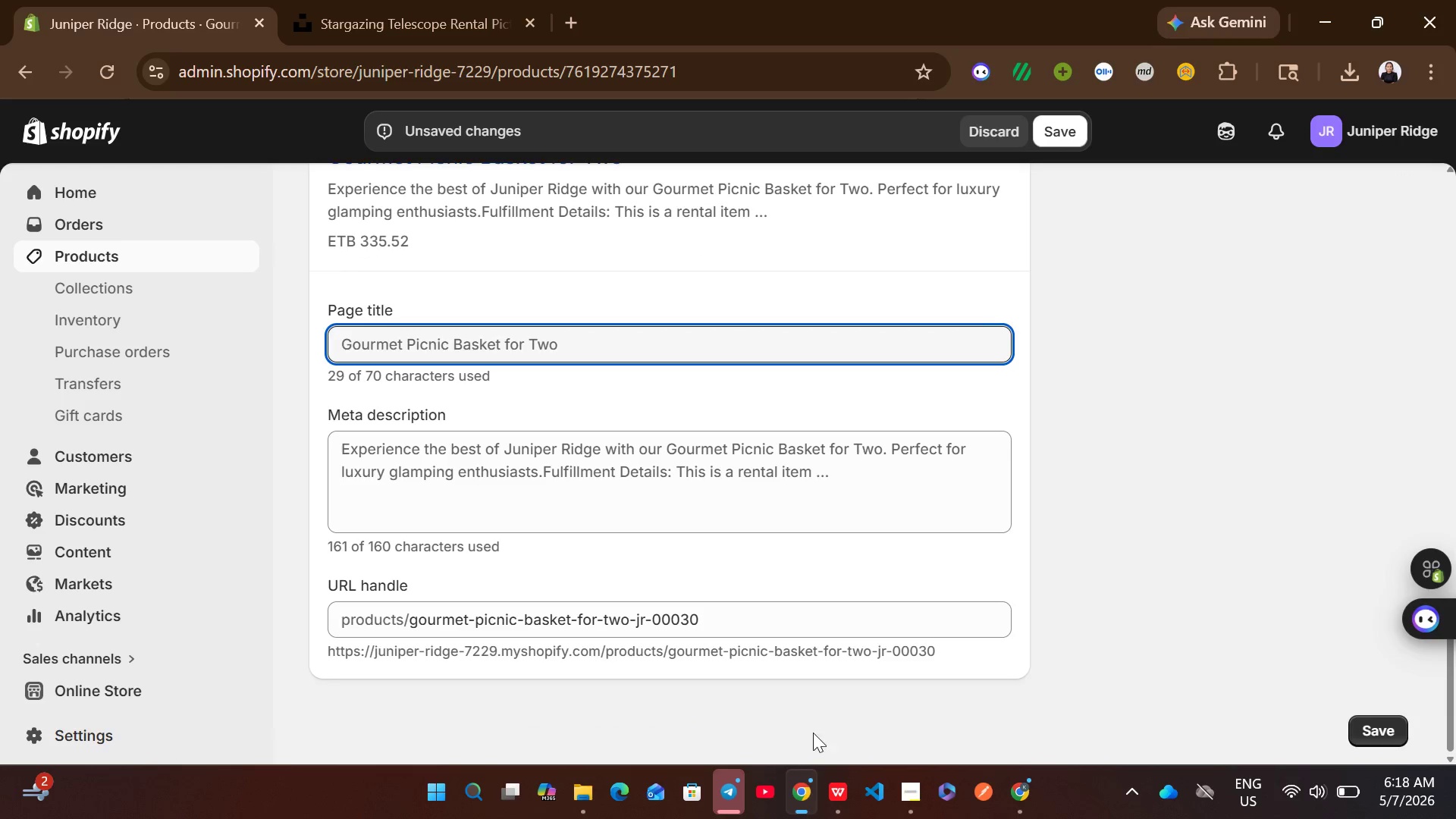 
left_click([825, 787])
 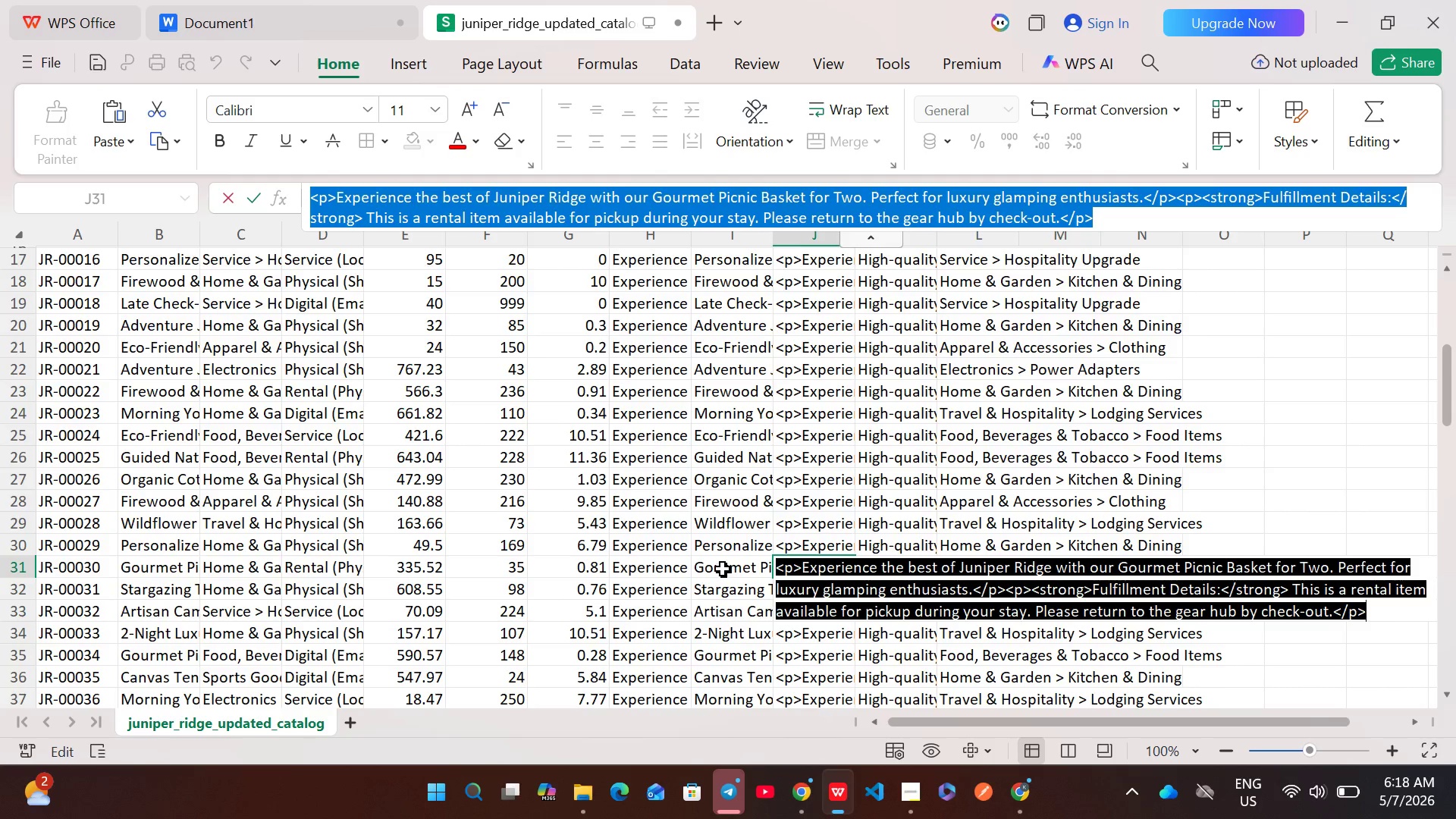 
double_click([723, 569])
 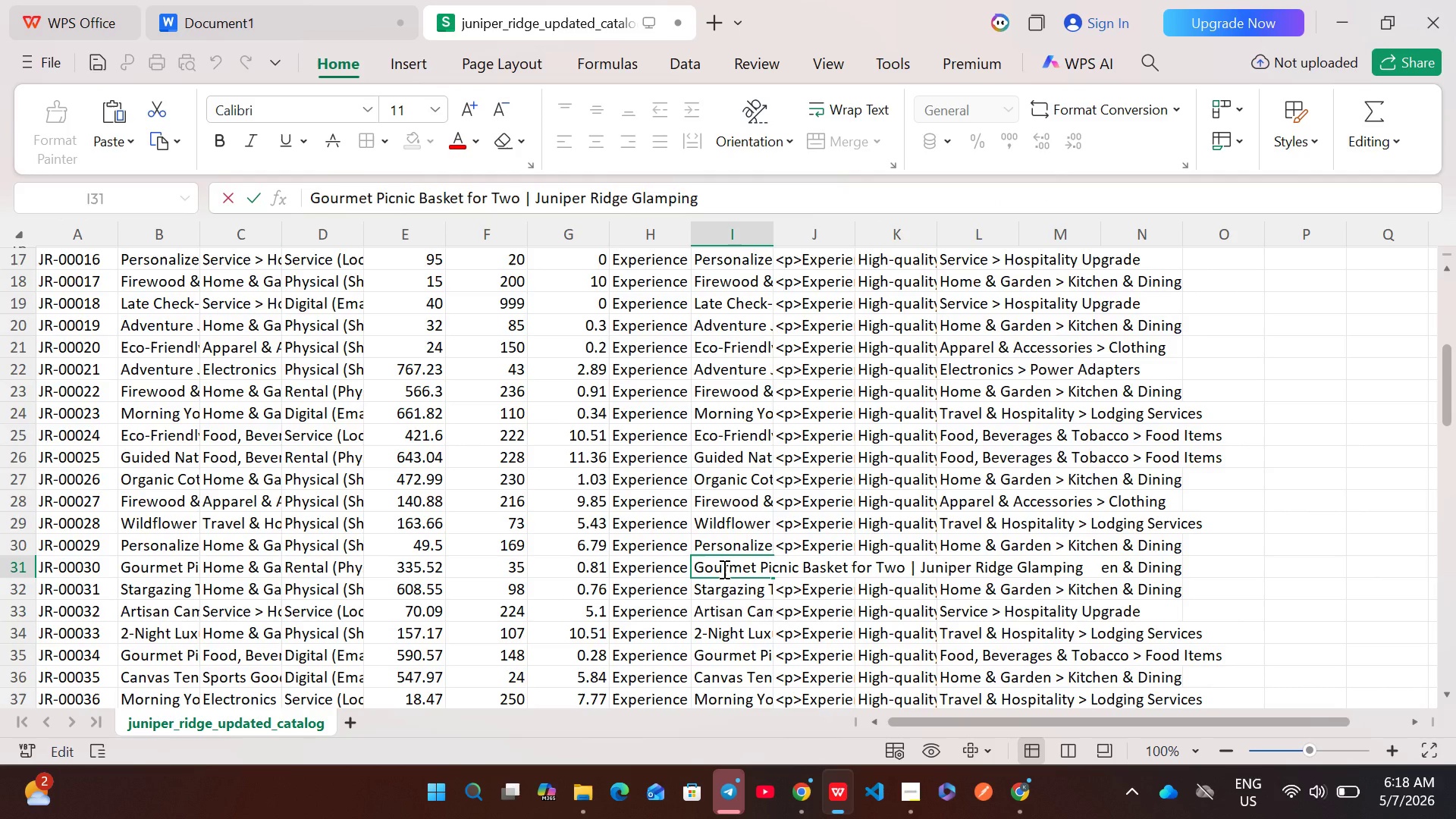 
key(Control+A)
 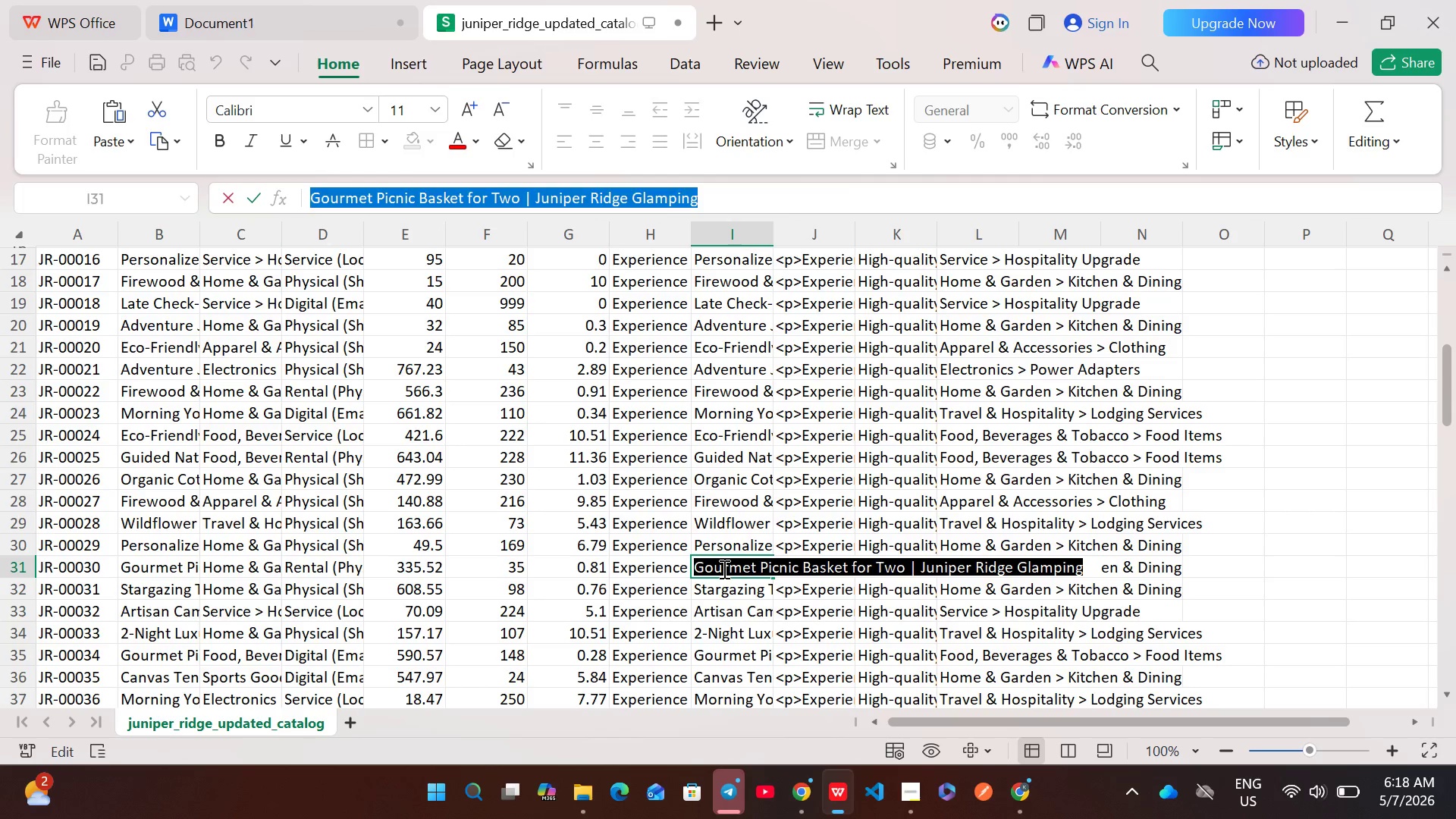 
key(Control+C)
 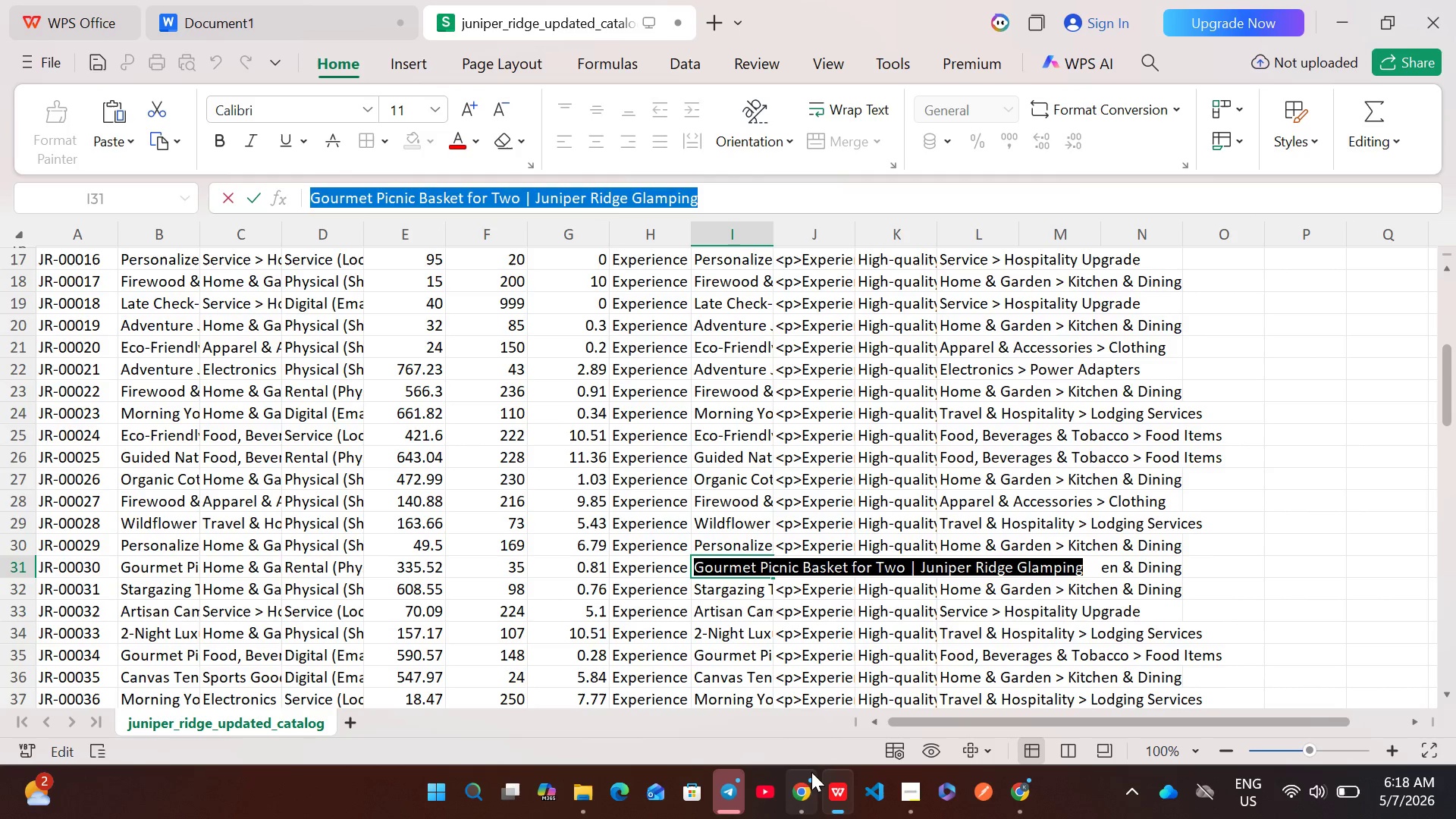 
left_click([811, 772])
 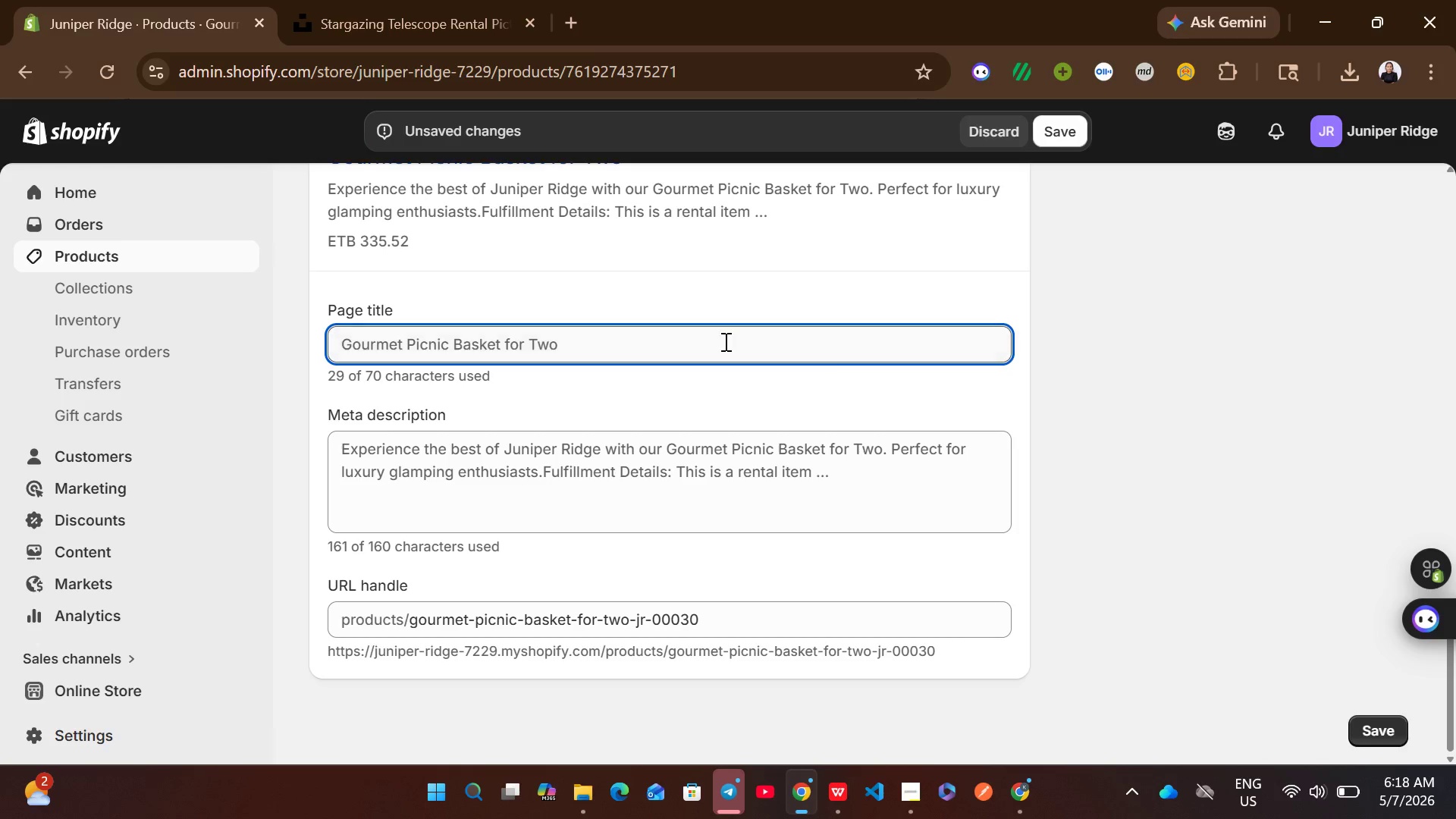 
left_click([720, 341])
 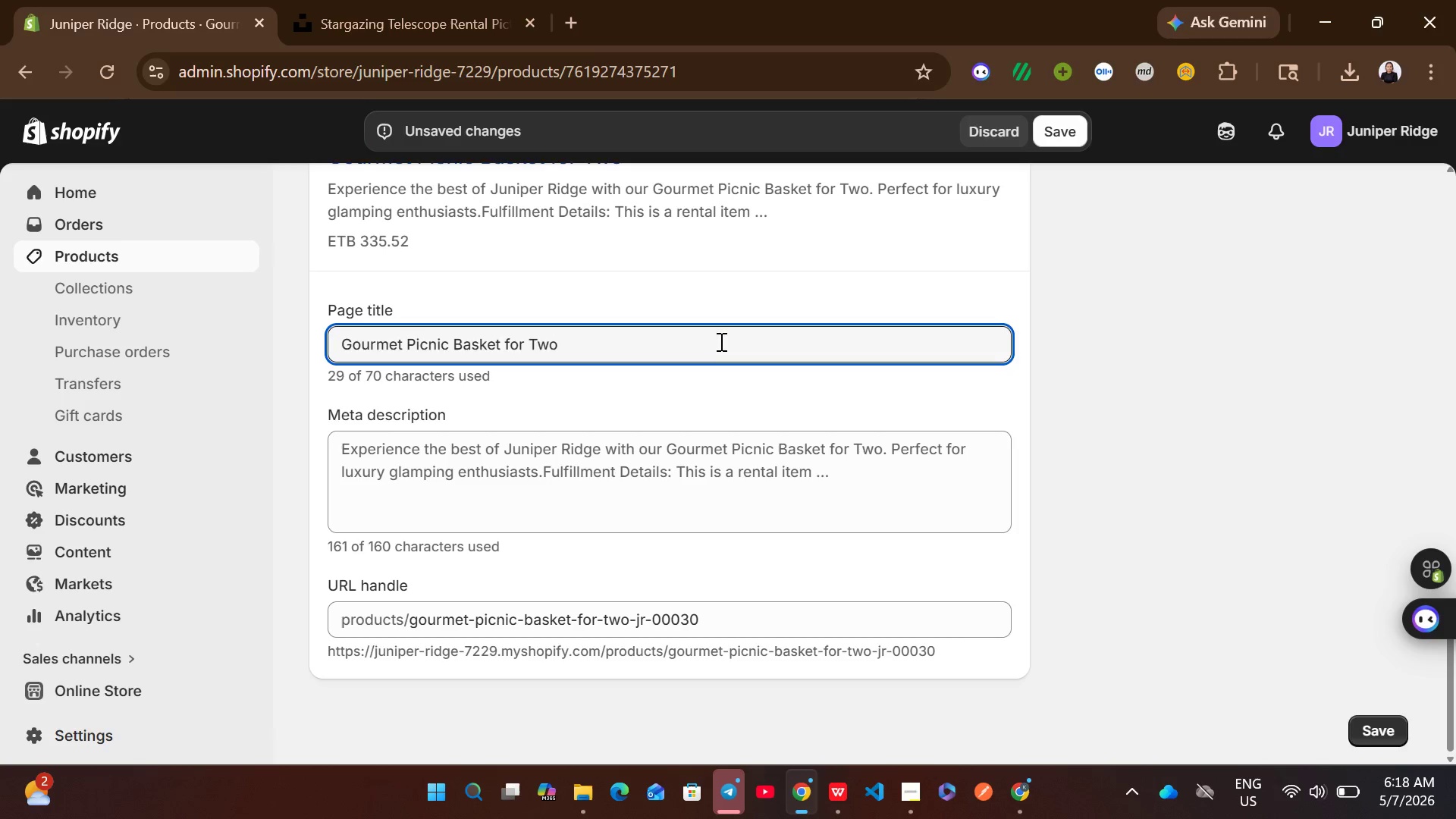 
key(Control+A)
 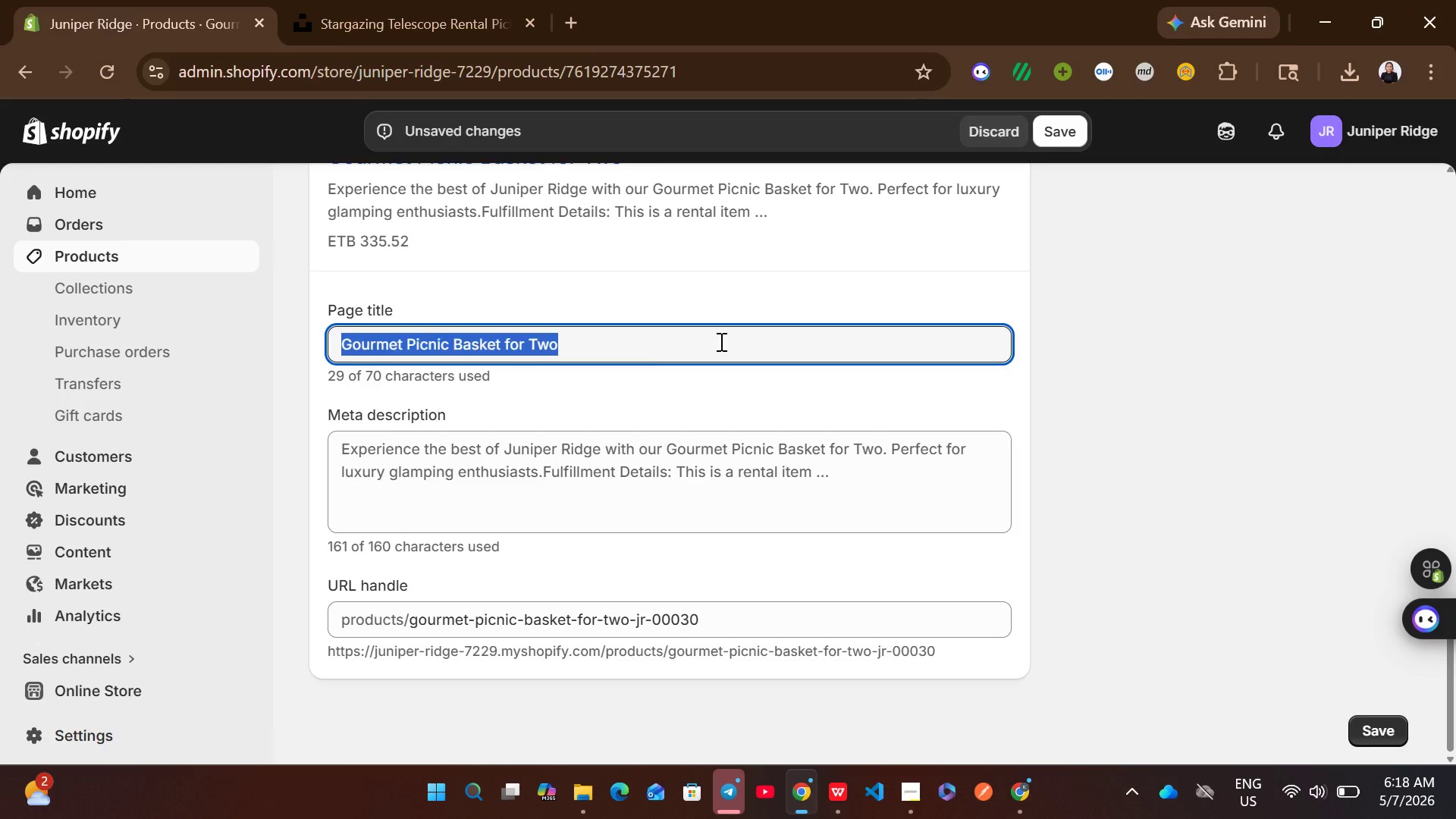 
key(Control+V)
 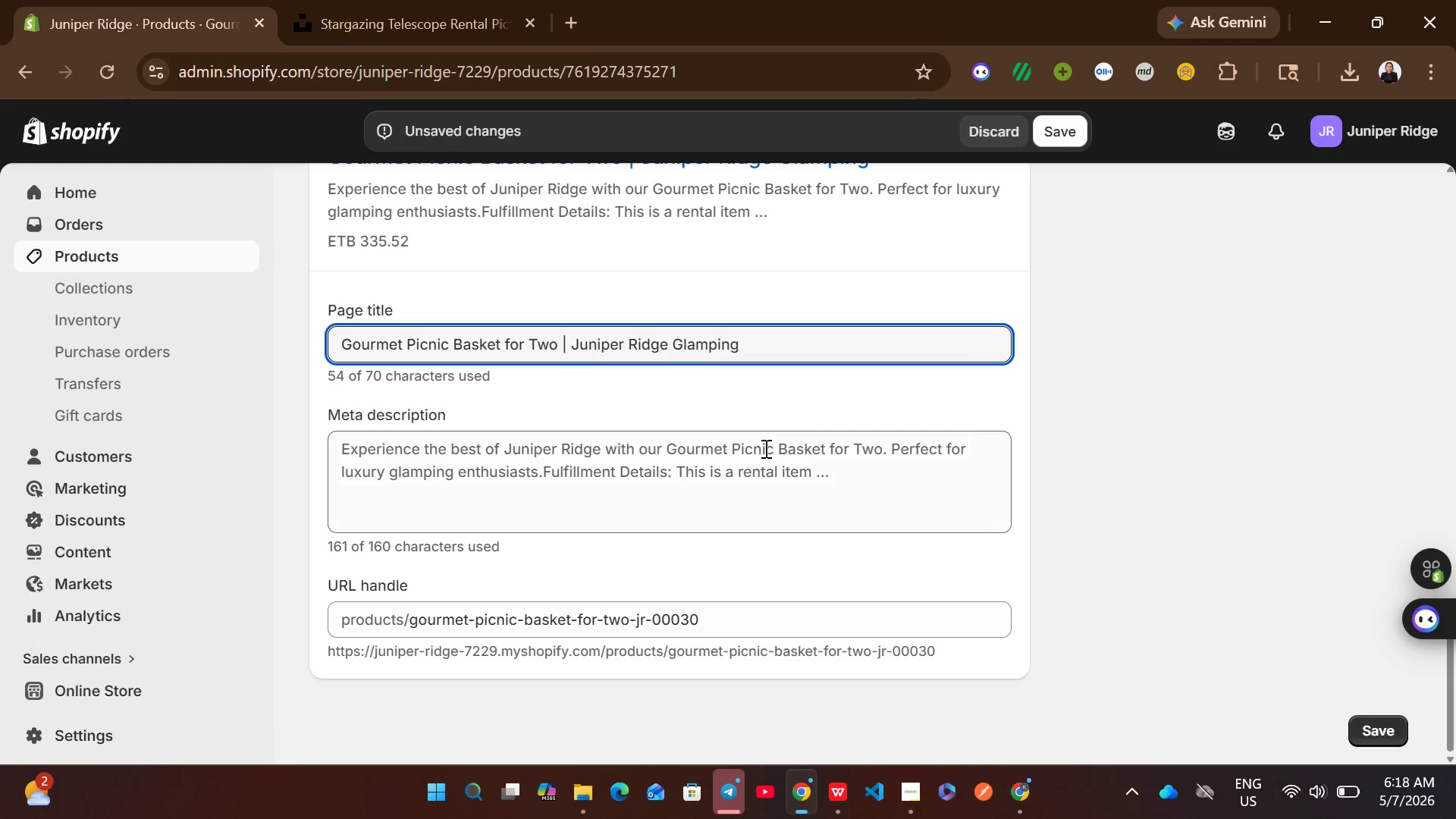 
left_click([764, 448])
 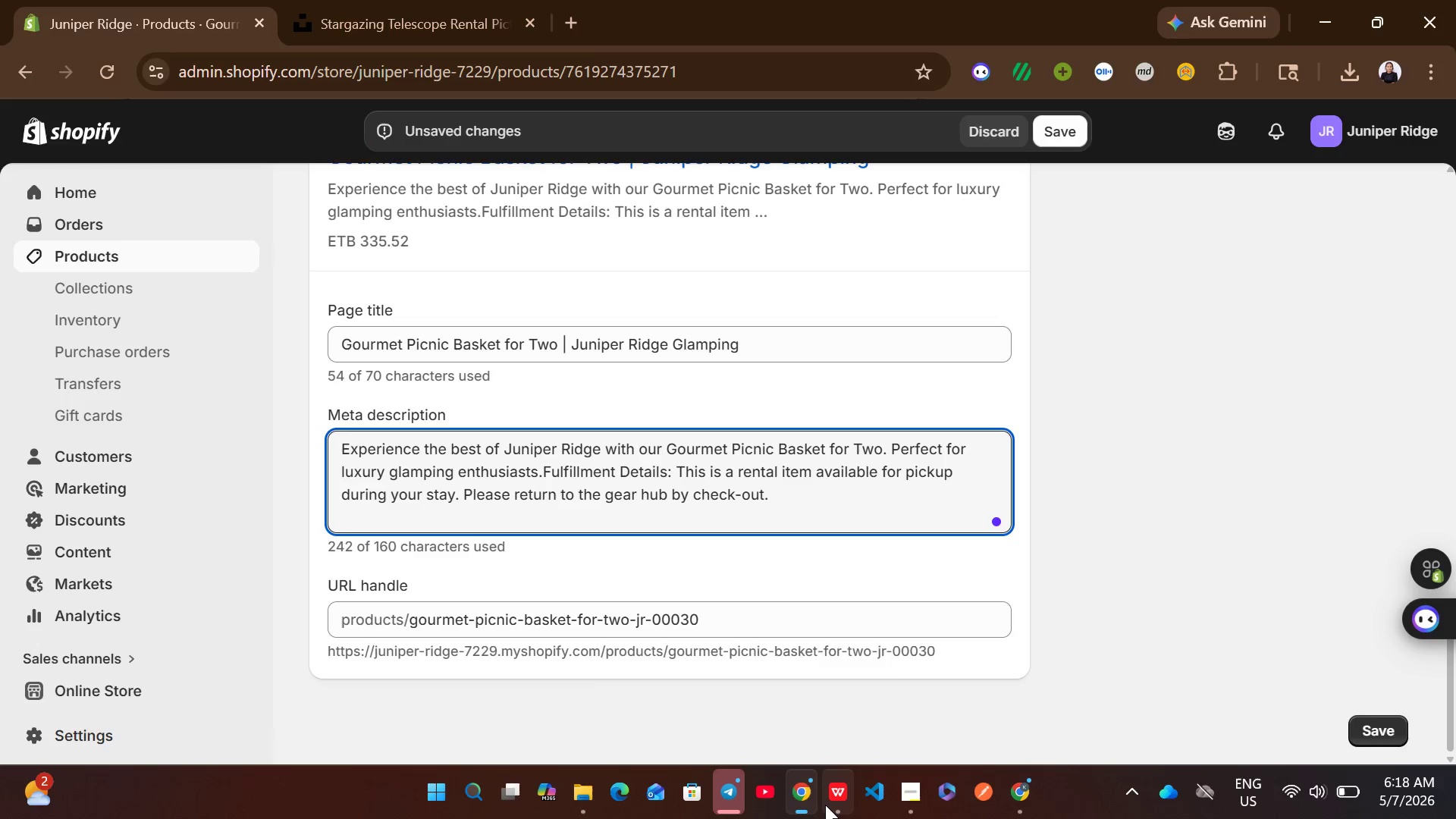 
left_click([827, 798])
 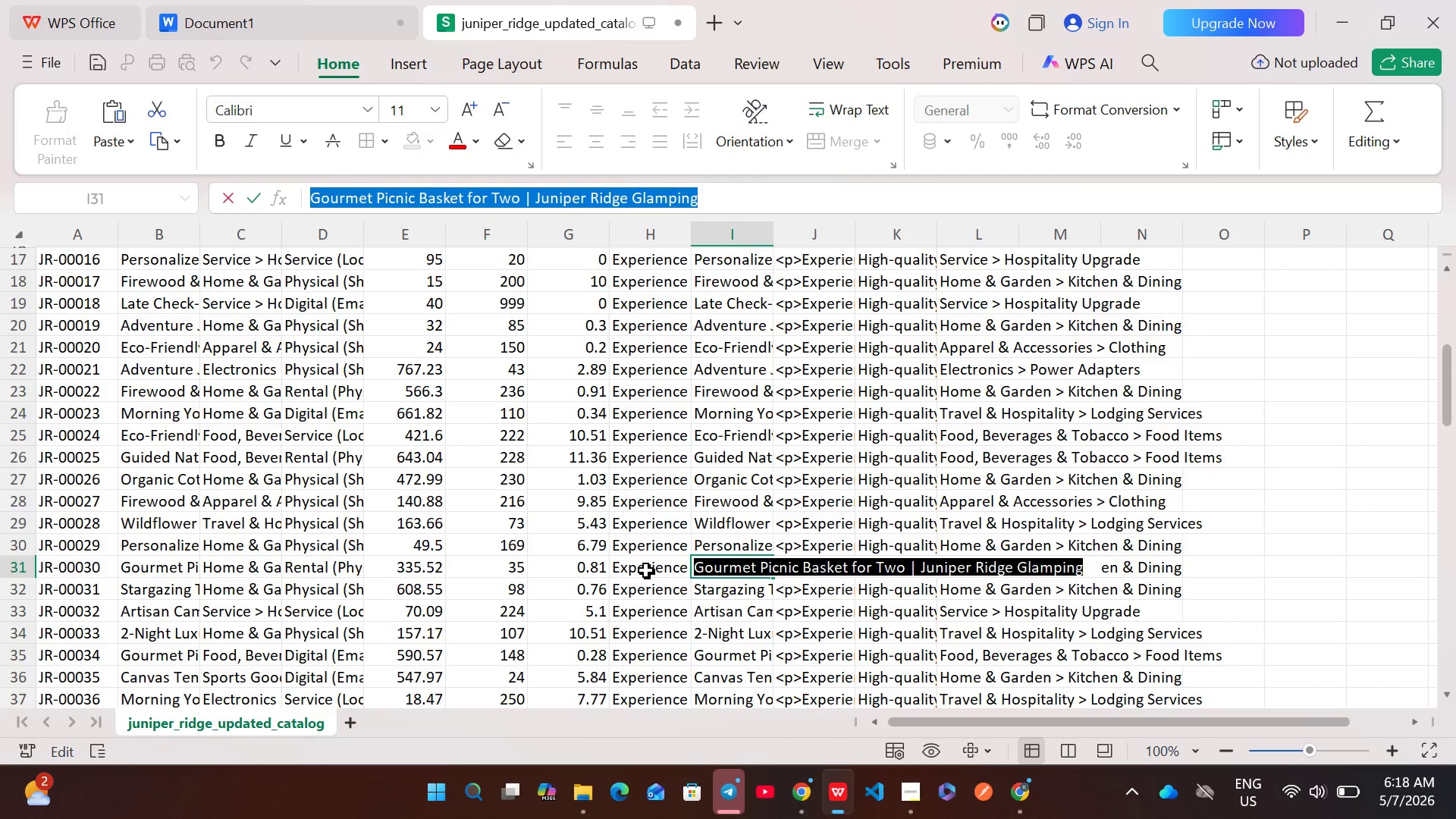 
double_click([646, 570])
 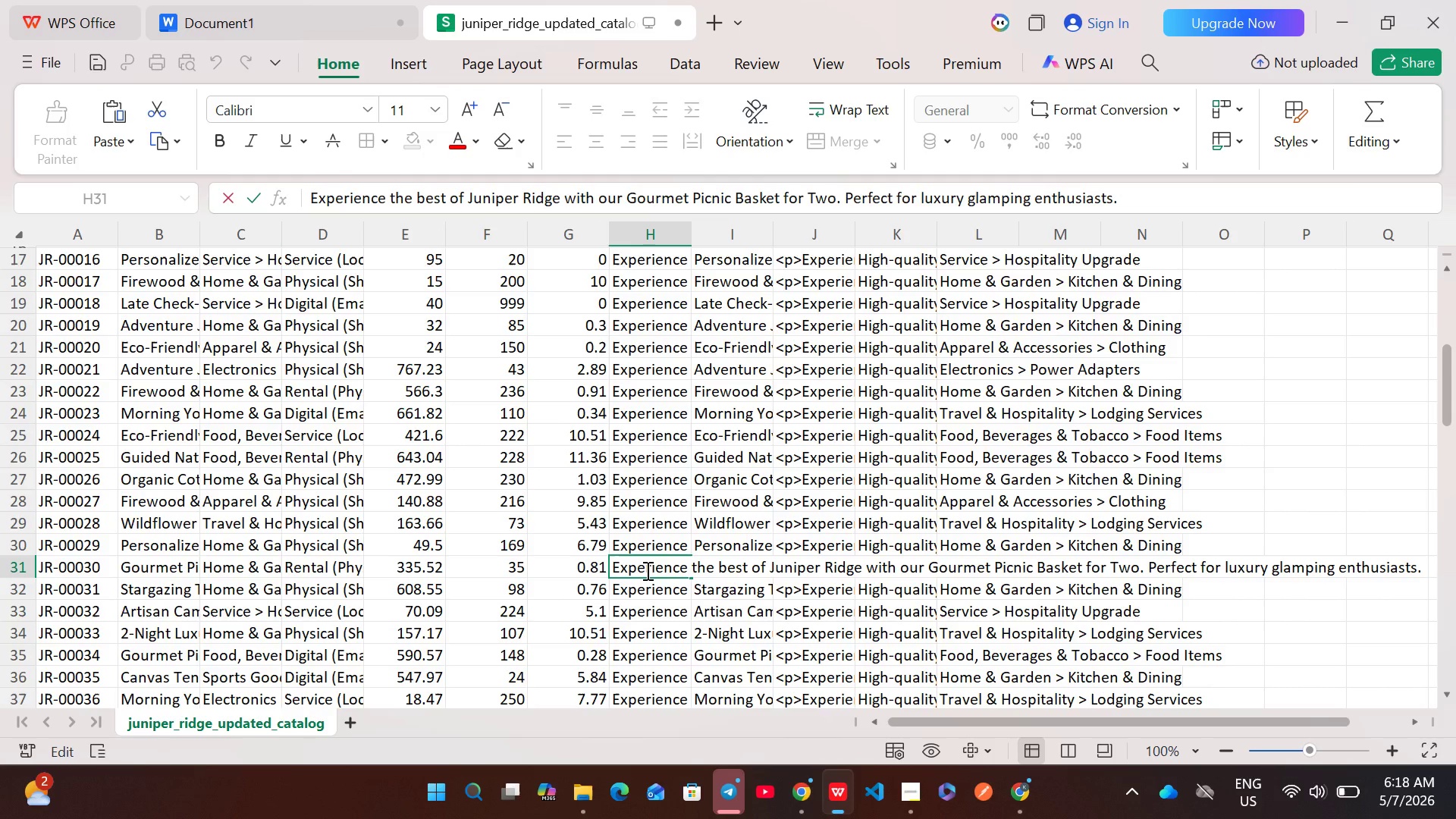 
key(Control+A)
 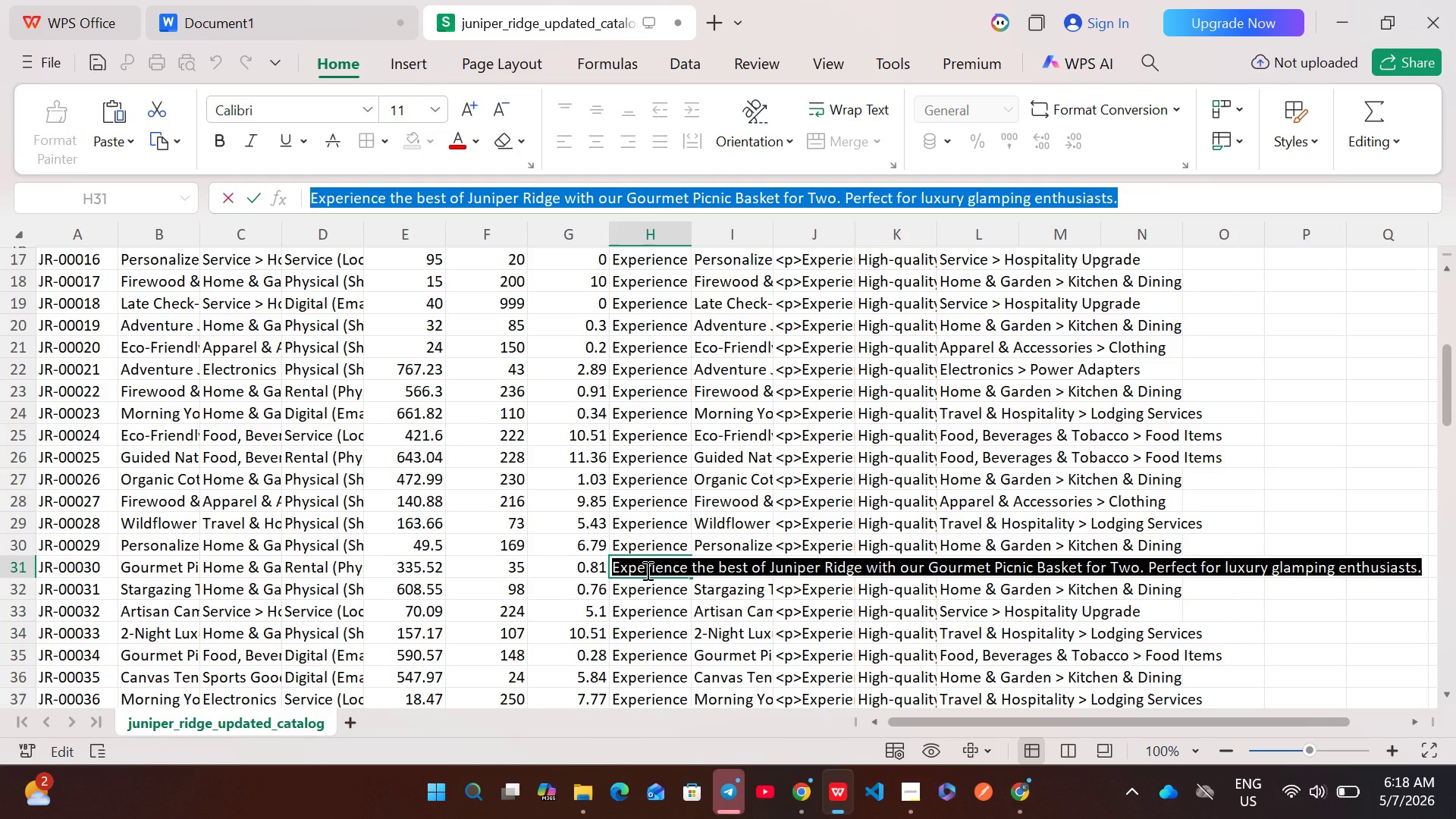 
hold_key(key=ControlLeft, duration=1.36)
 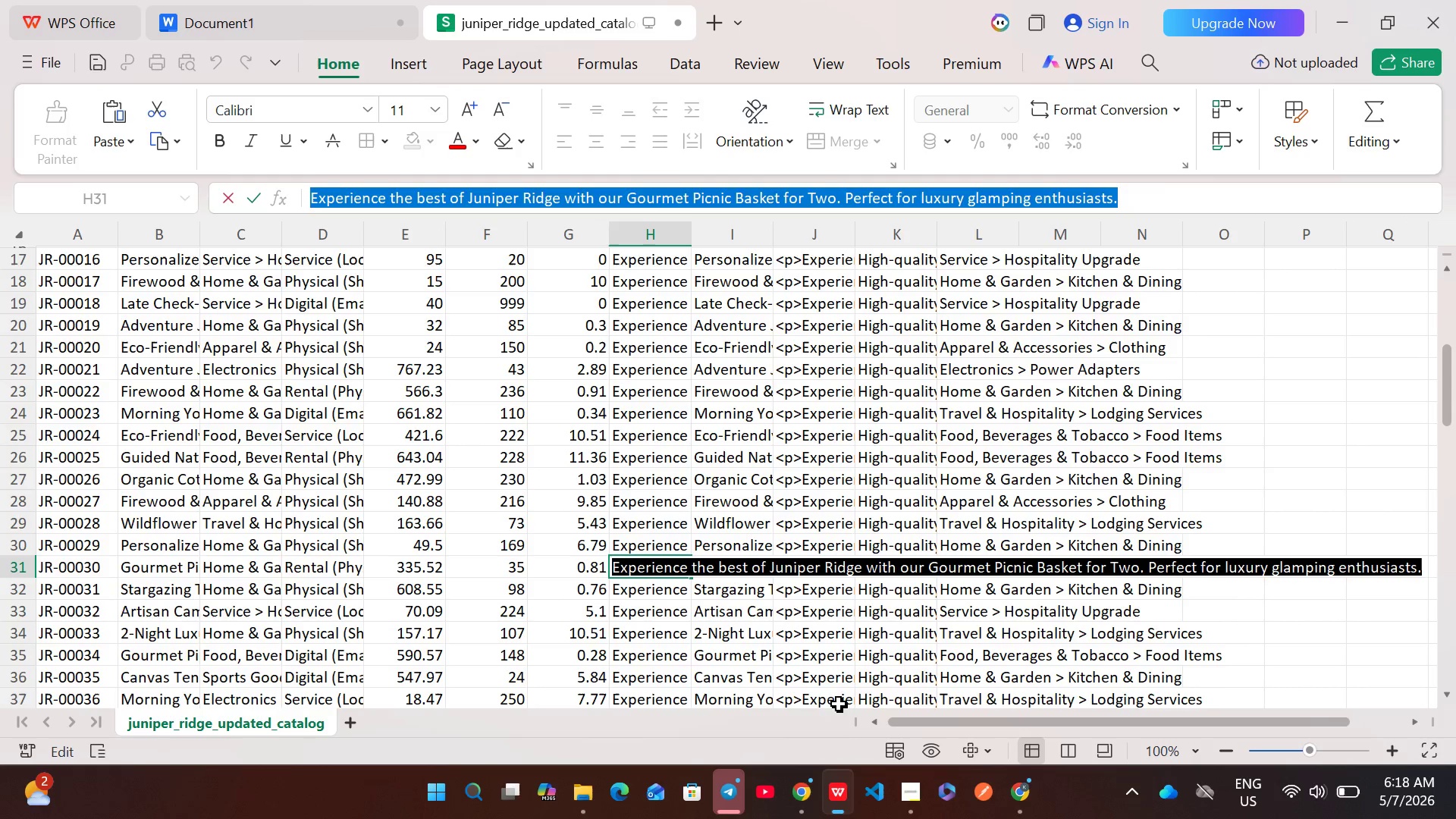 
hold_key(key=C, duration=0.31)
 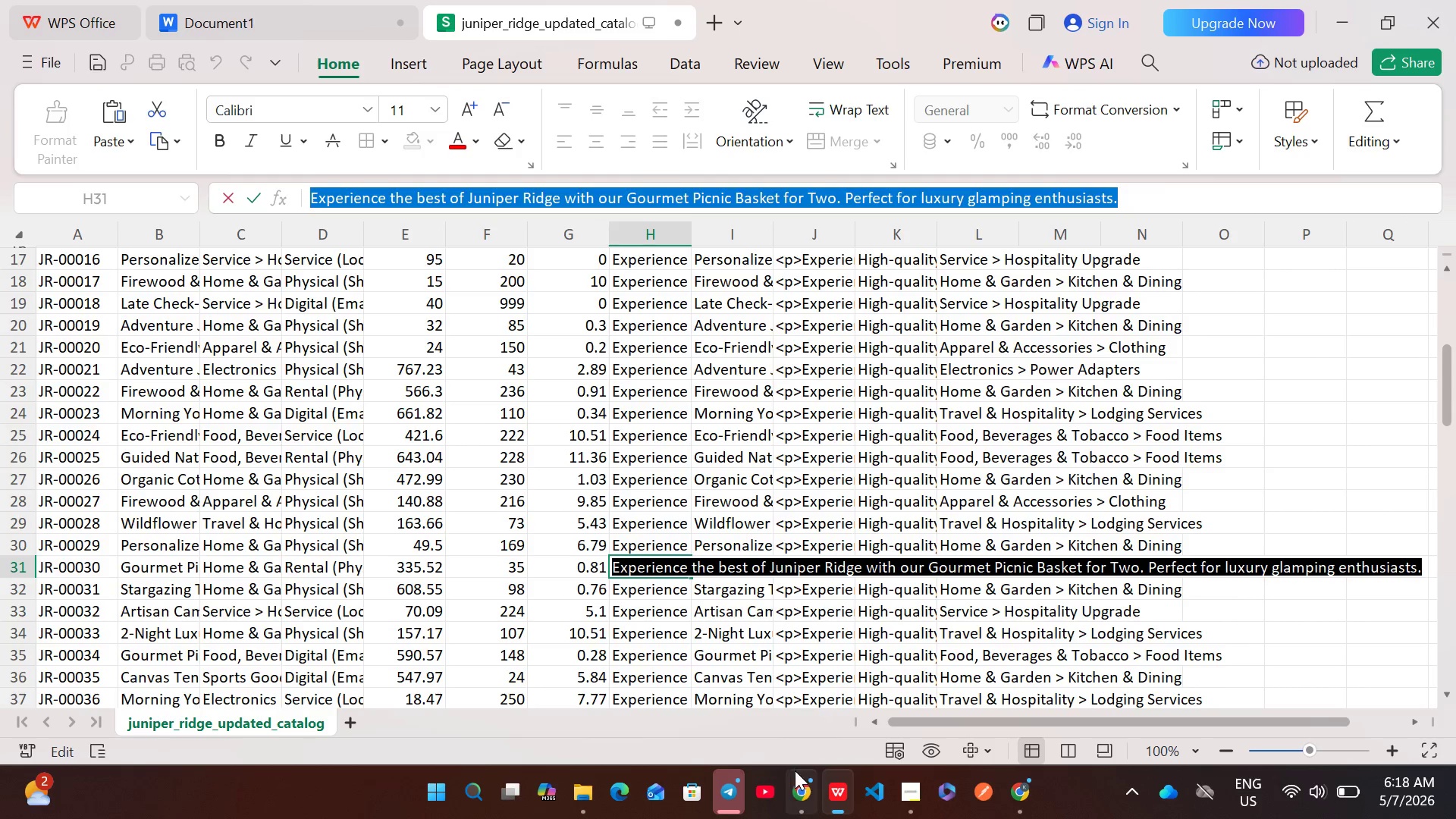 
left_click([799, 777])
 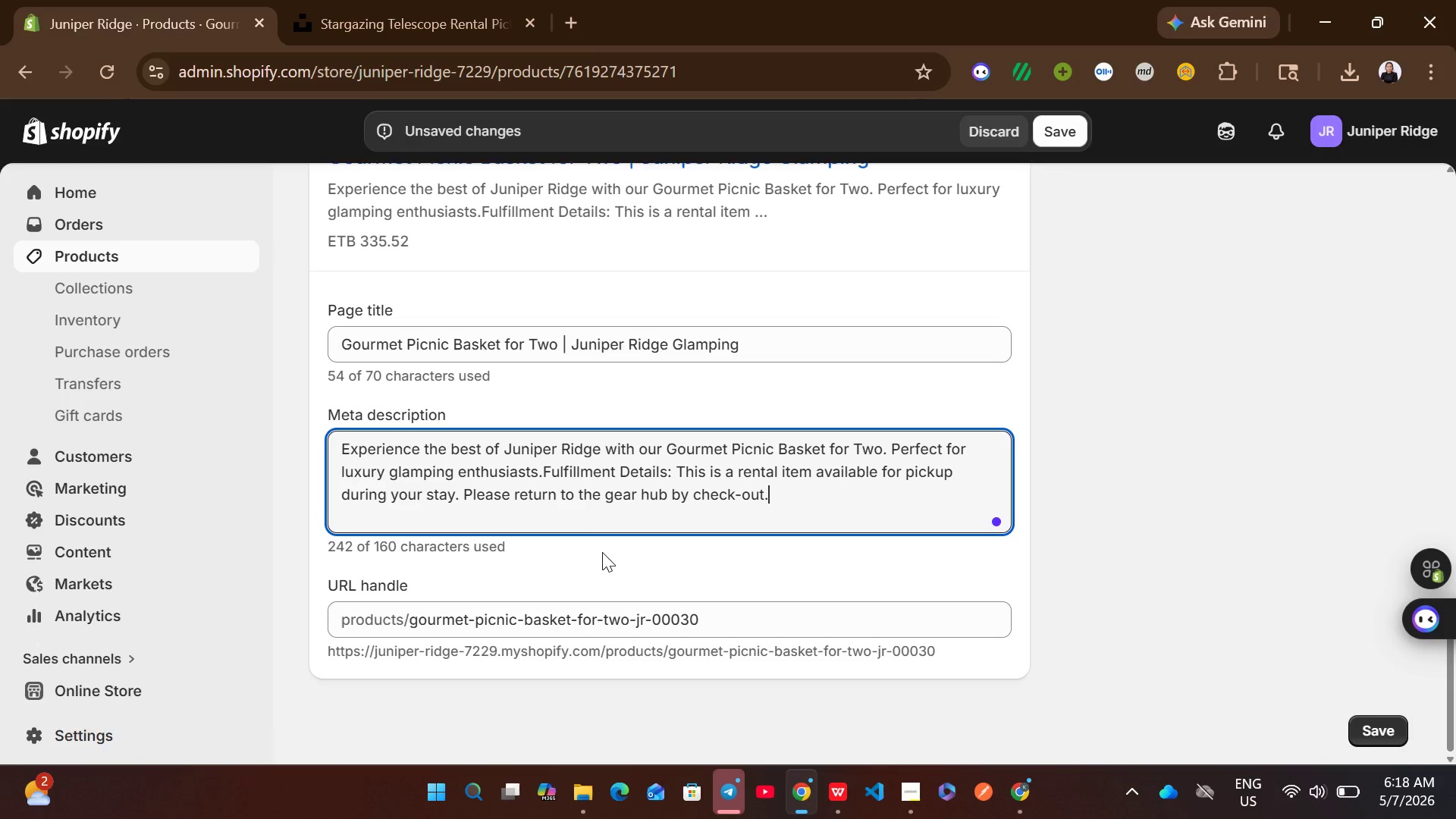 
left_click([574, 507])
 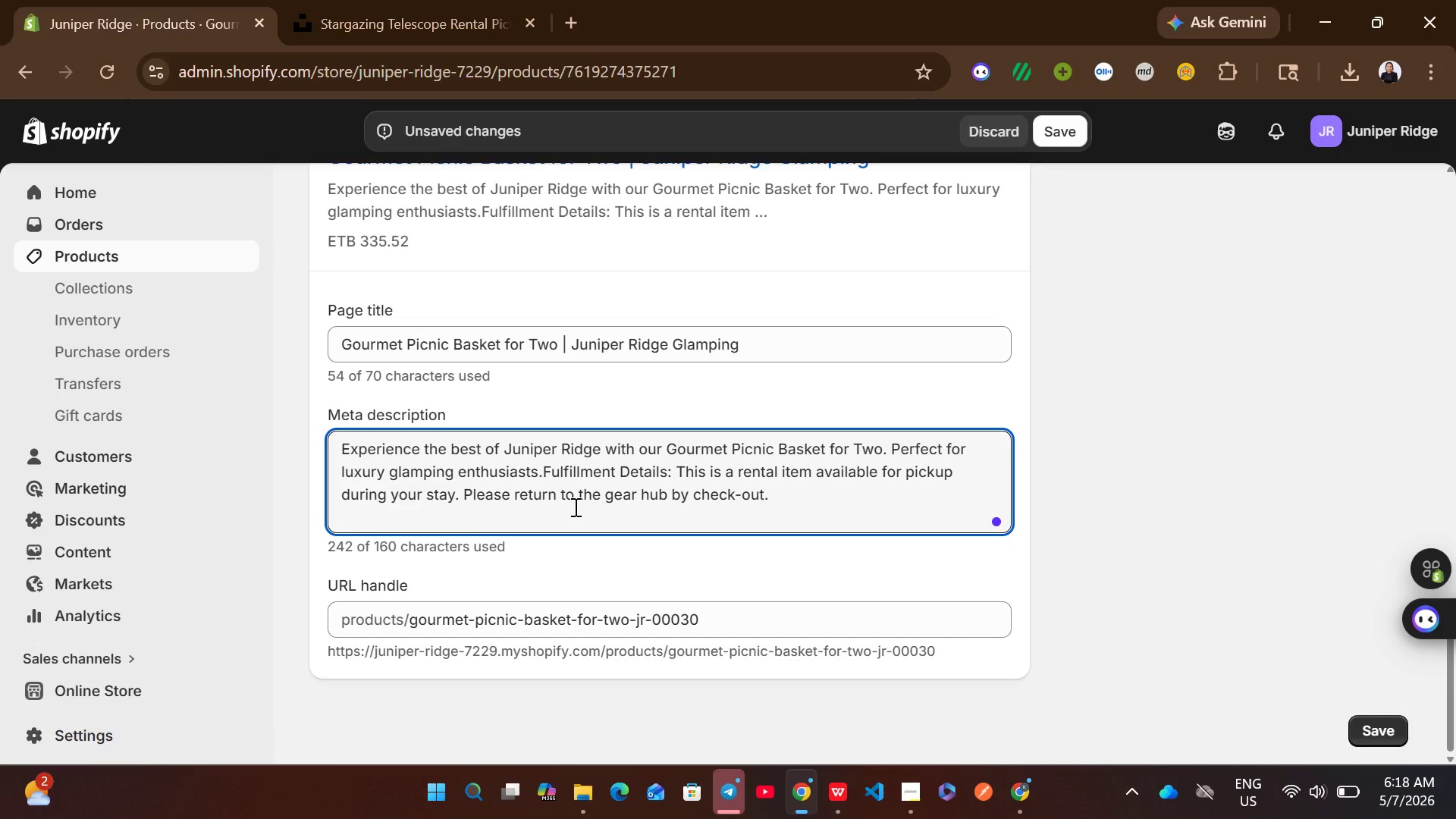 
key(Control+A)
 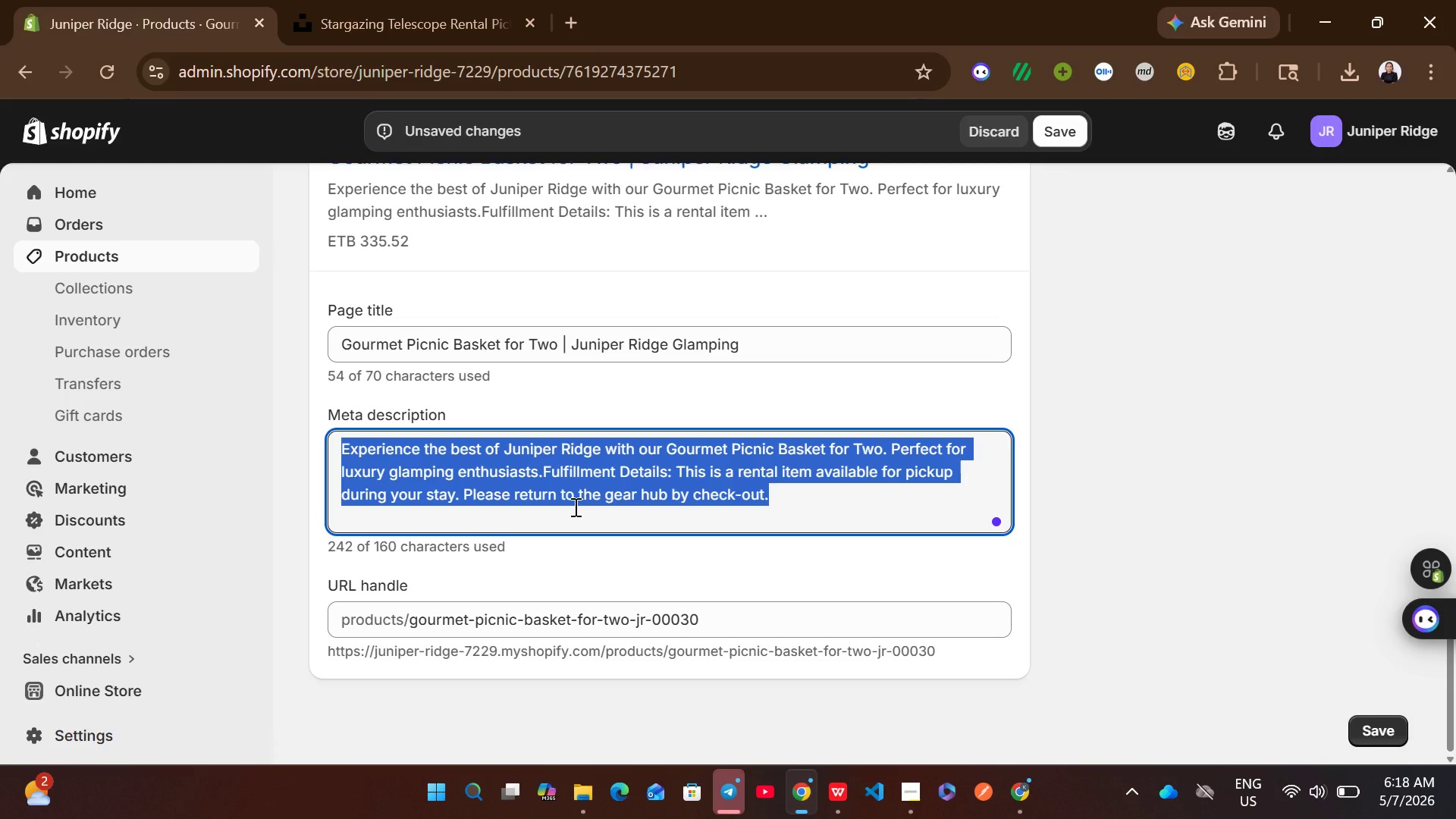 
key(Control+V)
 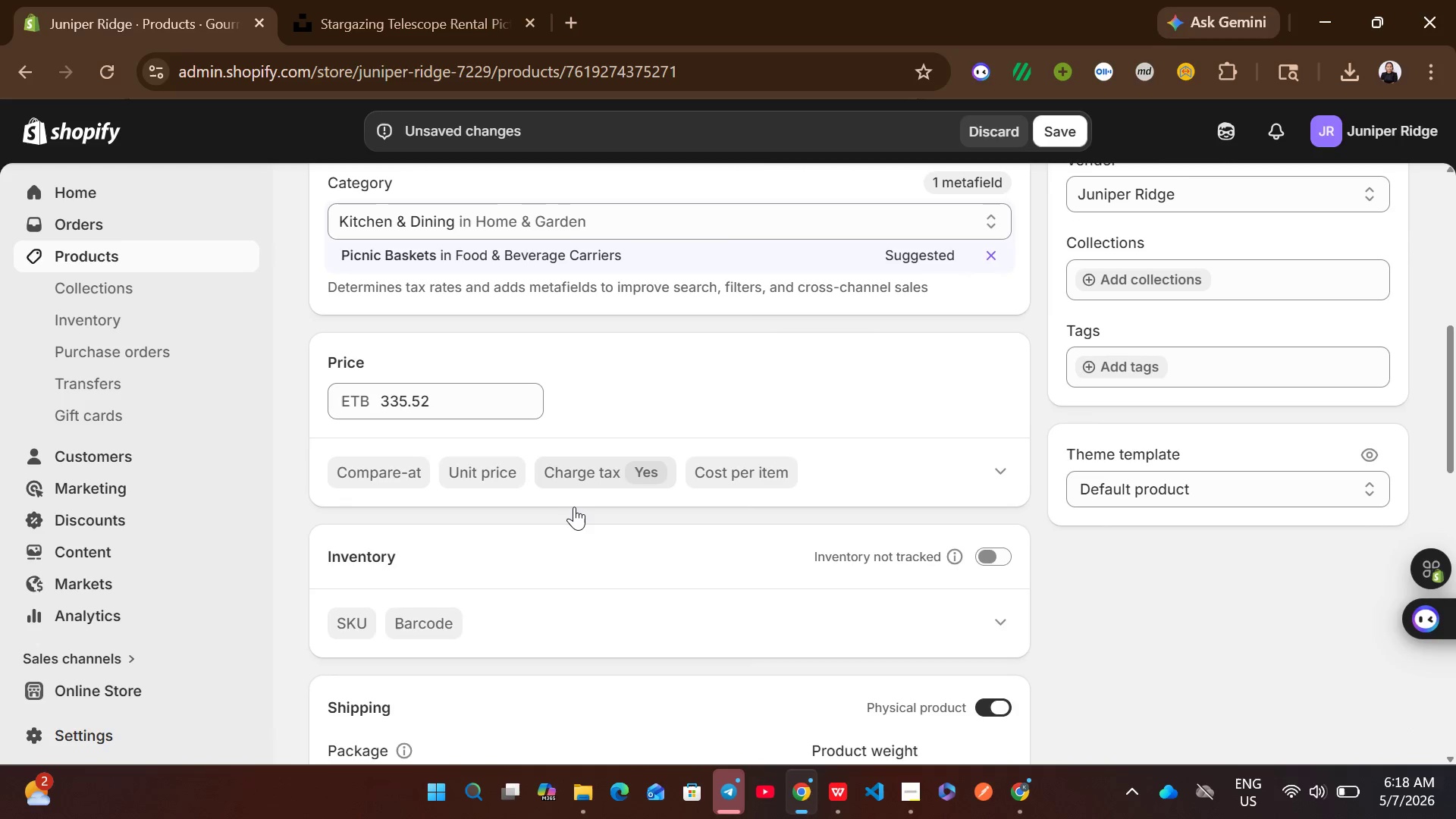 
wait(19.39)
 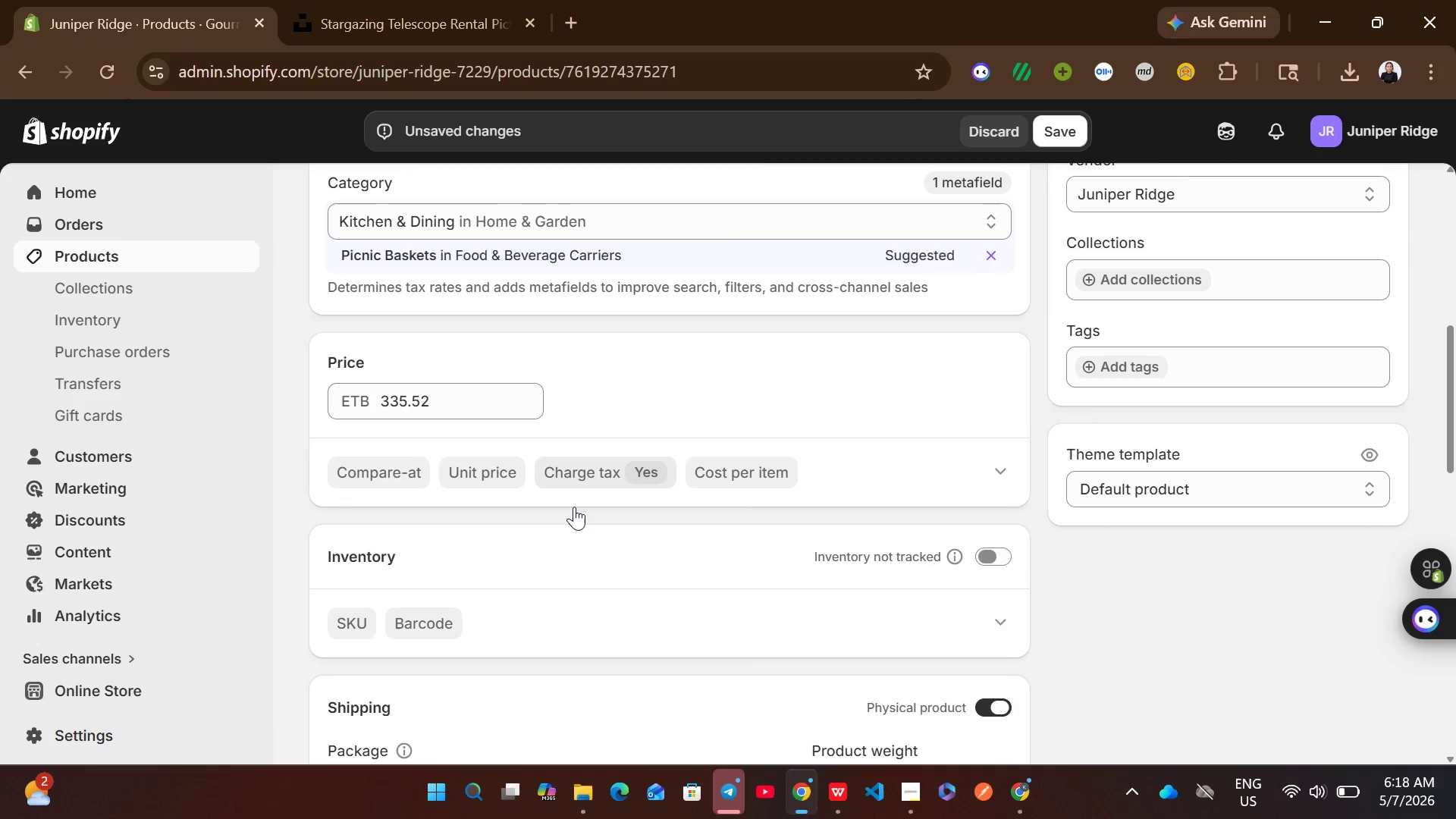 
left_click([844, 773])
 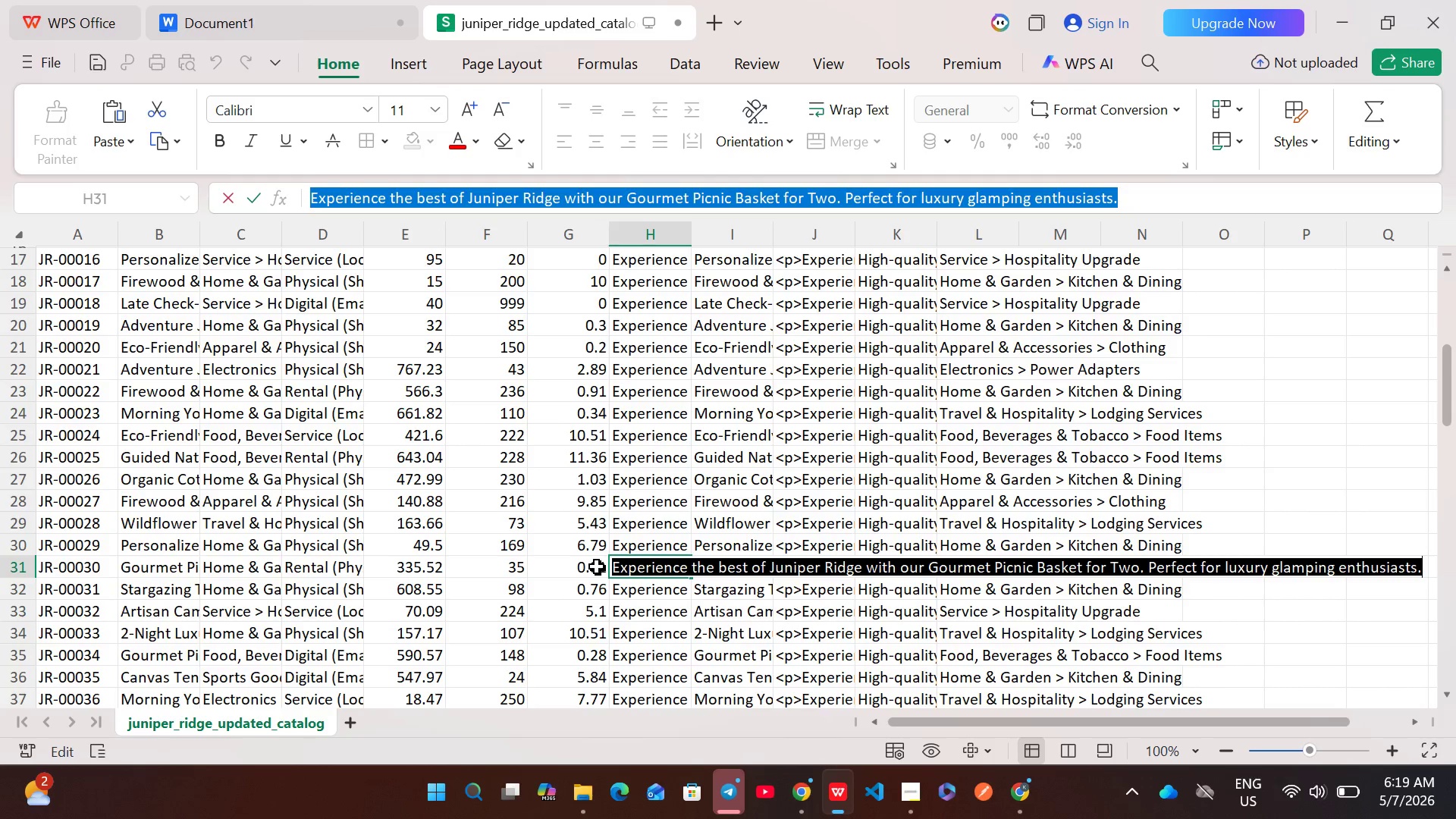 
double_click([597, 566])
 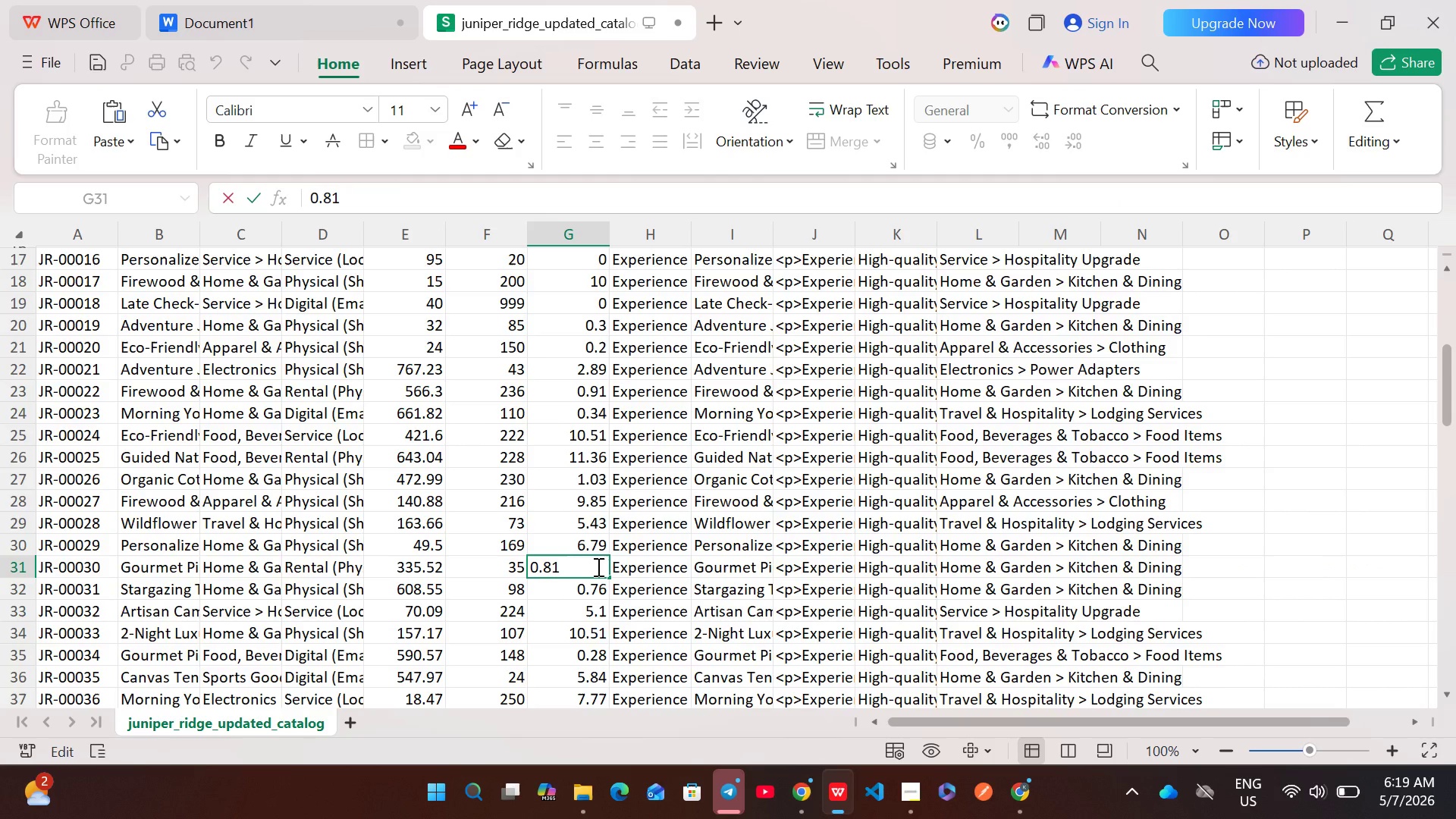 
key(Control+A)
 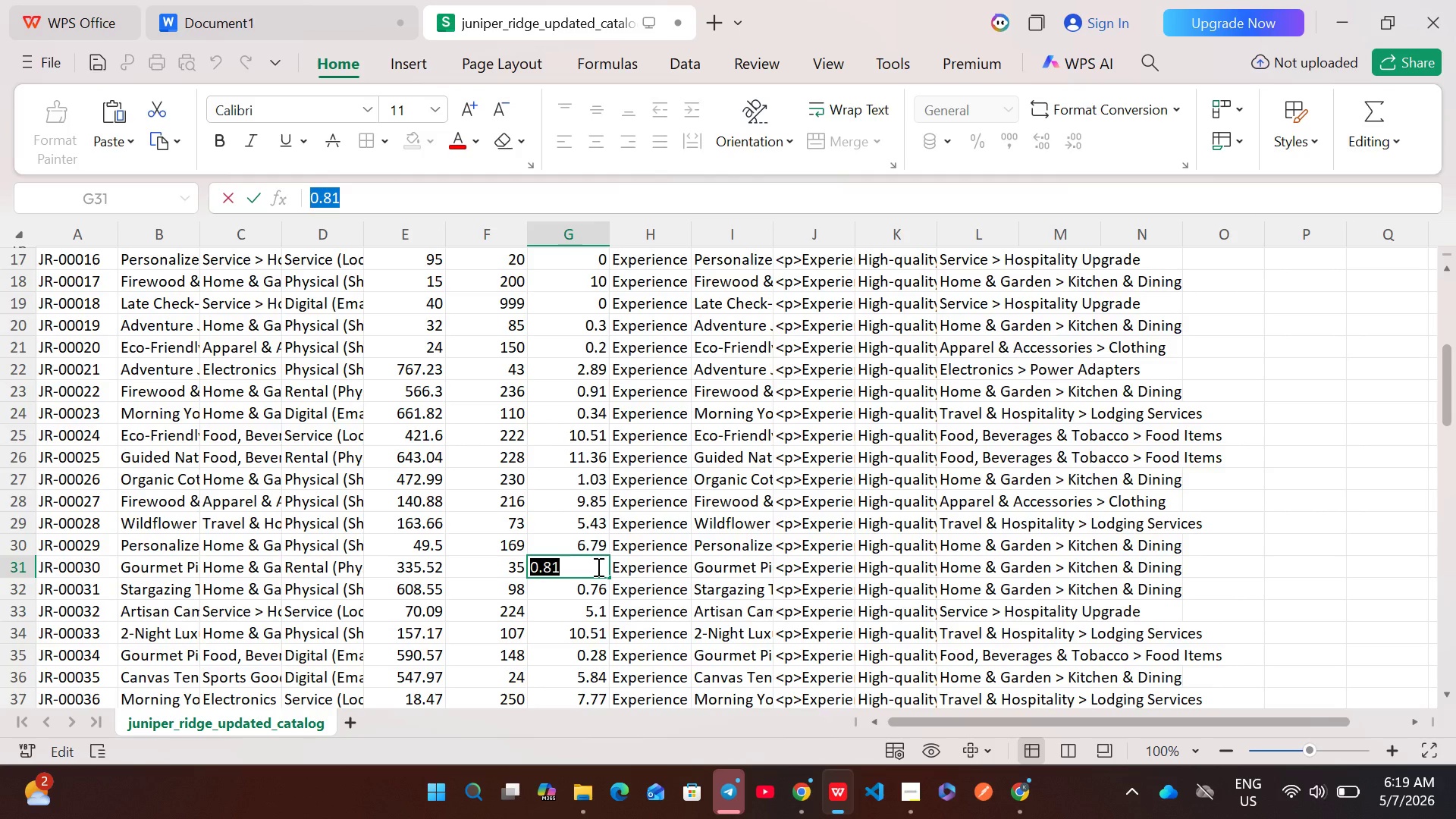 
key(Control+C)
 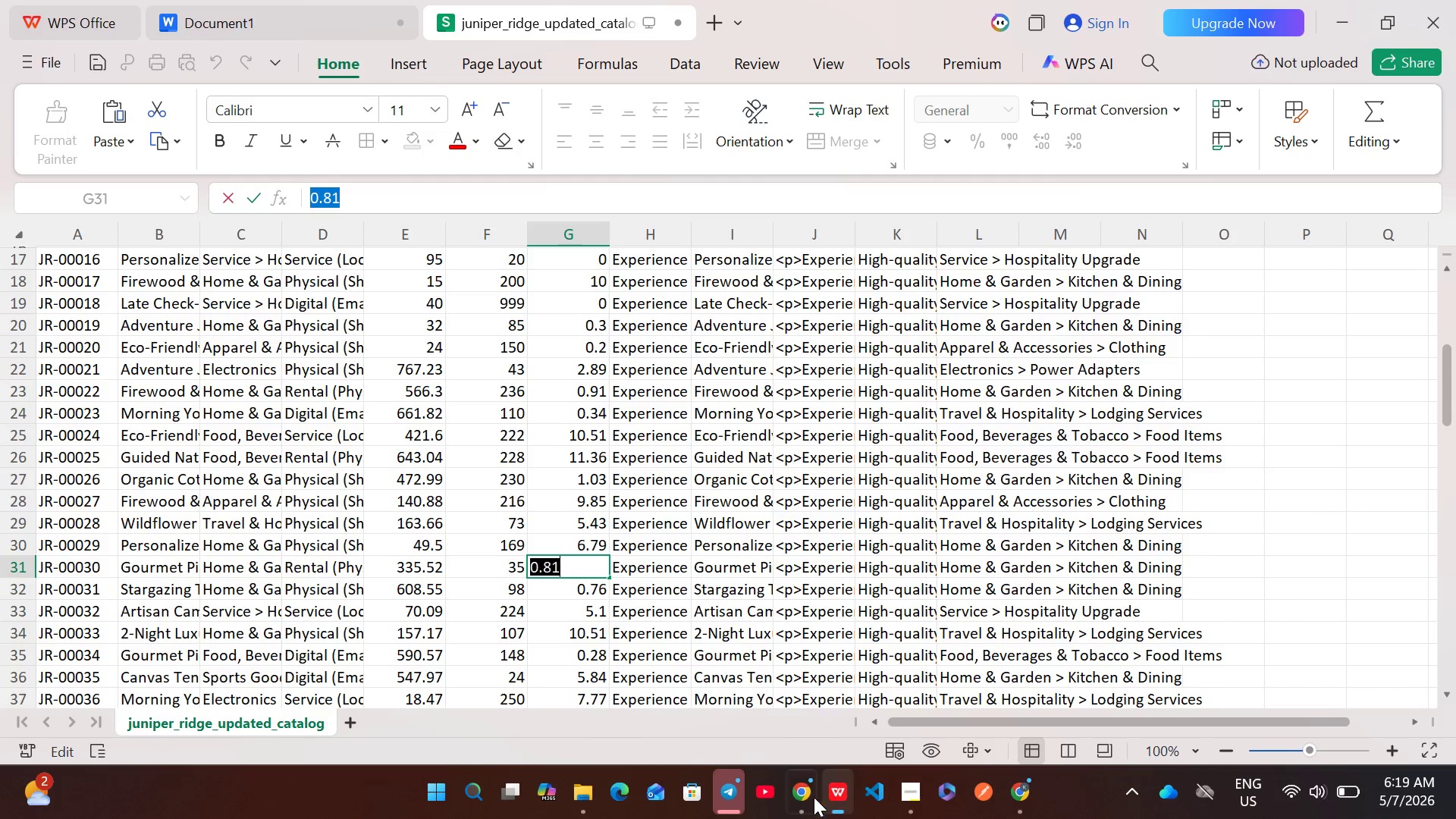 
left_click([797, 795])
 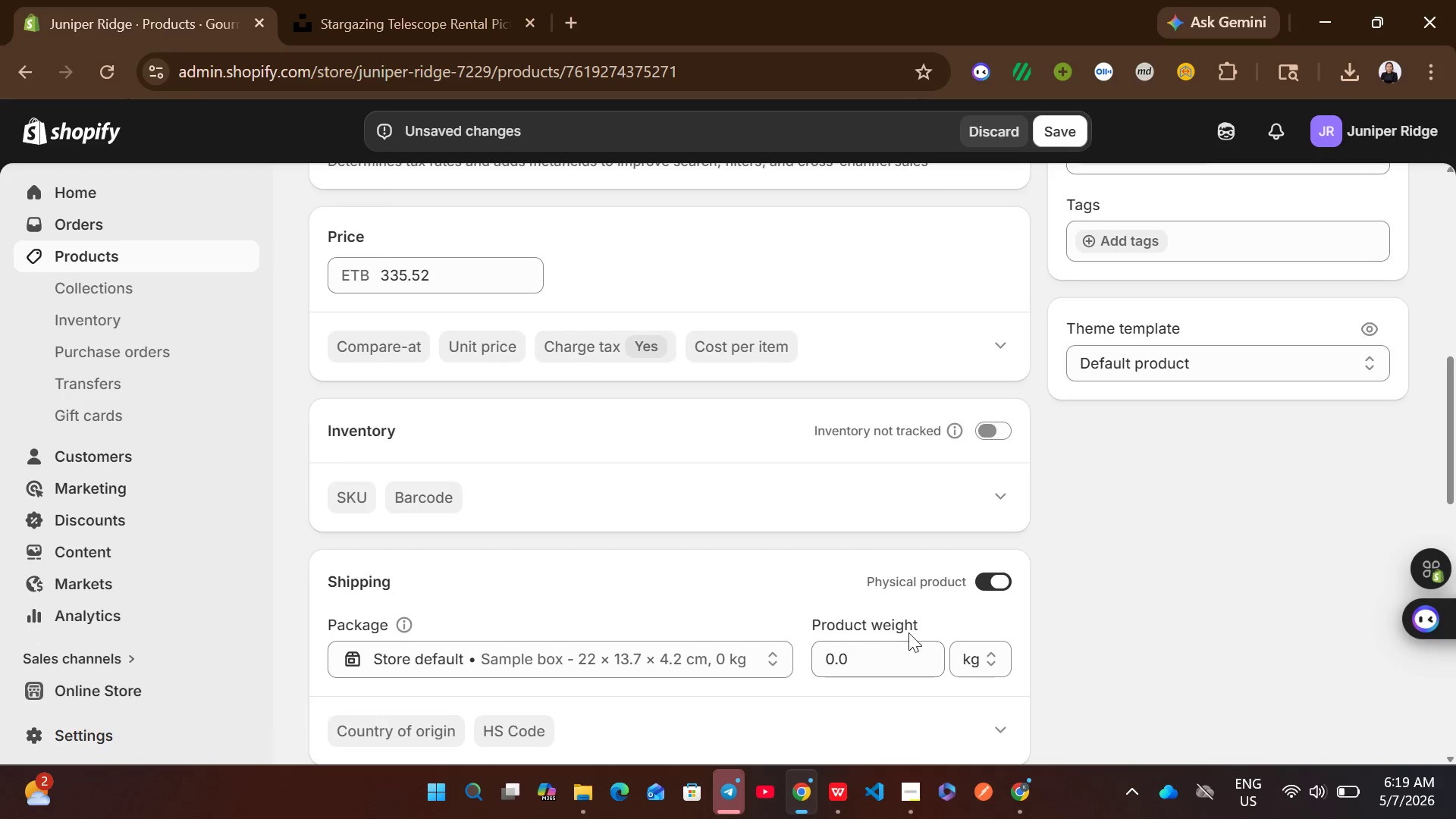 
left_click([861, 652])
 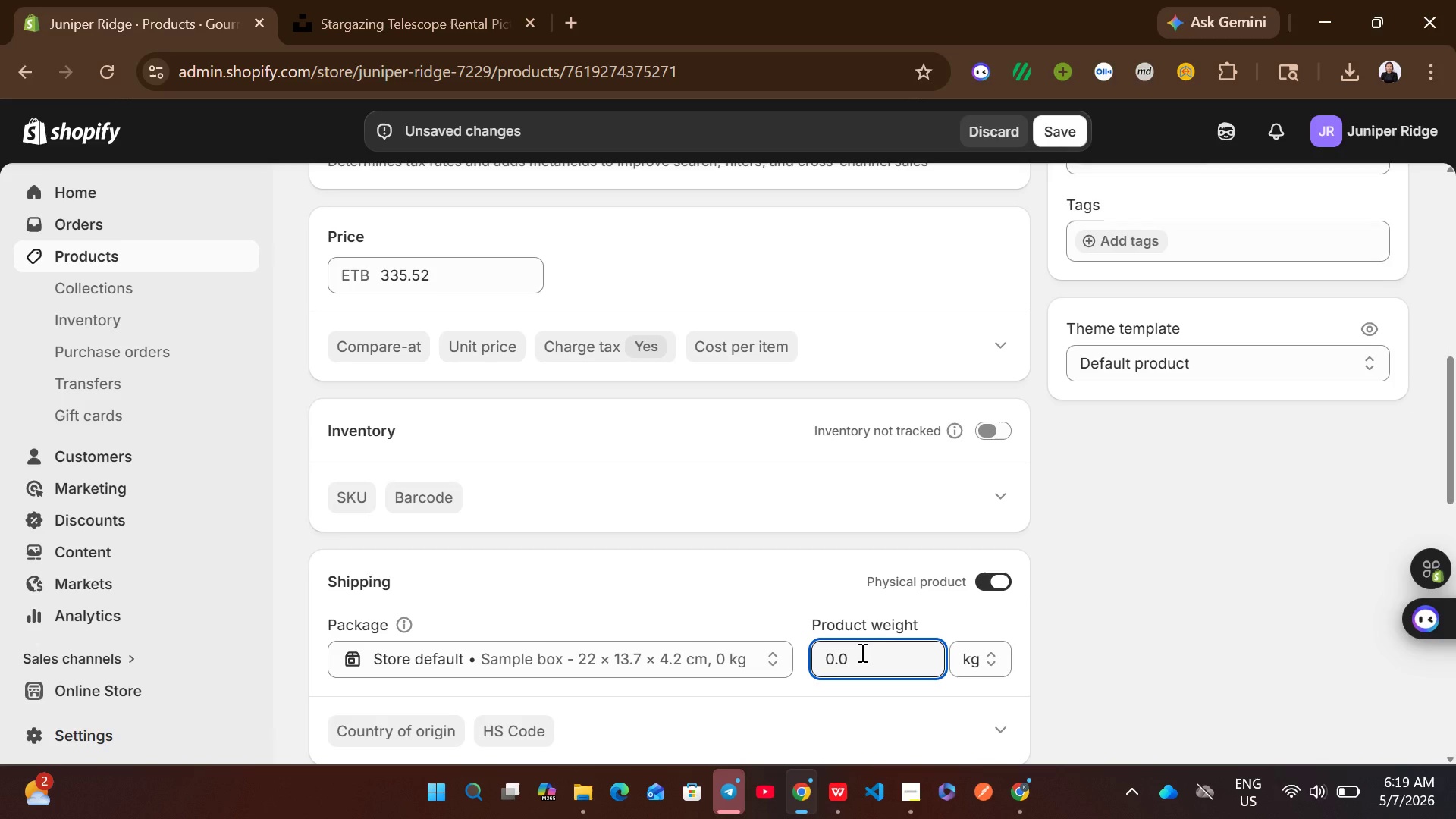 
key(Control+A)
 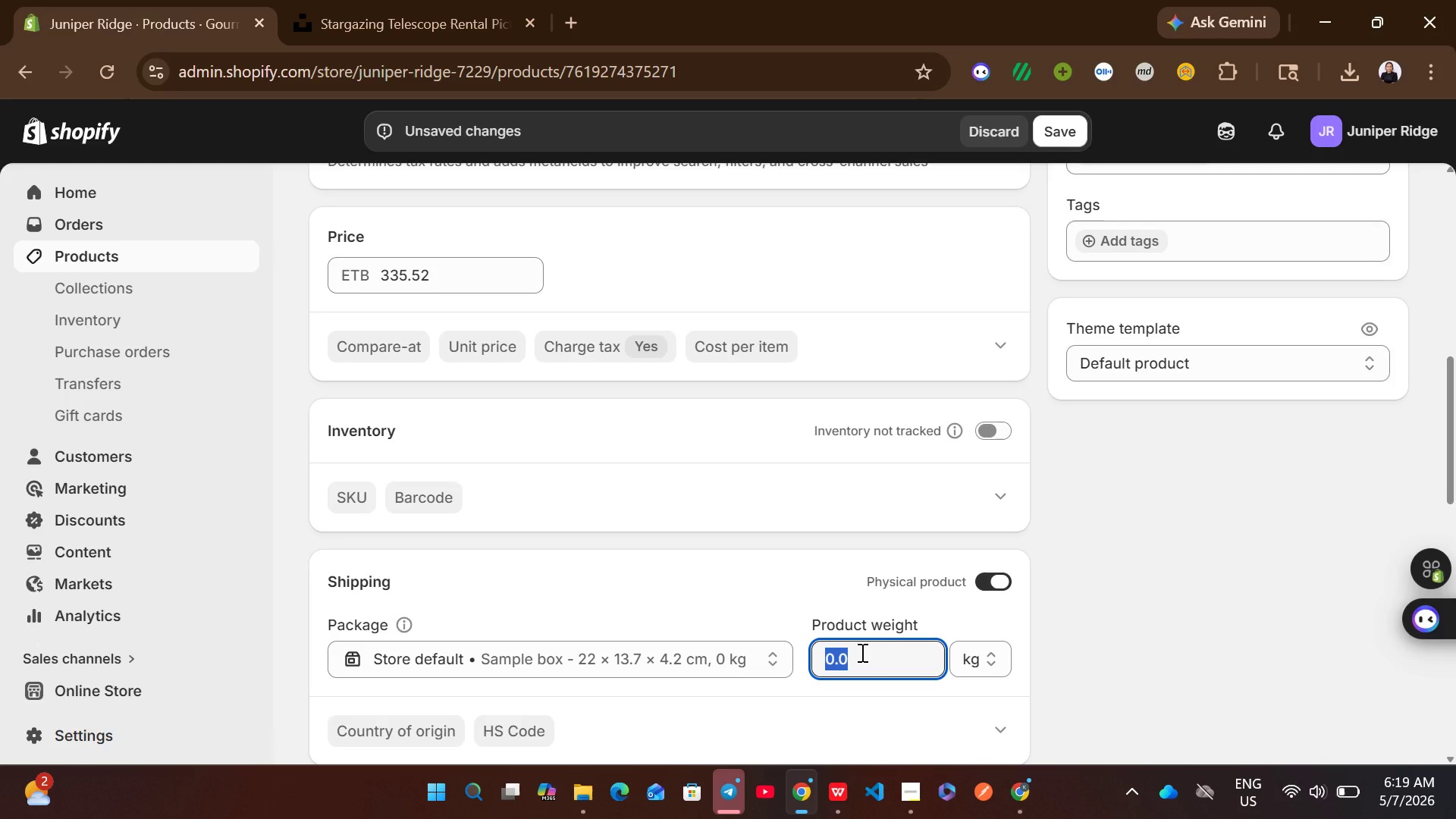 
key(Control+V)
 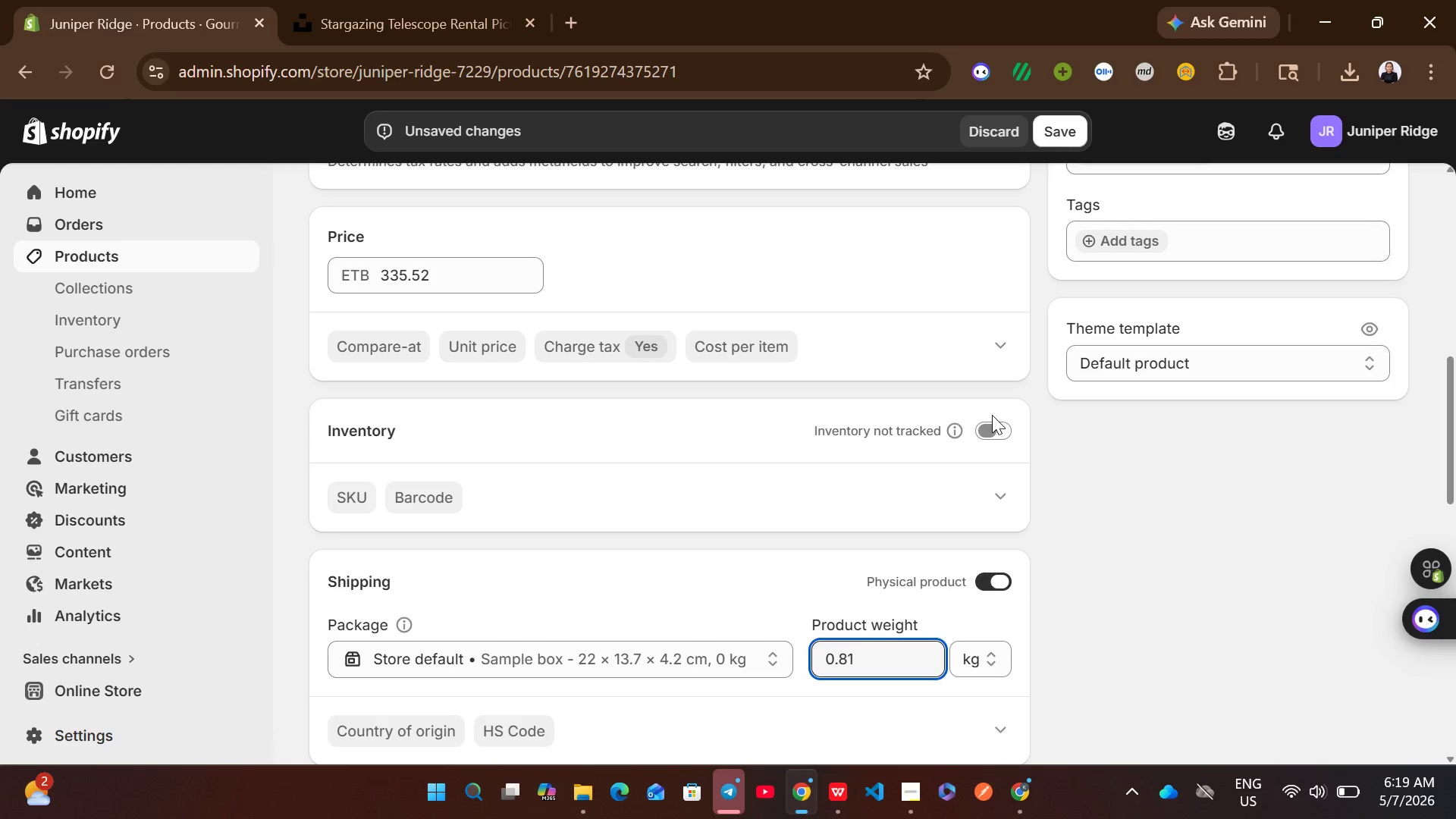 
left_click([996, 423])
 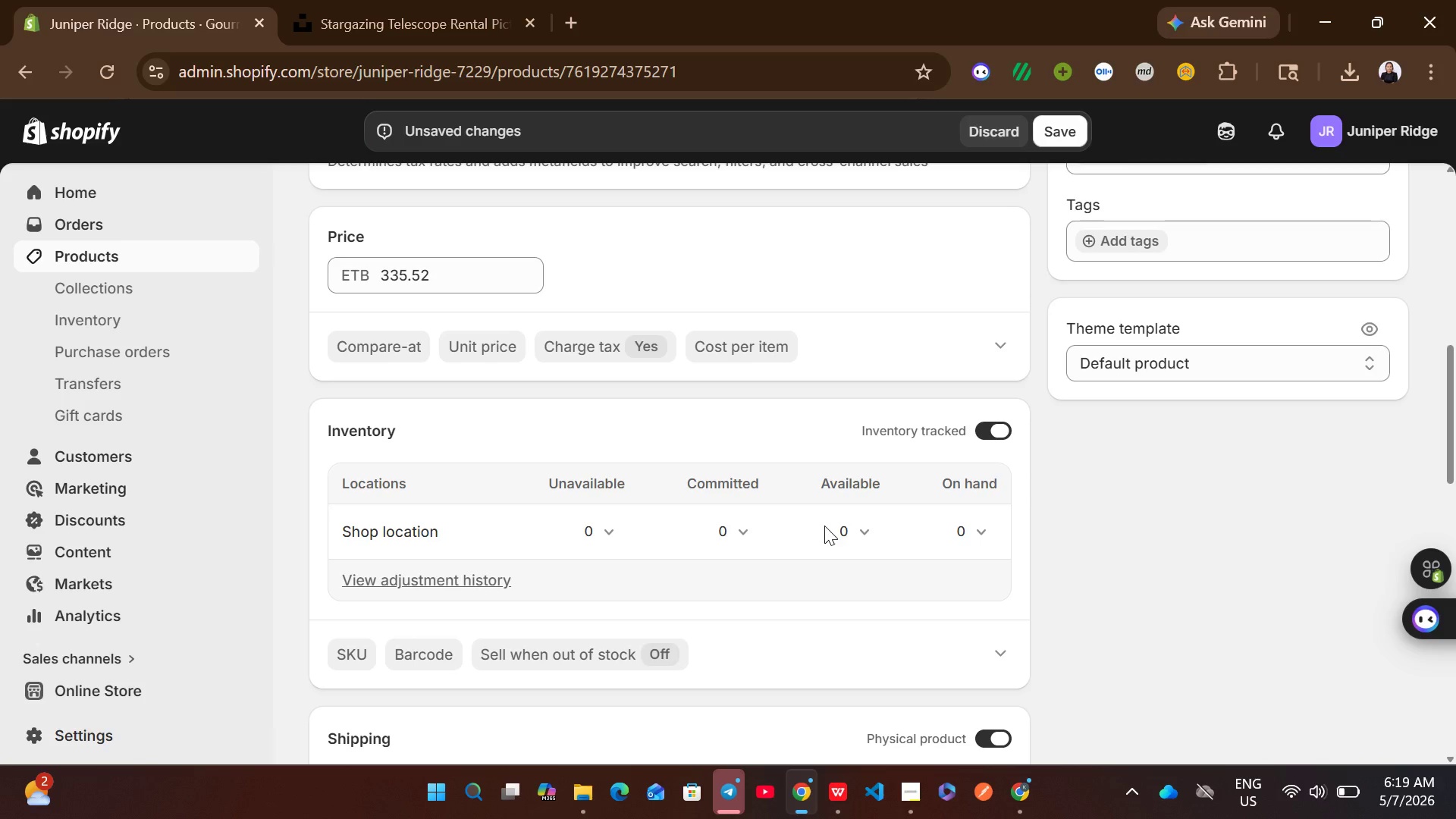 
left_click([857, 537])
 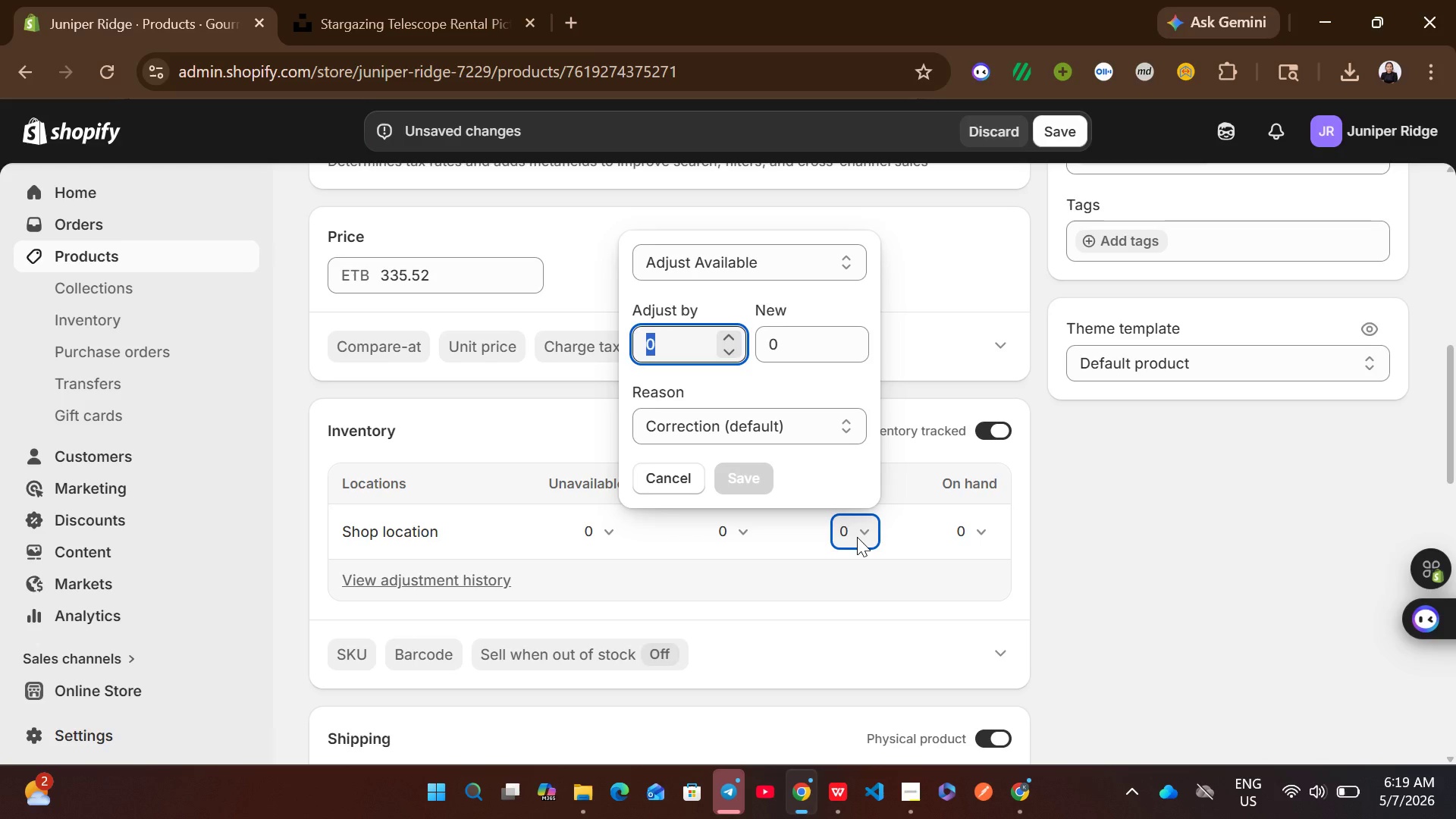 
type(35)
 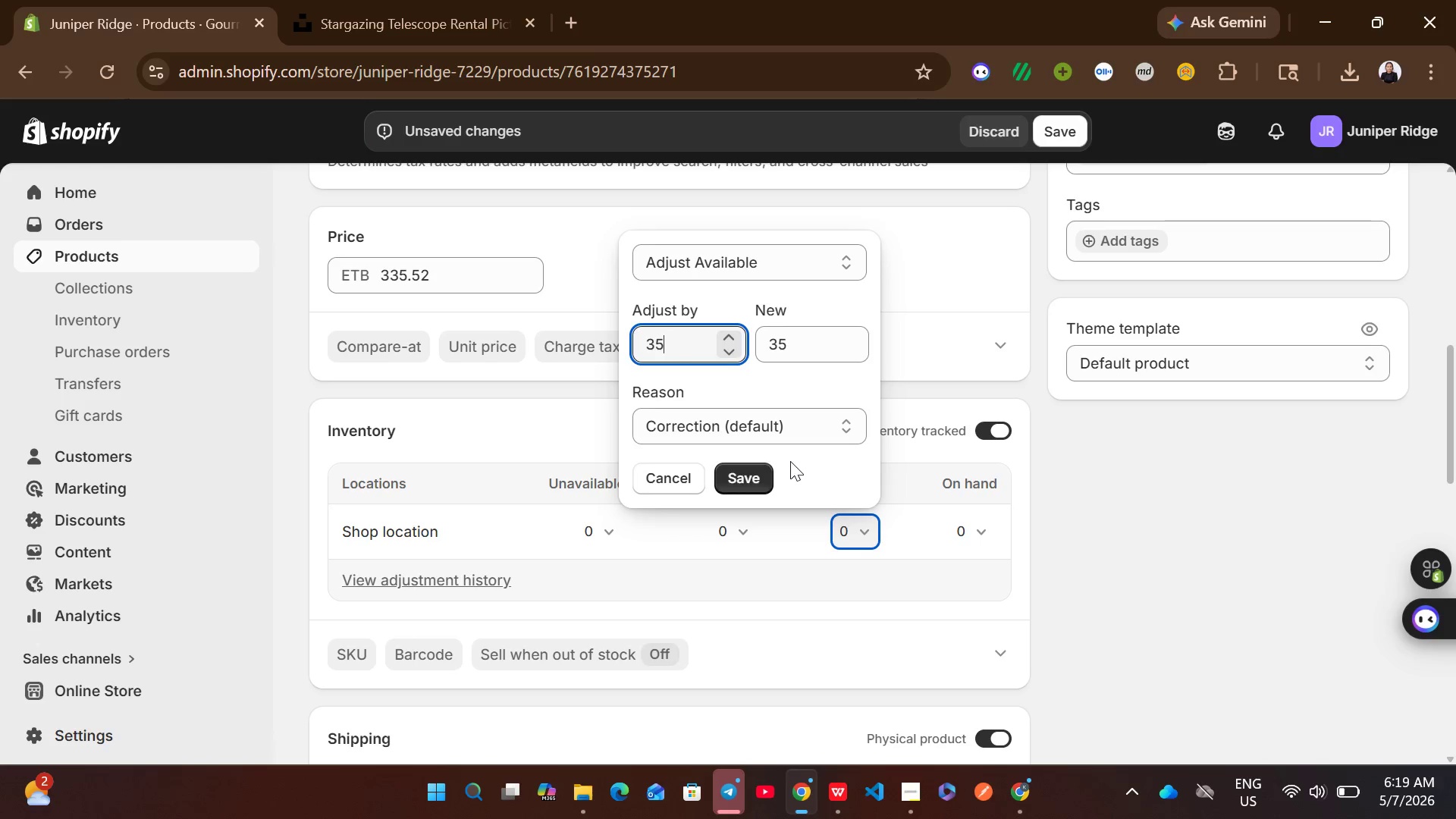 
left_click([742, 482])
 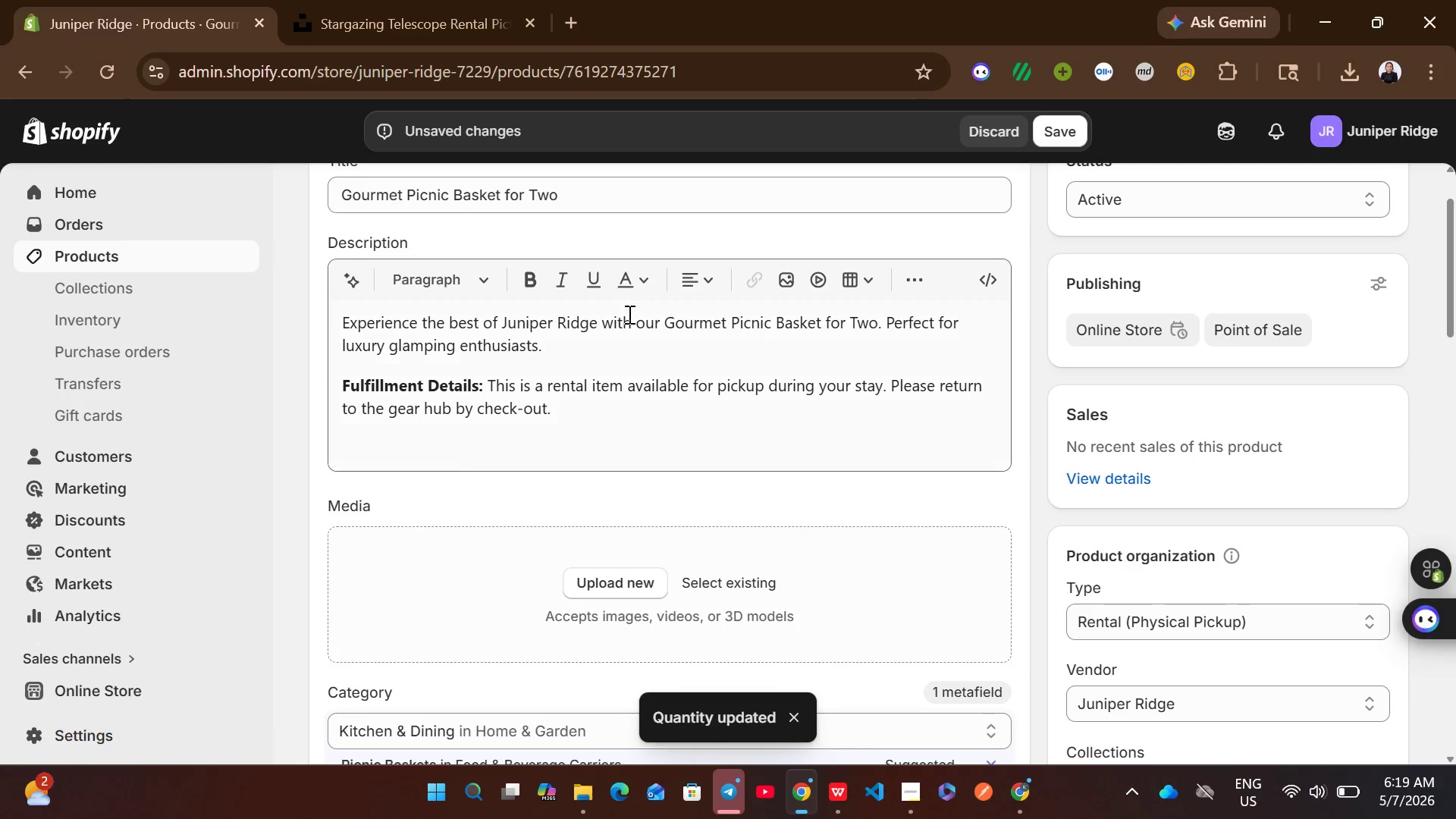 
left_click([555, 294])
 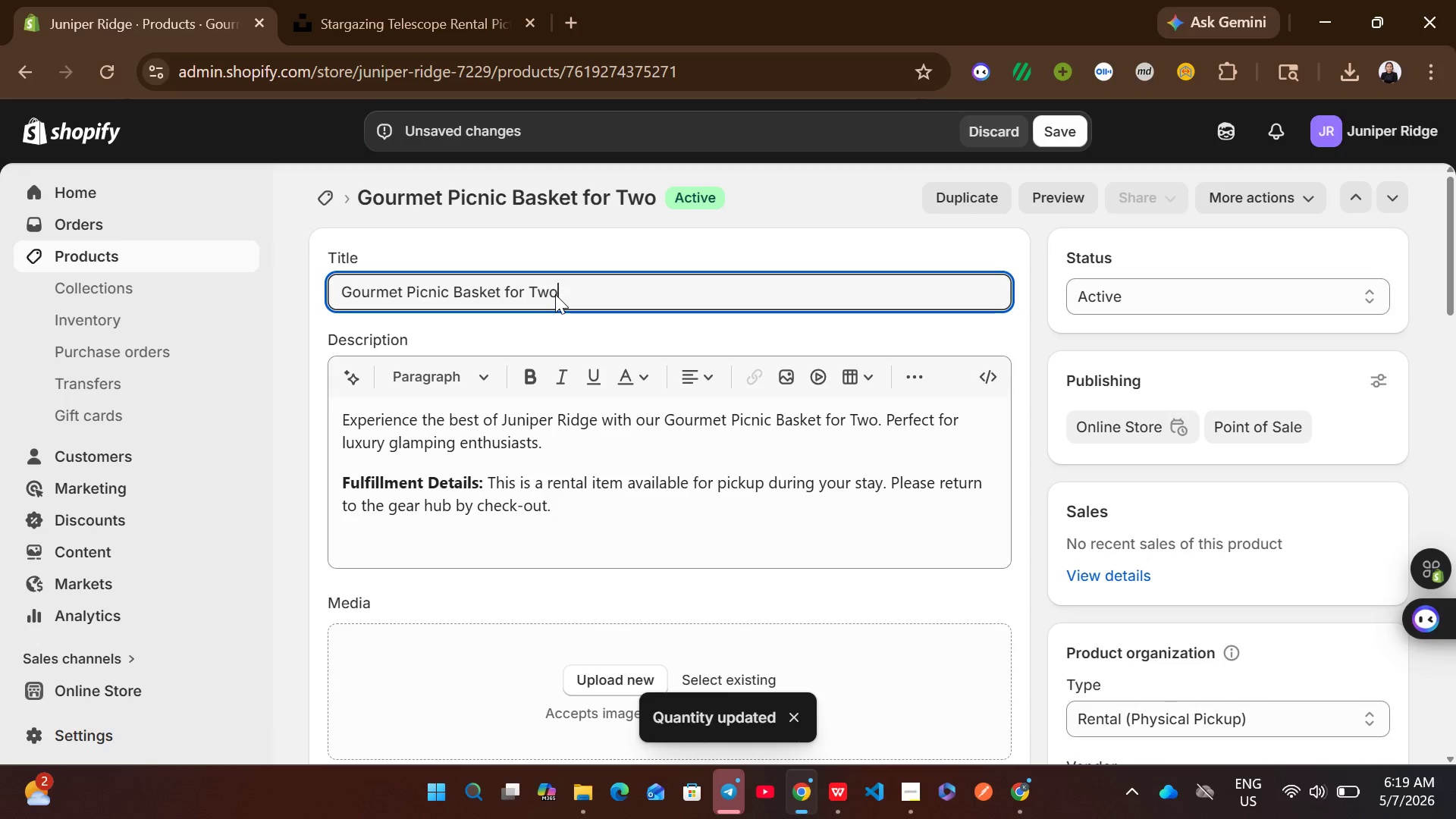 
key(Control+A)
 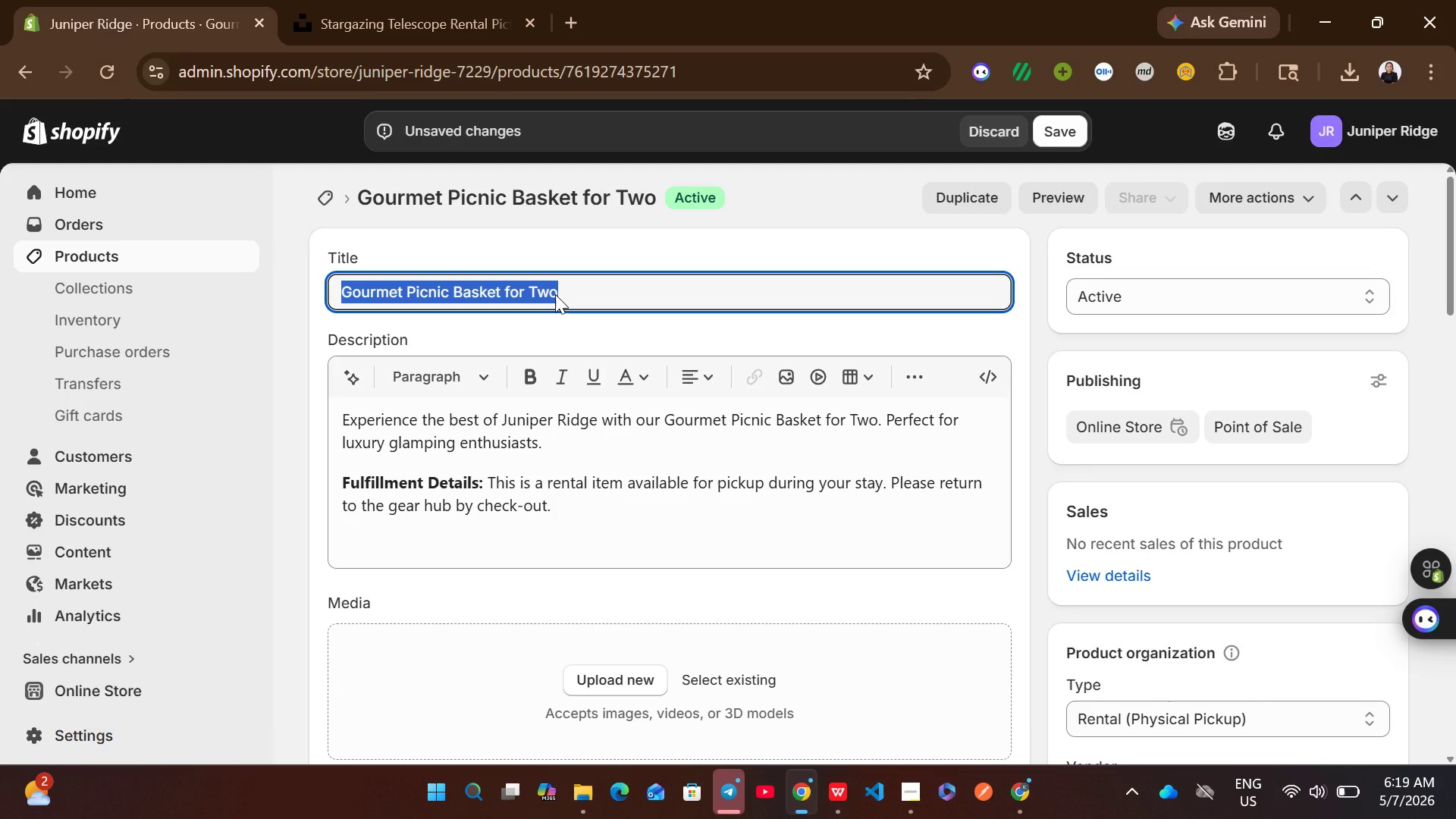 
key(Control+C)
 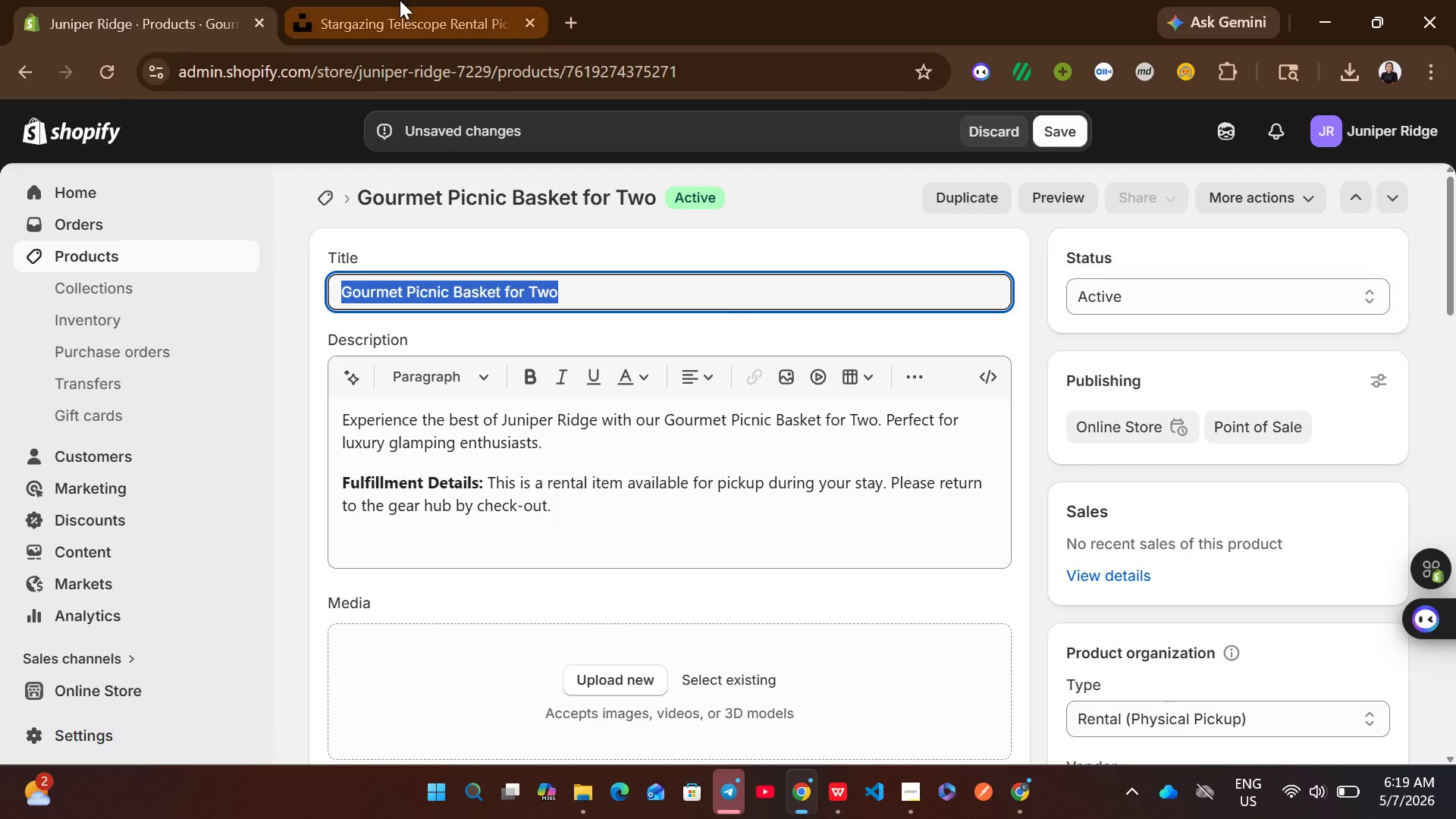 
left_click([400, 0])
 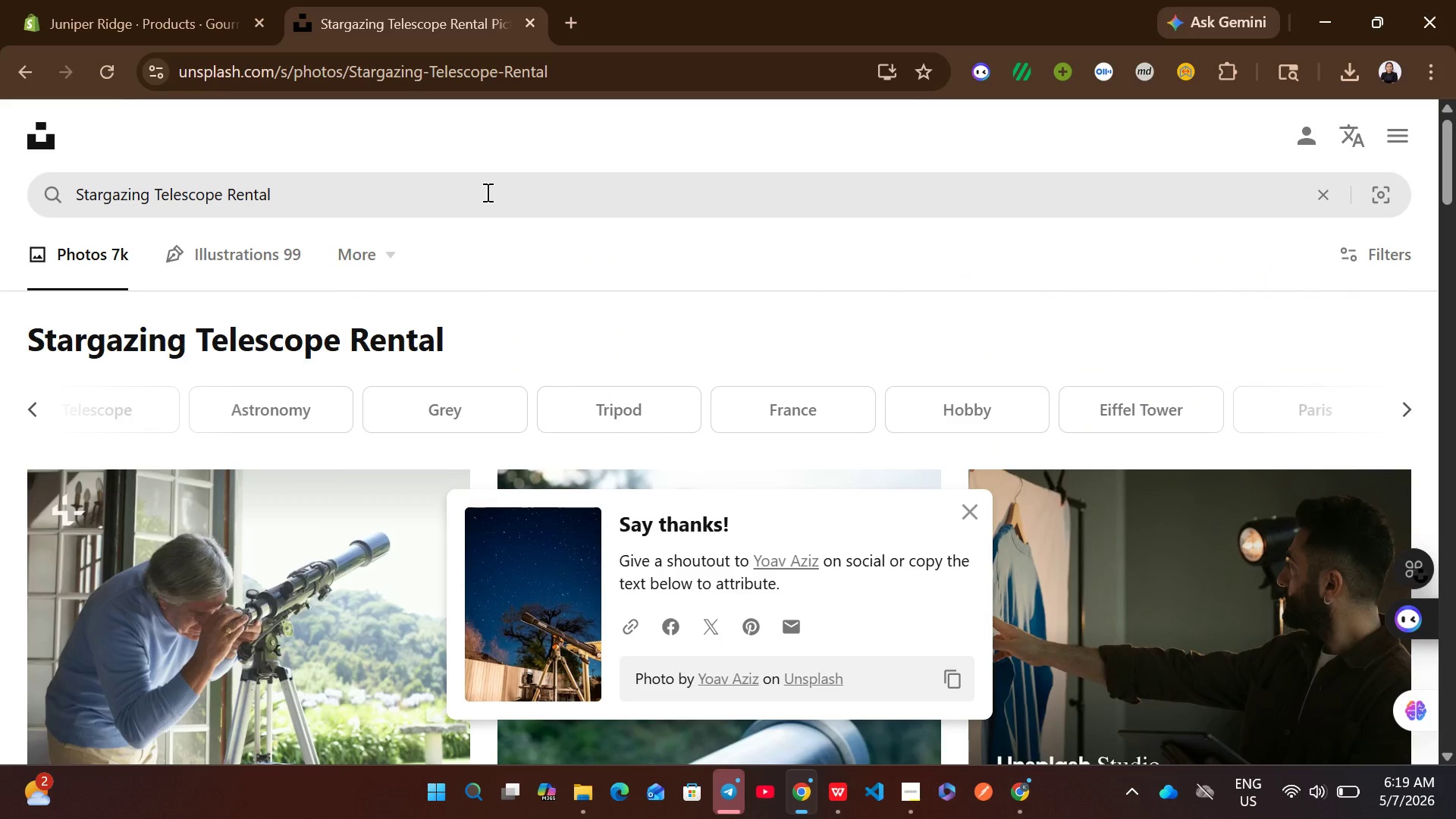 
left_click([486, 192])
 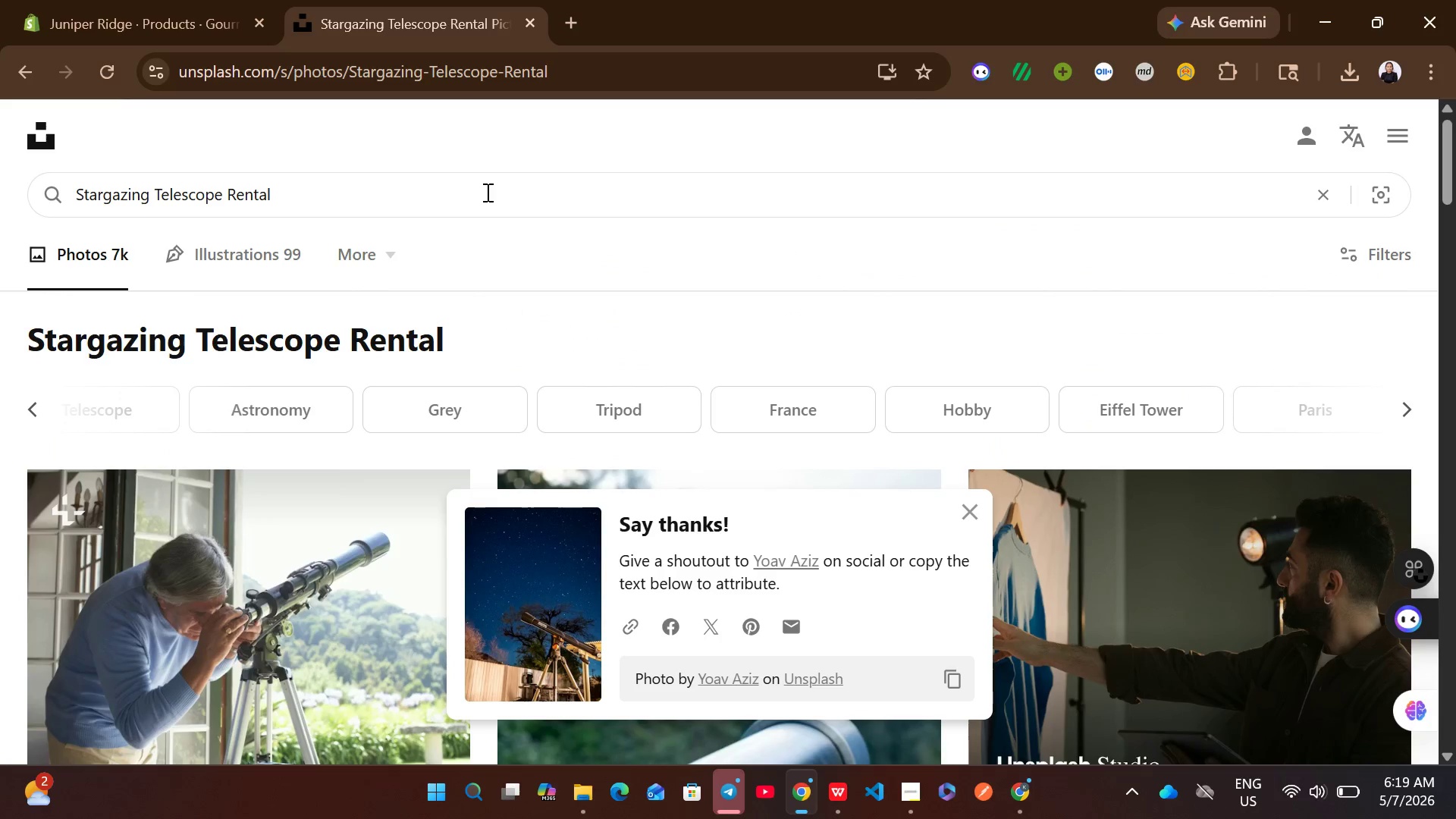 
key(Control+A)
 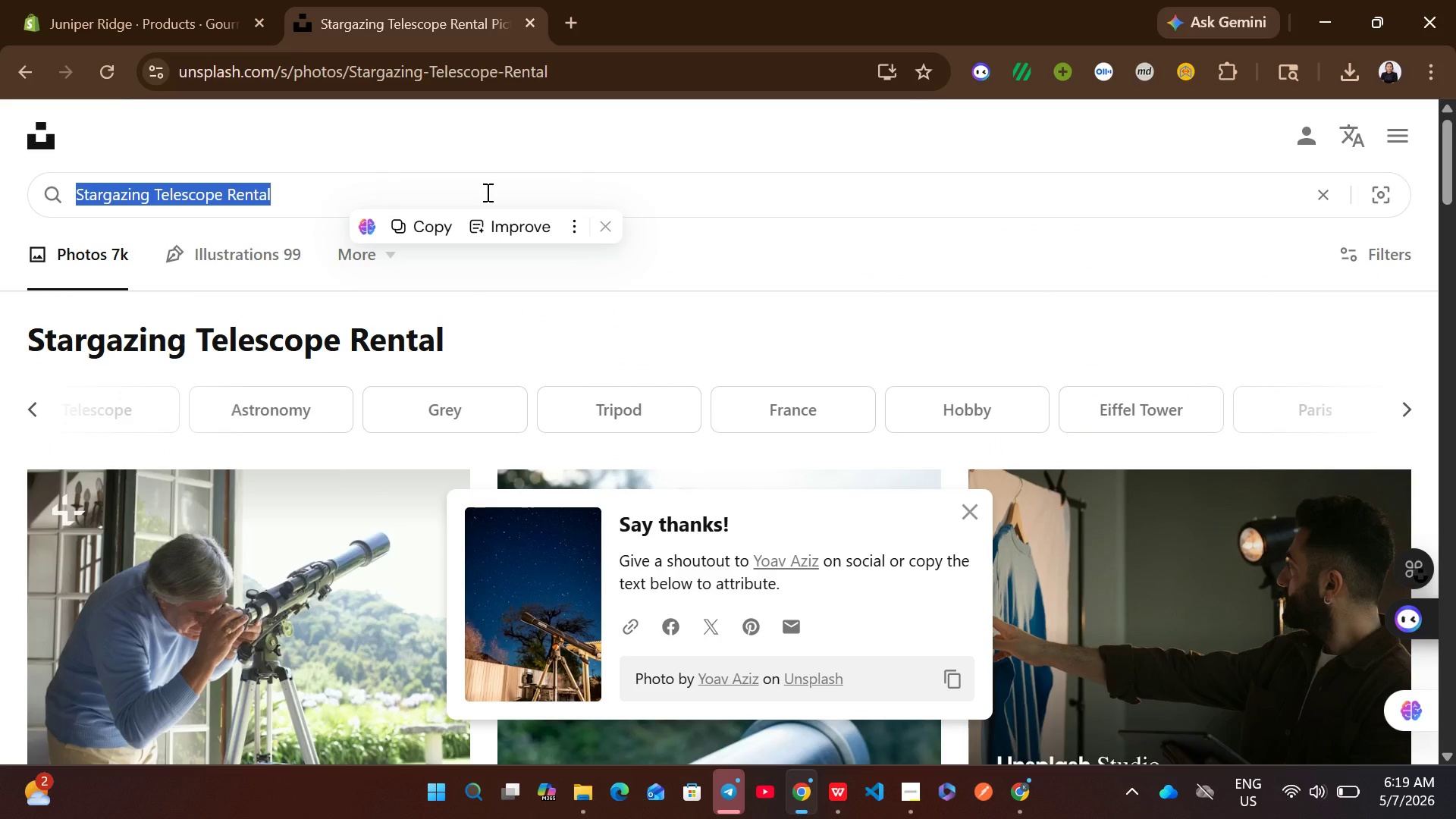 
key(Control+V)
 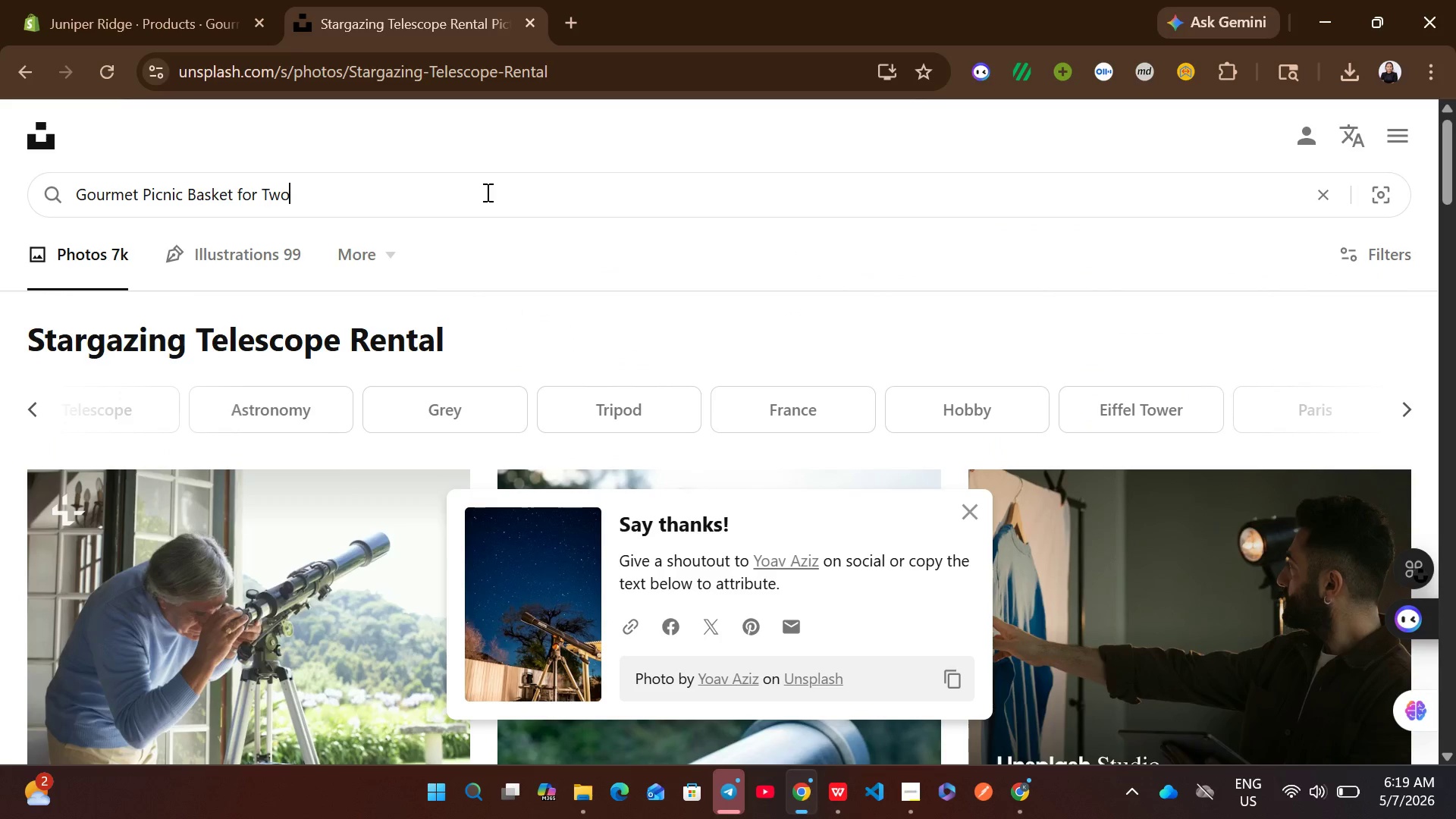 
key(Enter)
 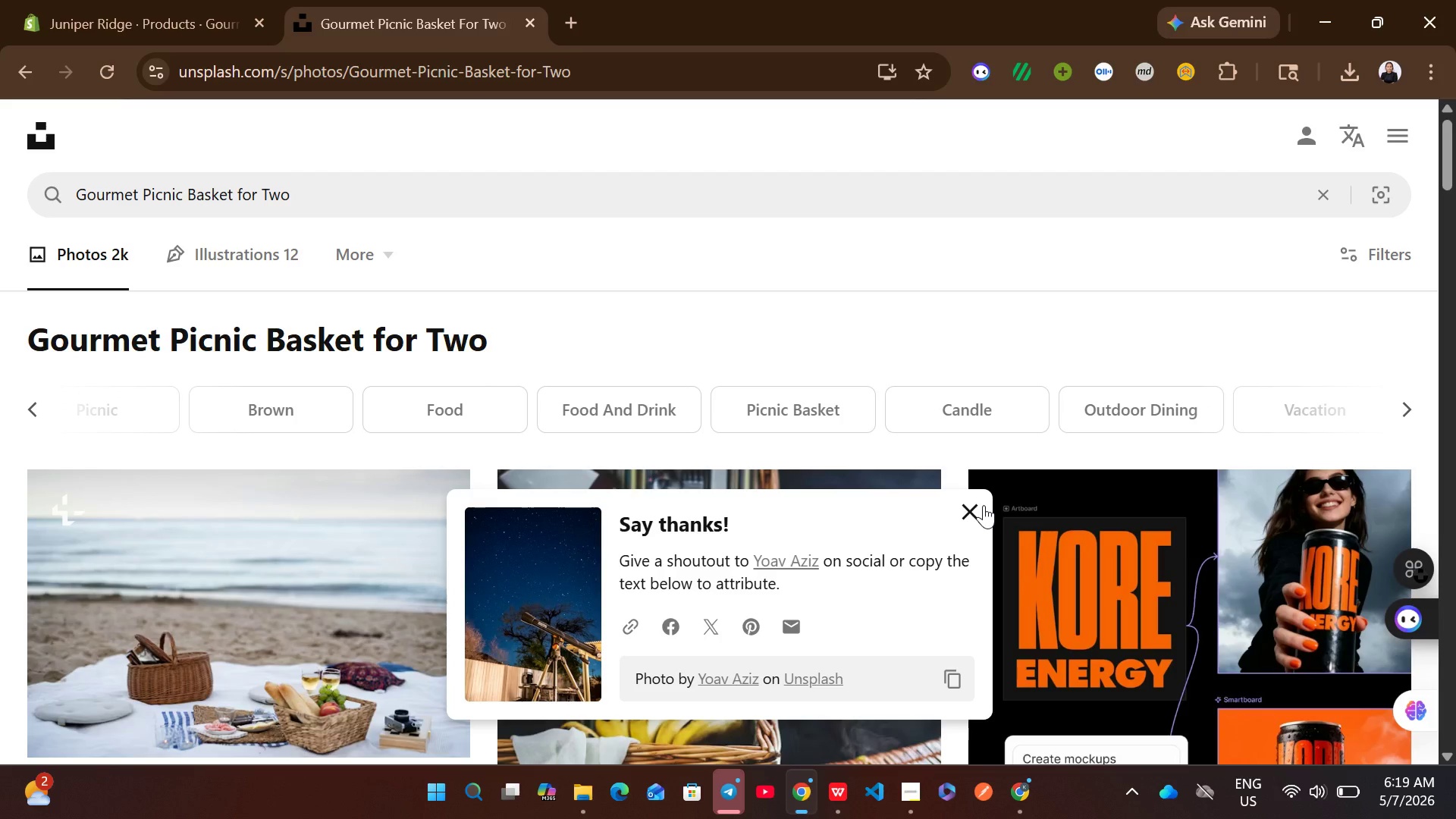 
left_click([972, 507])
 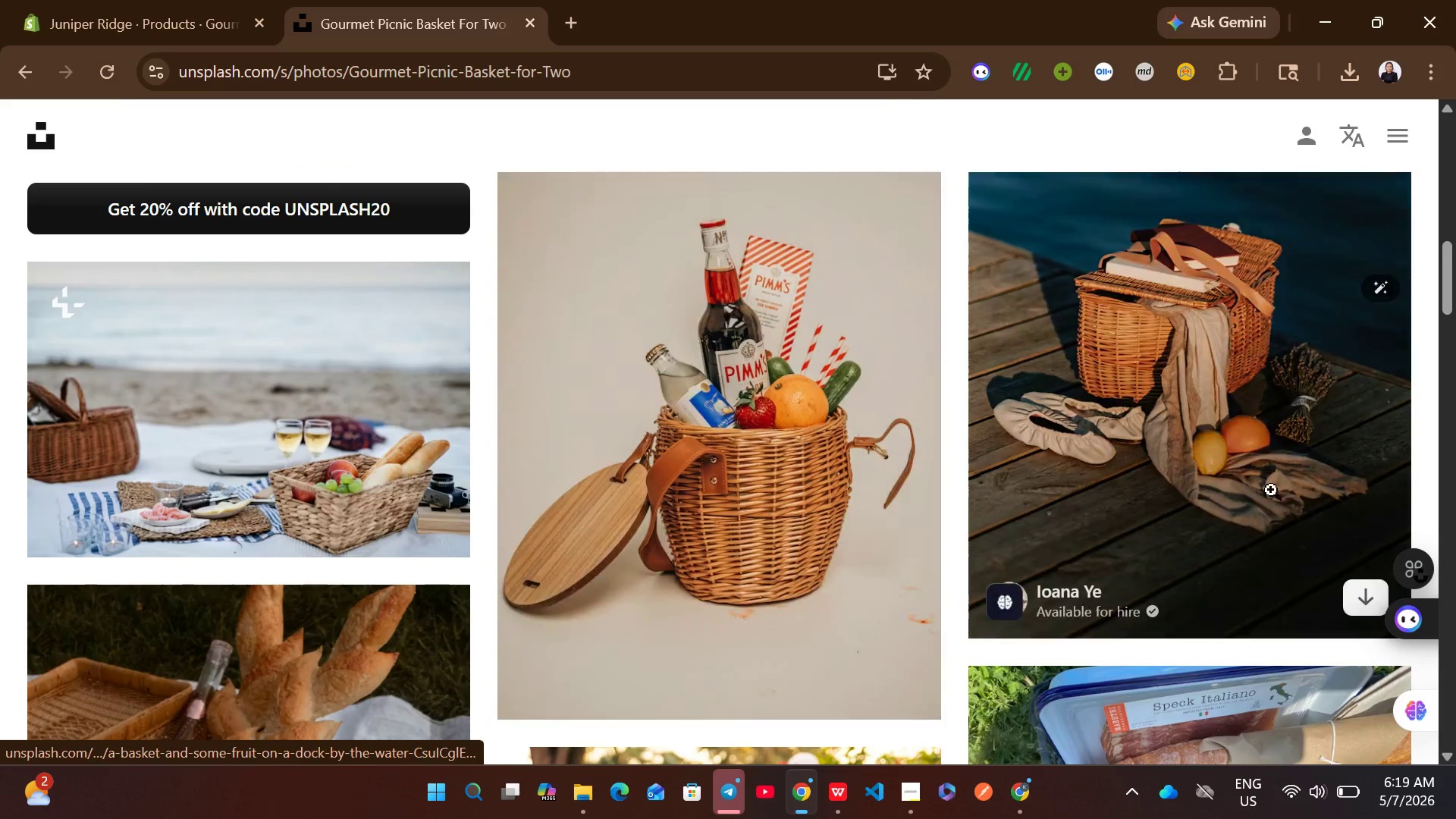 
wait(7.59)
 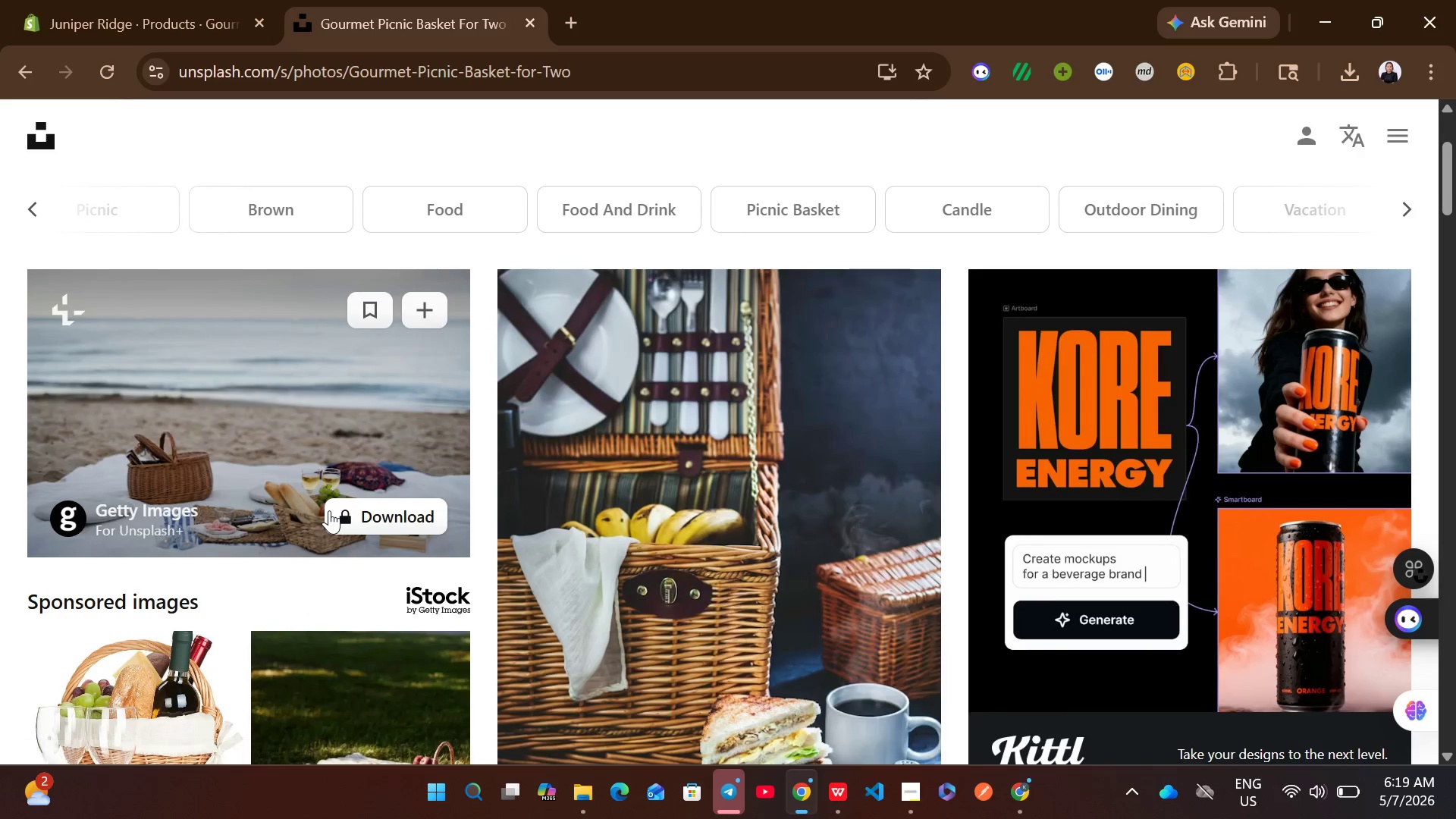 
left_click([886, 678])
 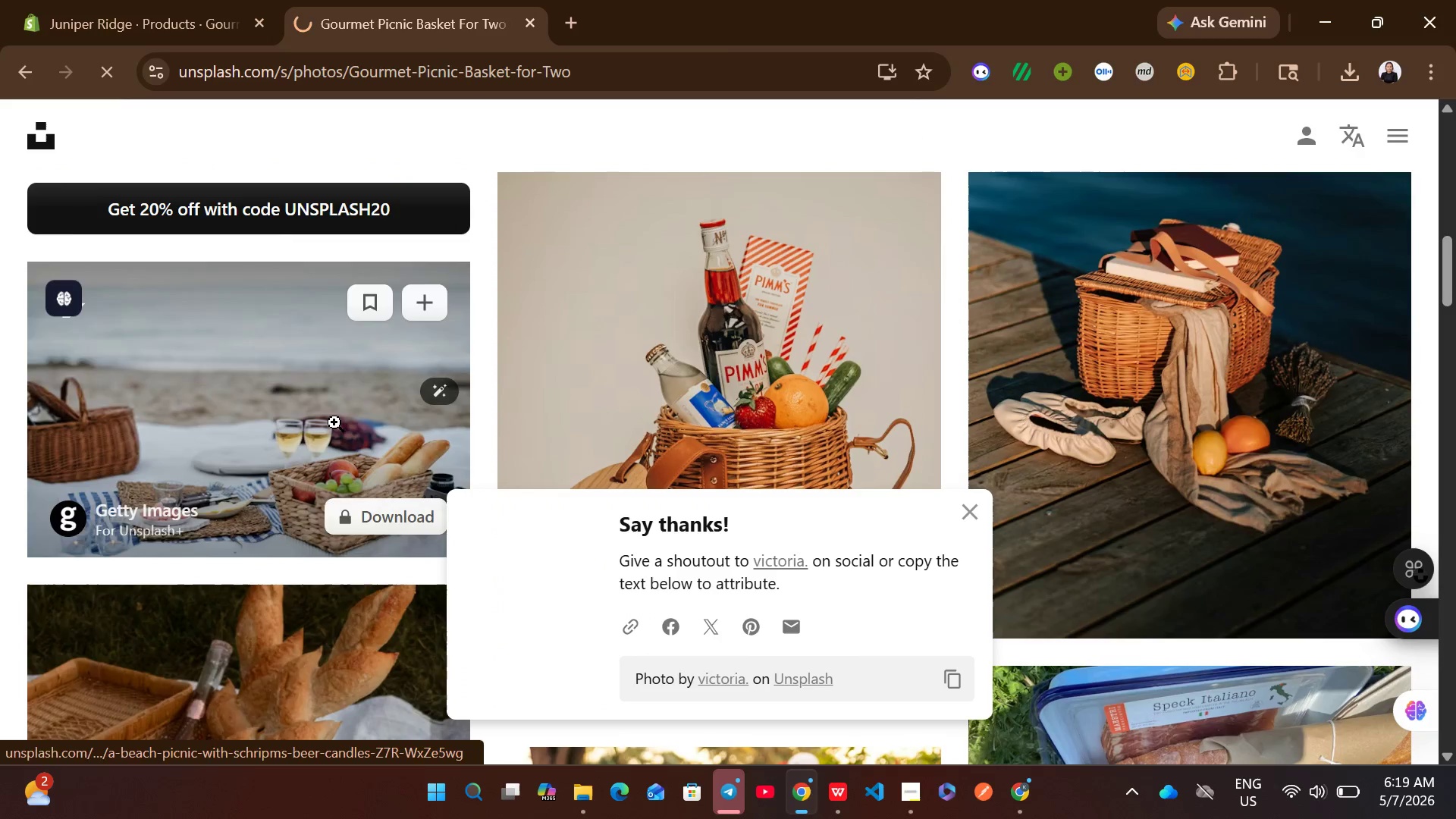 
left_click([134, 18])
 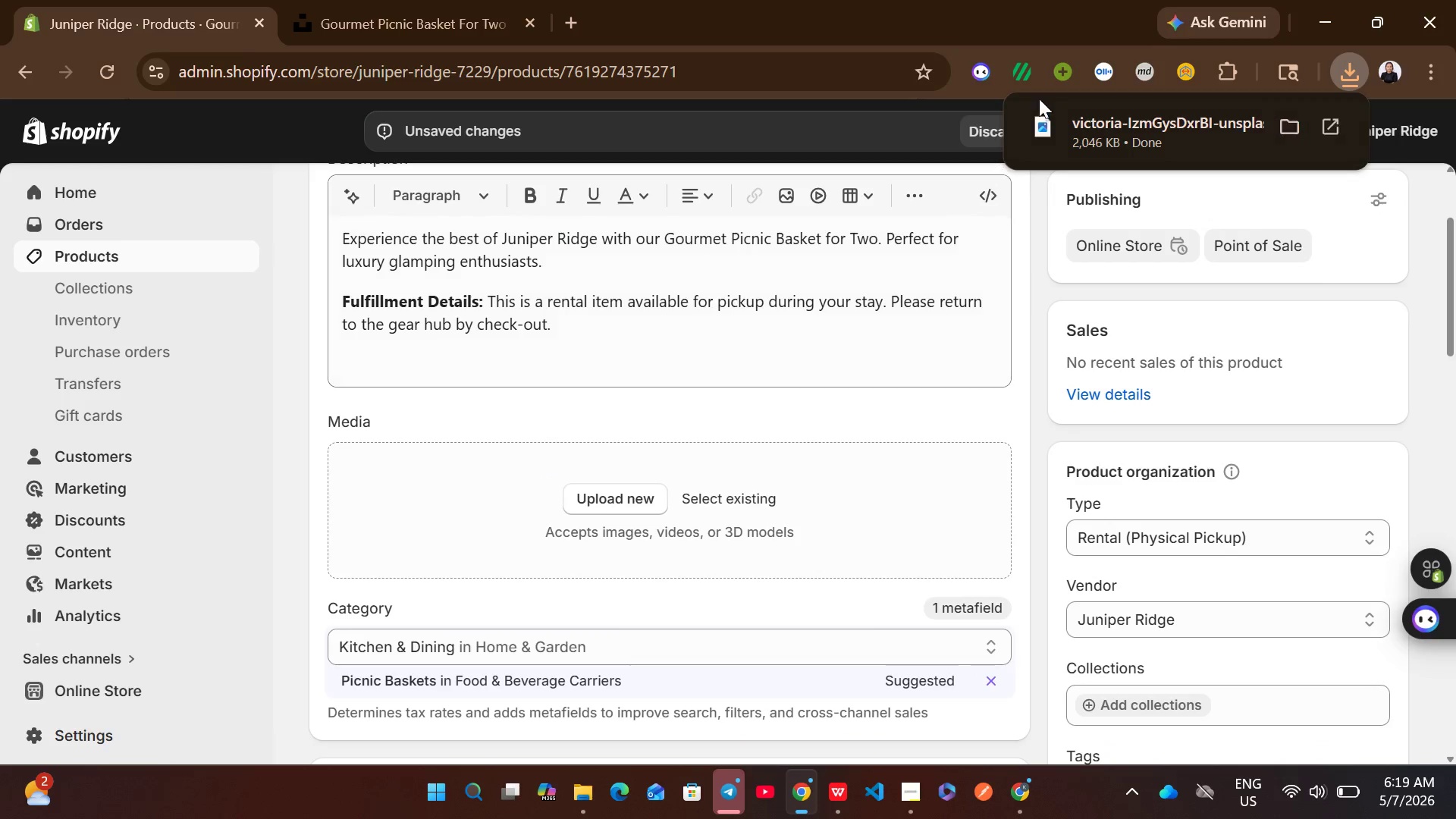 
left_click_drag(start_coordinate=[1100, 124], to_coordinate=[794, 532])
 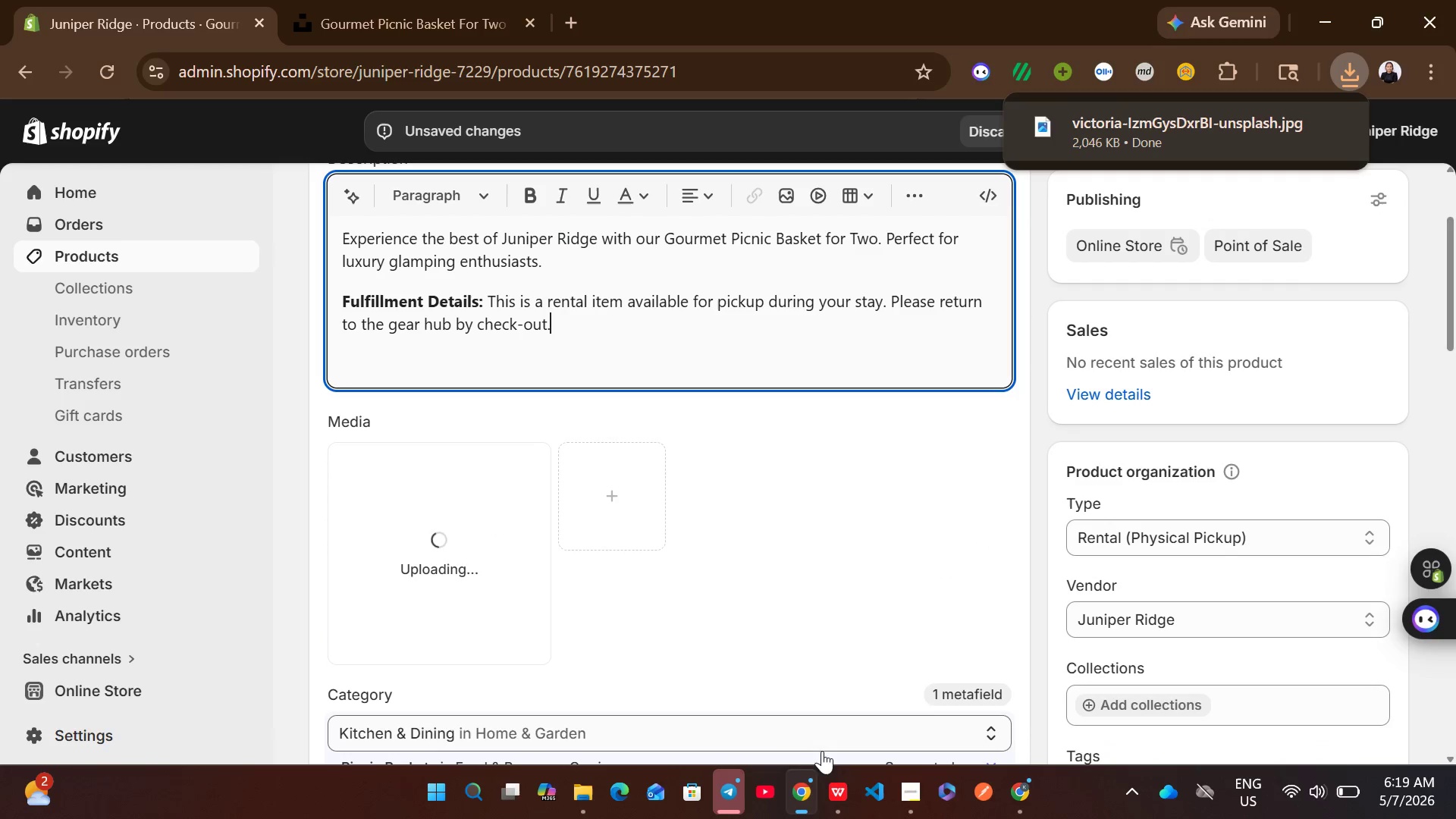 
left_click([837, 783])
 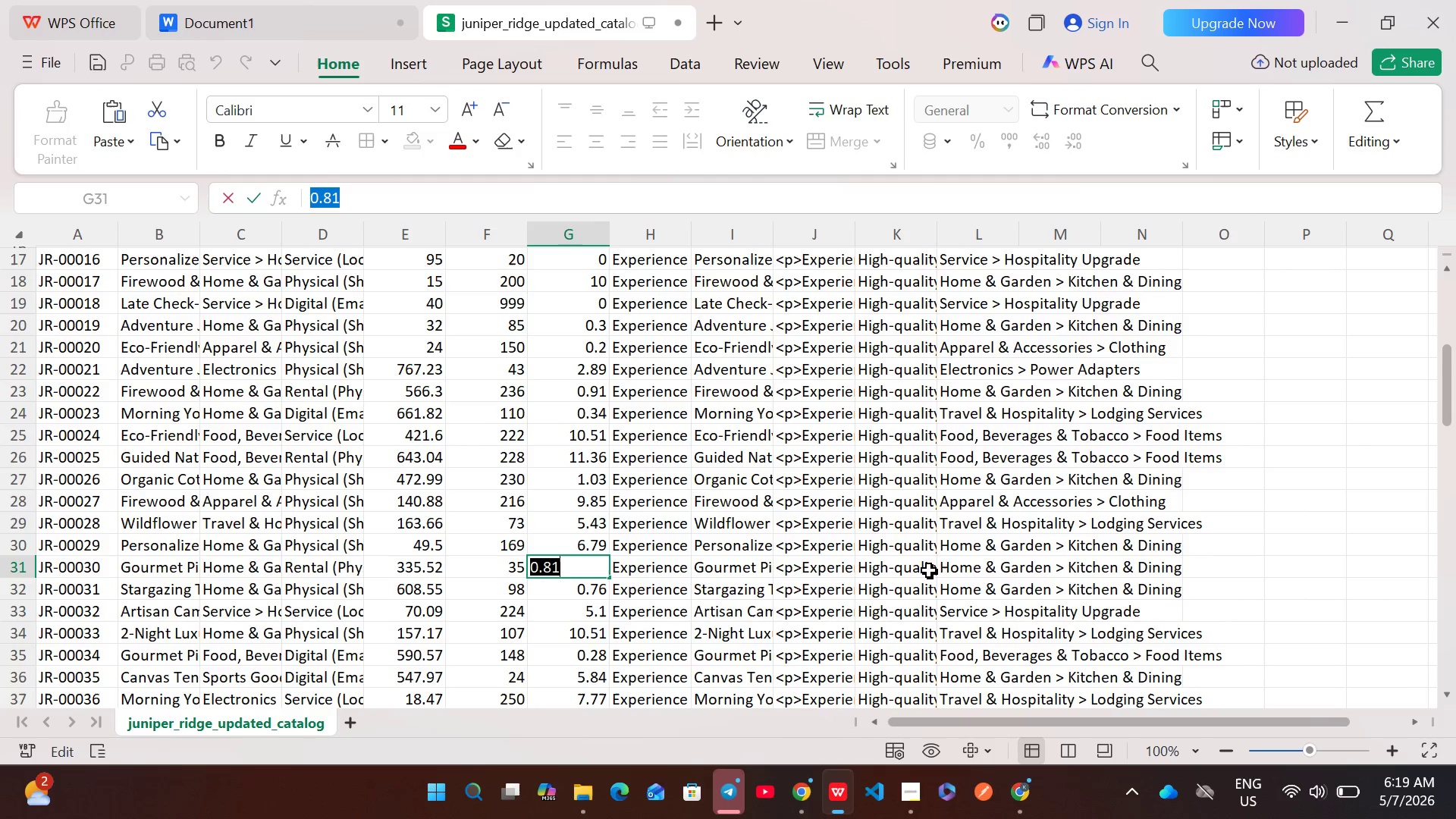 
double_click([884, 571])
 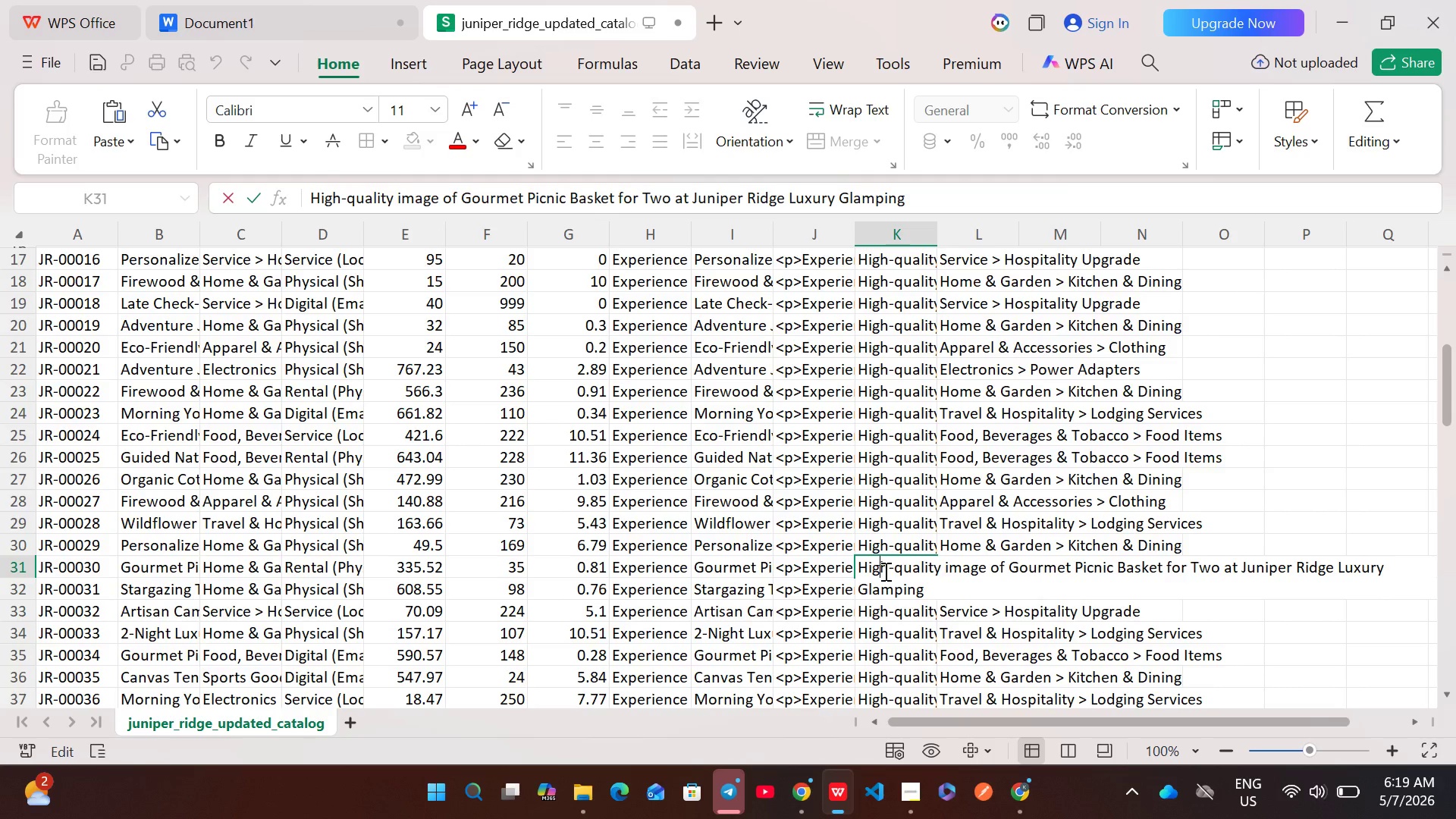 
key(Control+A)
 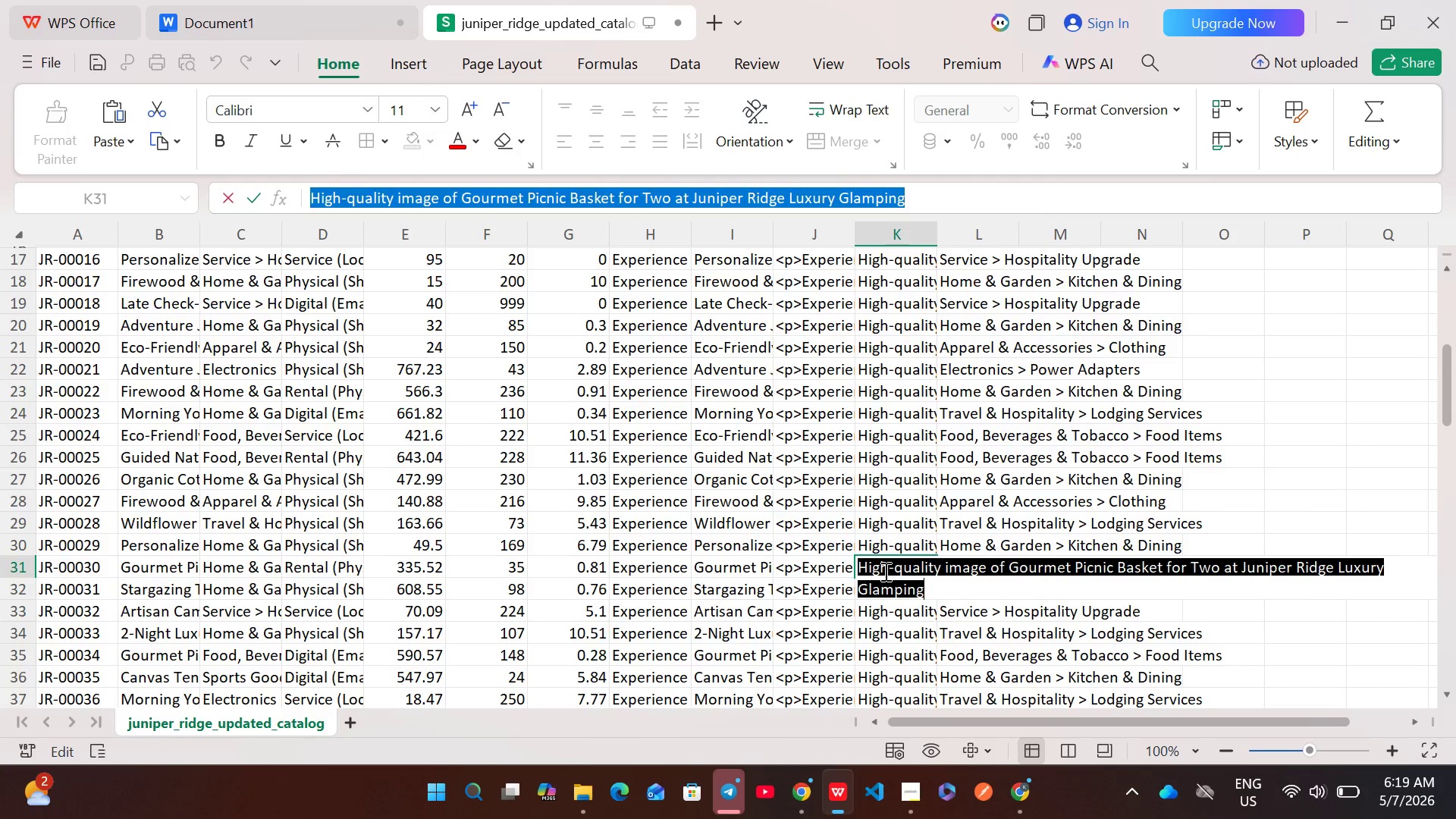 
key(Control+C)
 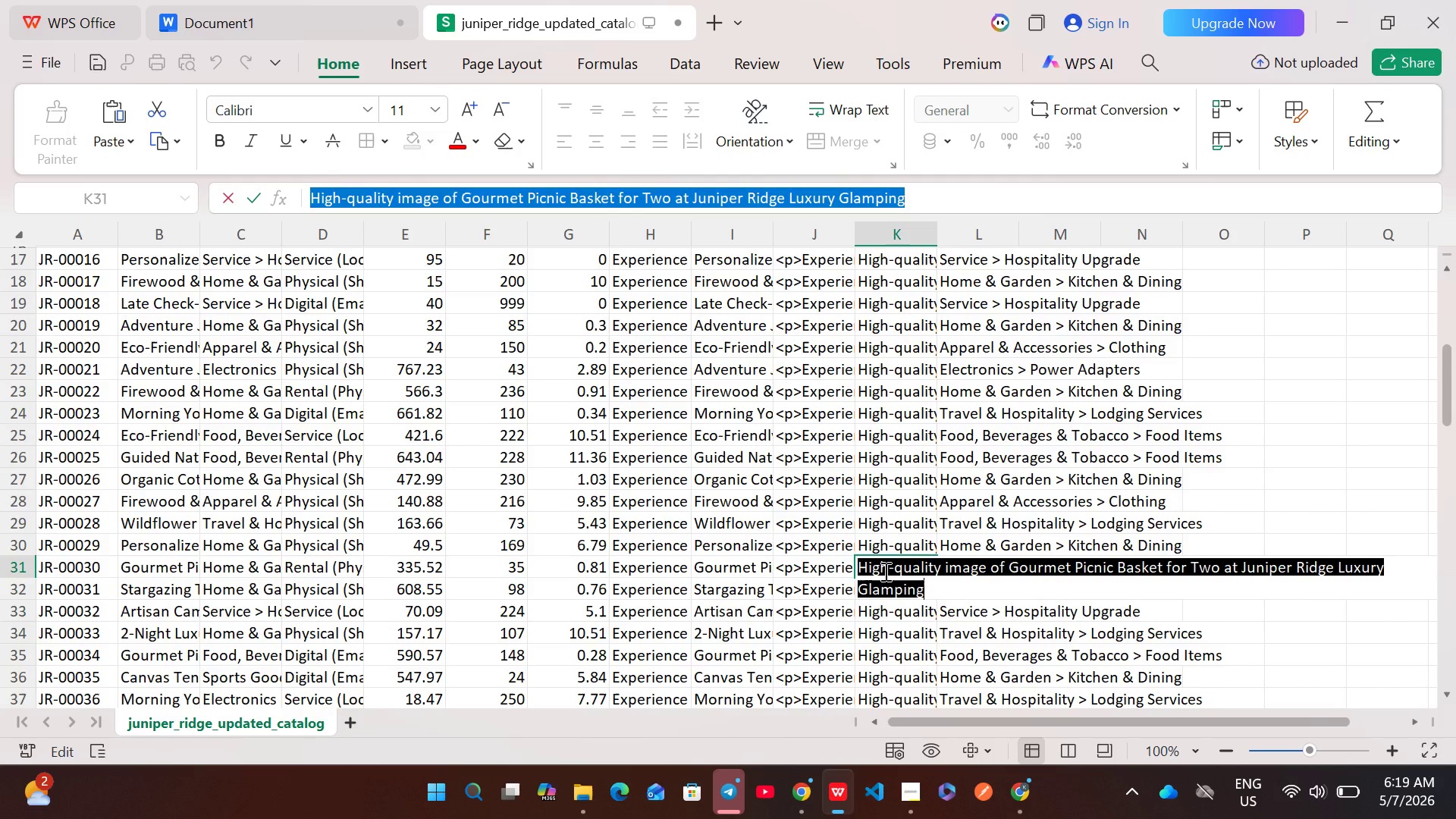 
scroll: coordinate [884, 571], scroll_direction: up, amount: 5.0
 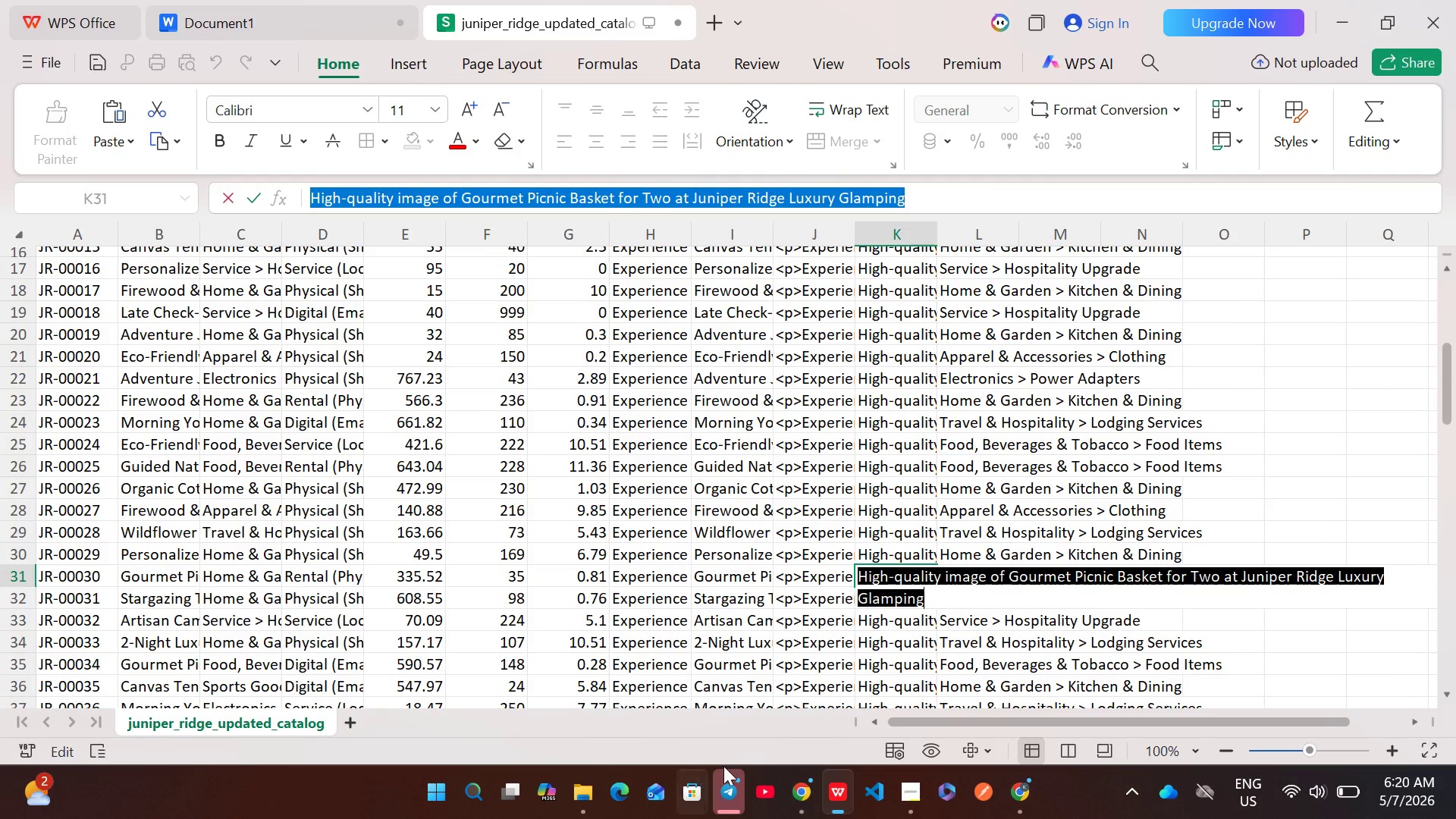 
left_click([802, 779])
 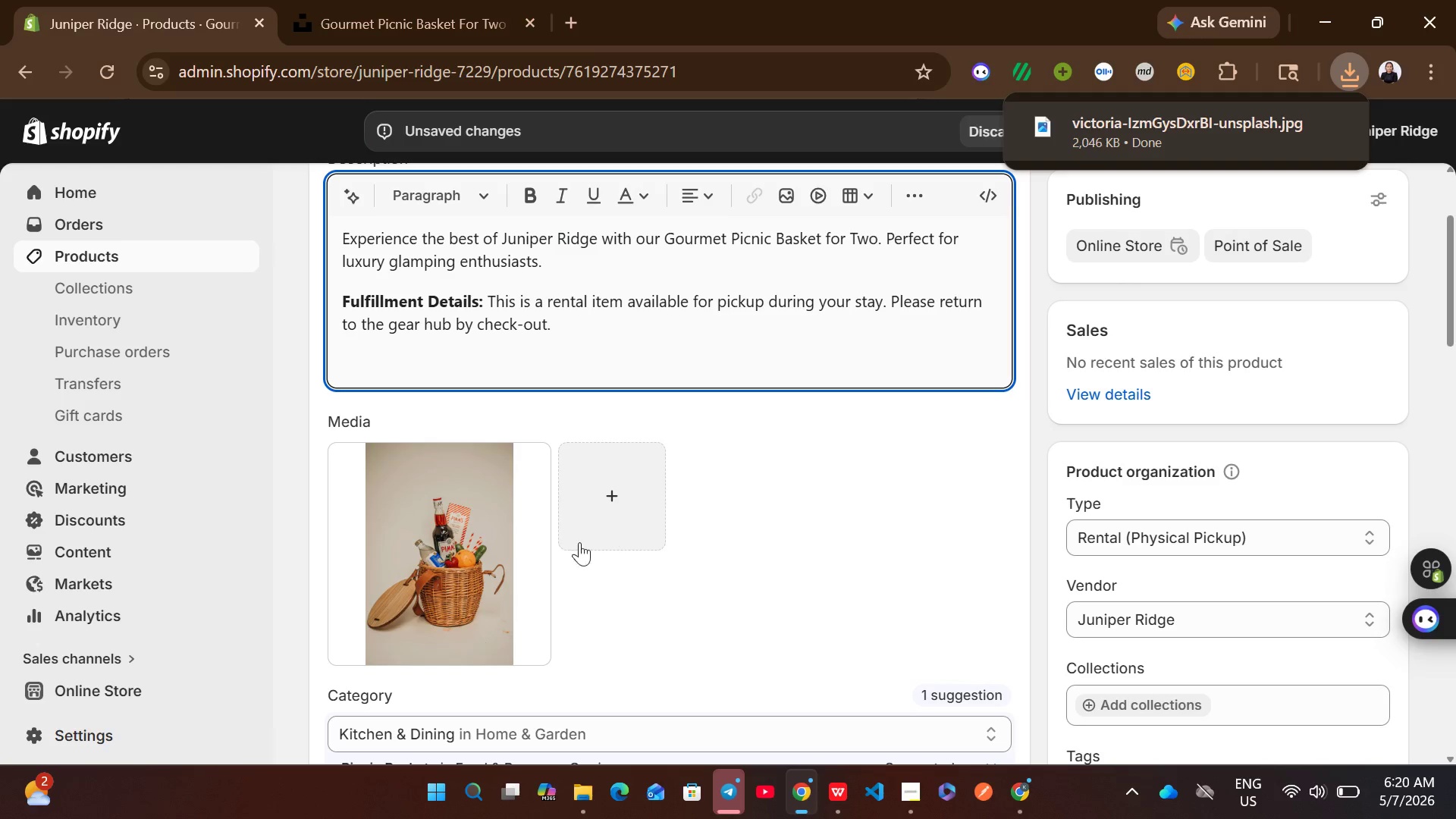 
left_click([507, 555])
 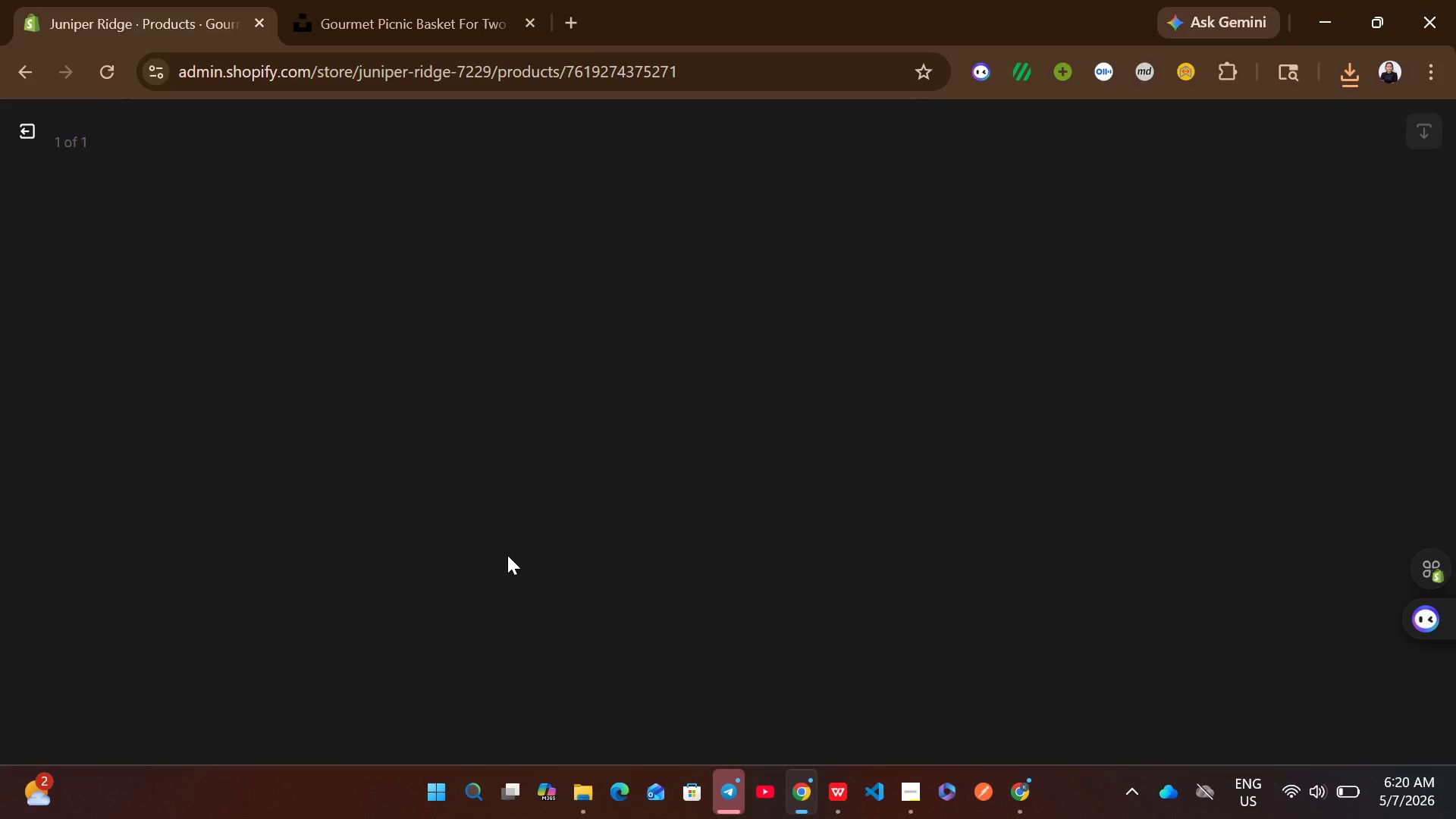 
wait(9.67)
 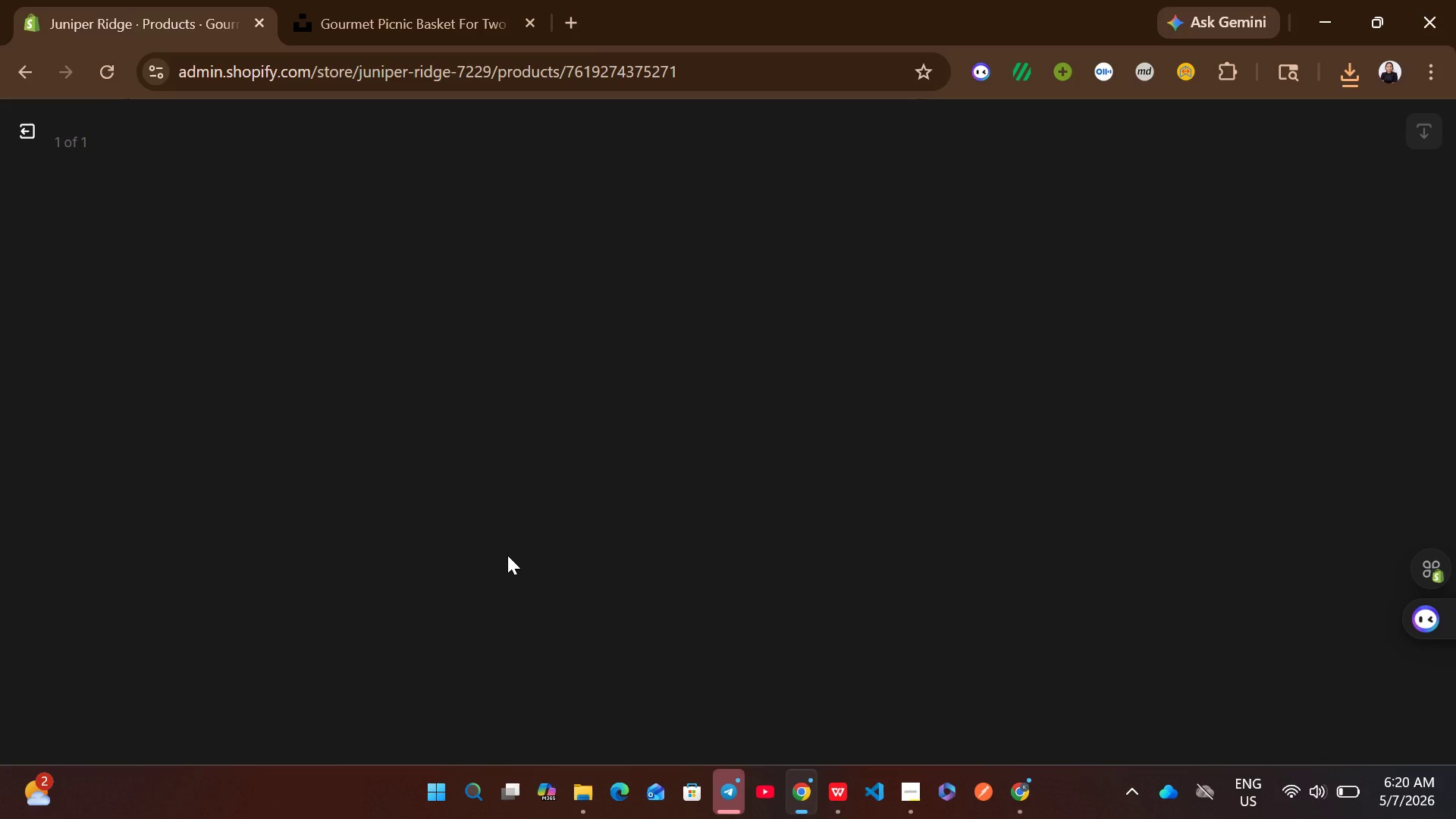 
left_click([1098, 380])
 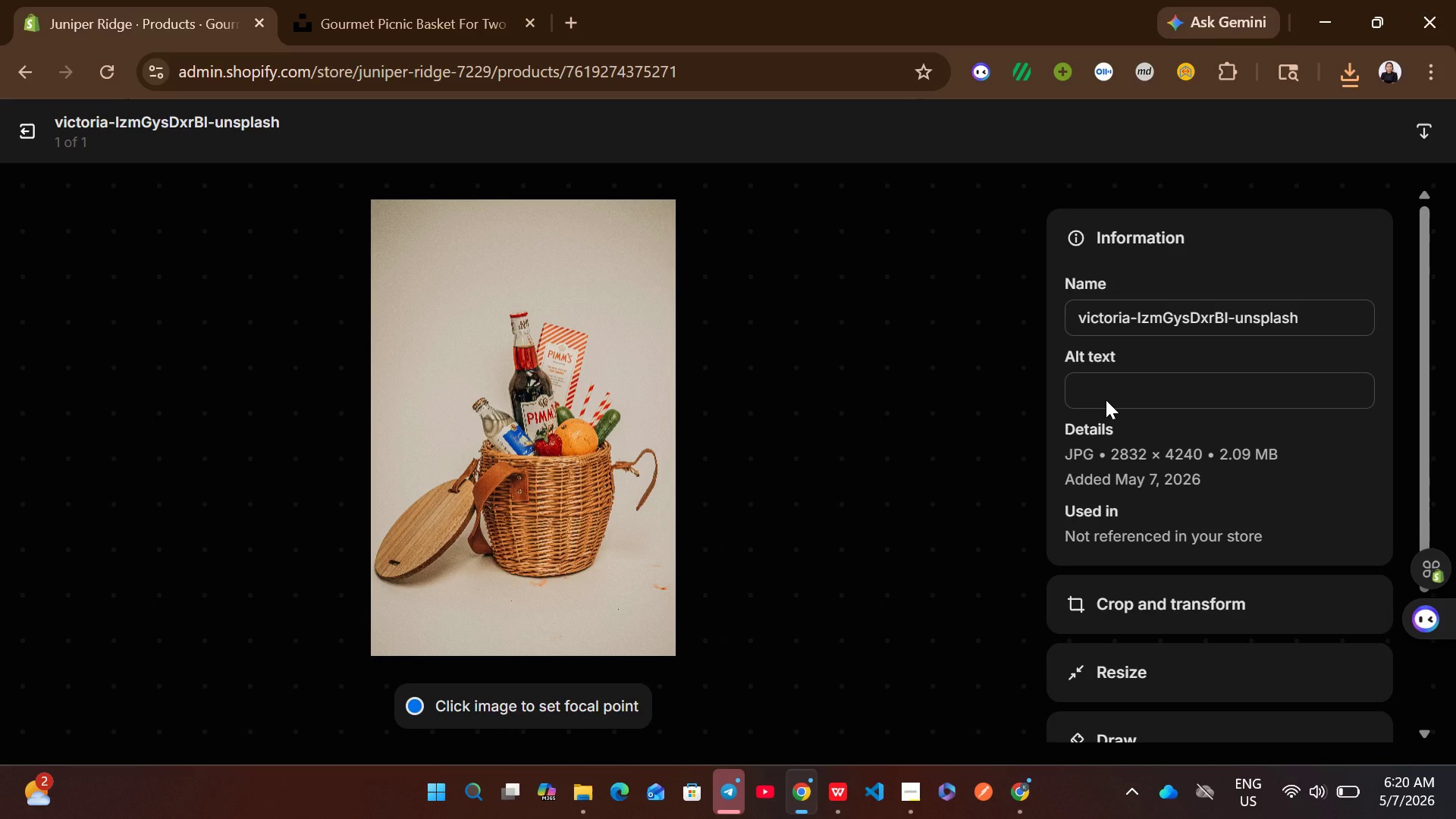 
left_click([1106, 400])
 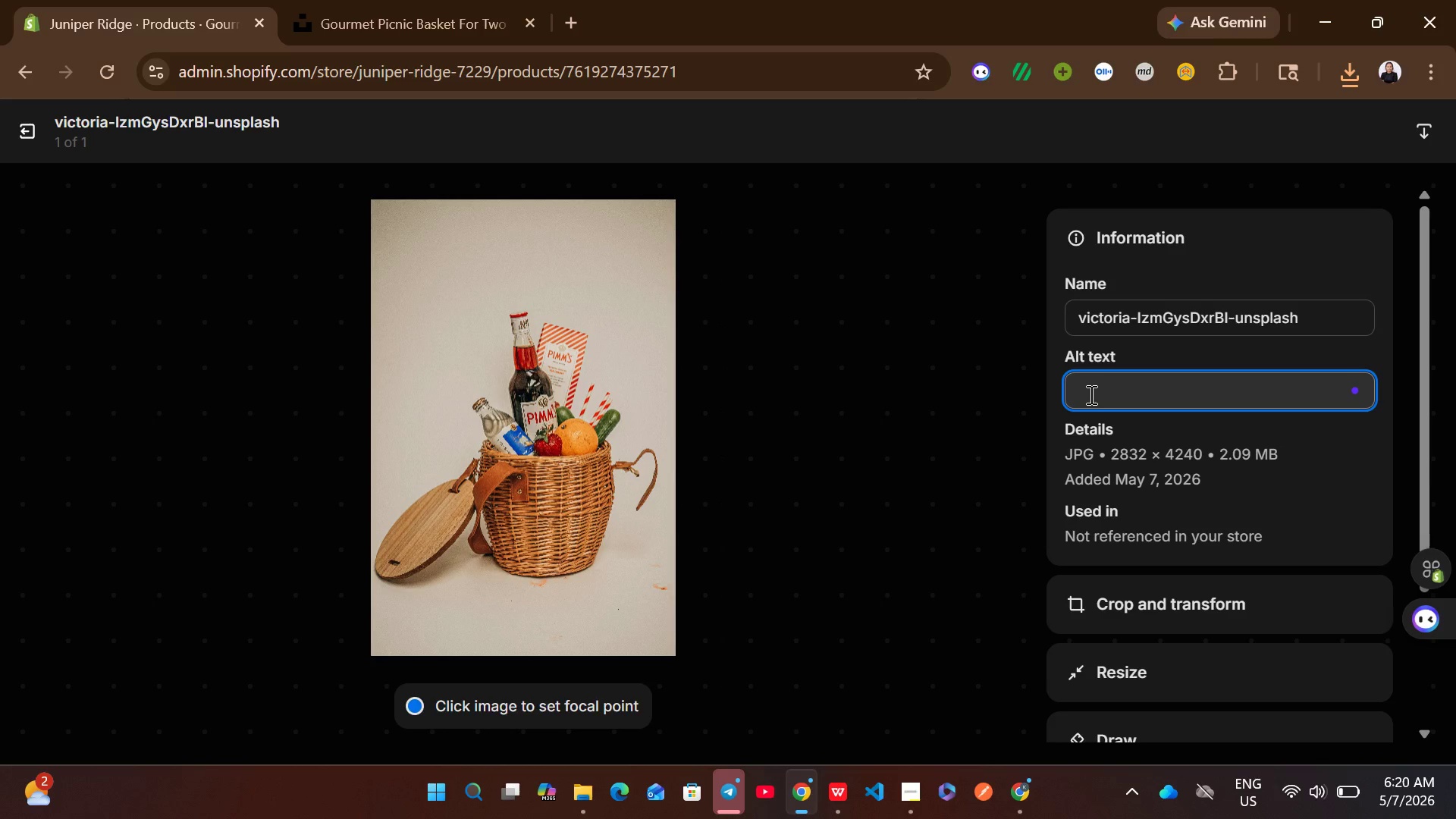 
key(Control+V)
 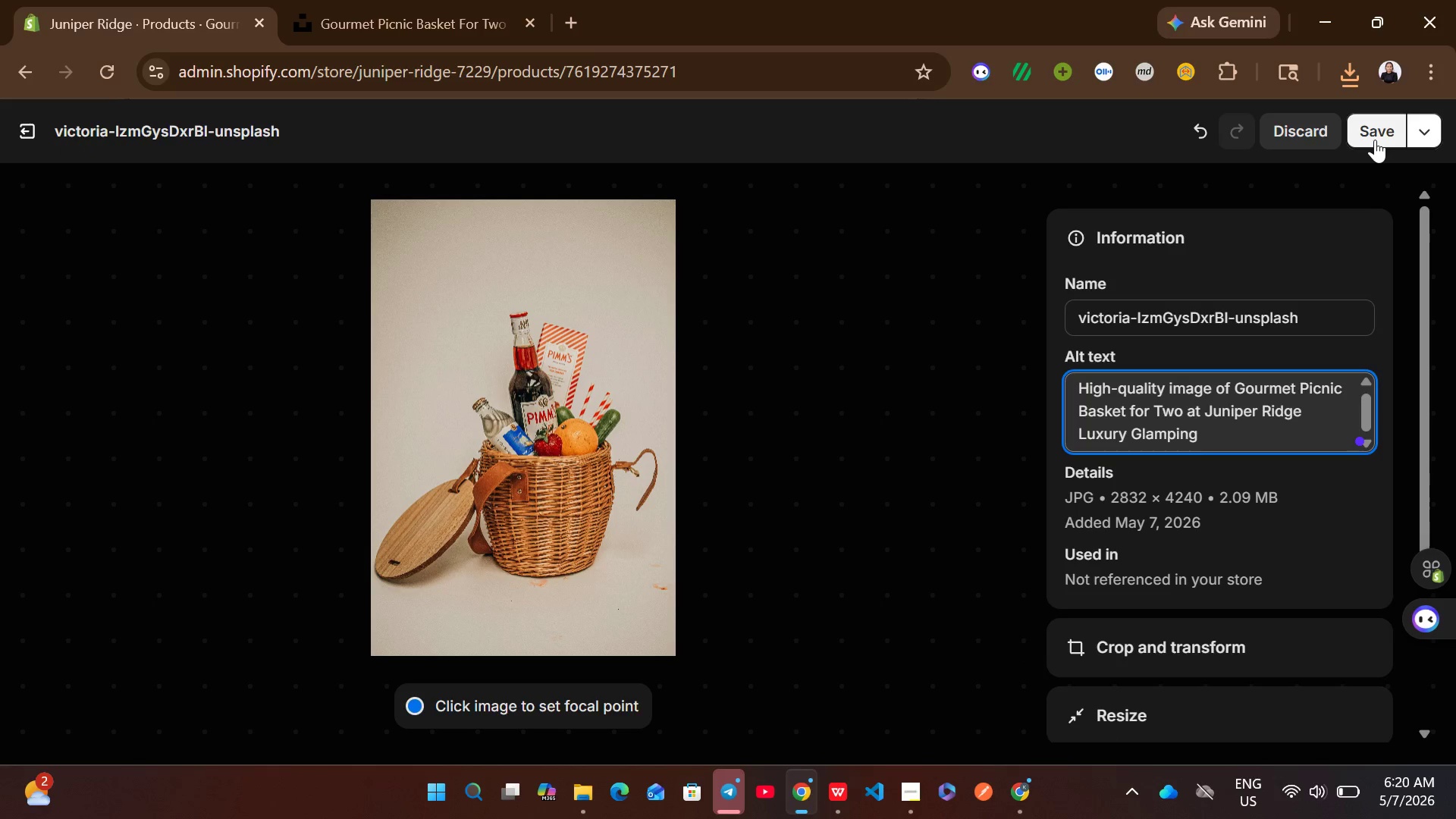 
left_click([1376, 140])
 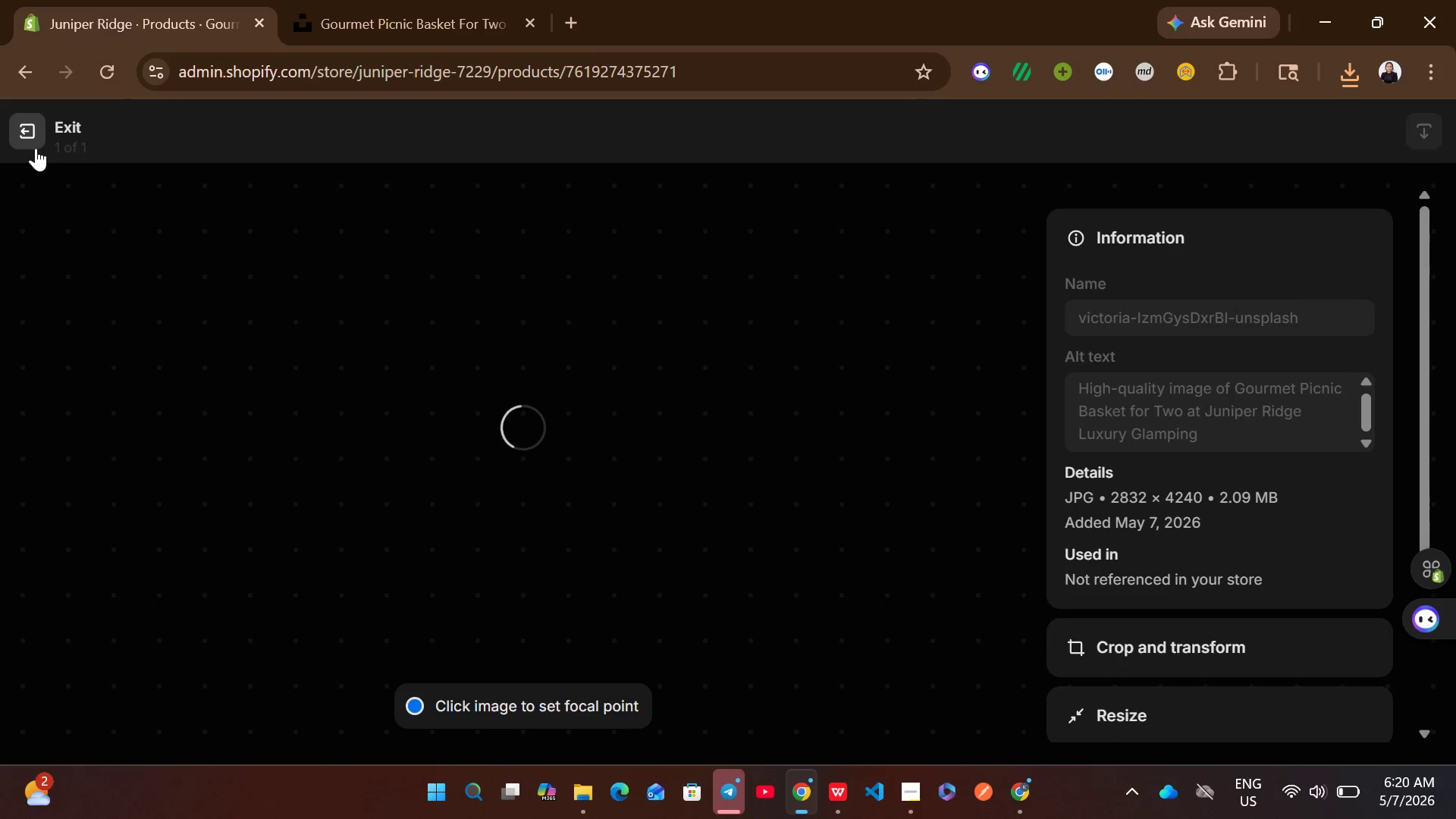 
left_click([36, 148])
 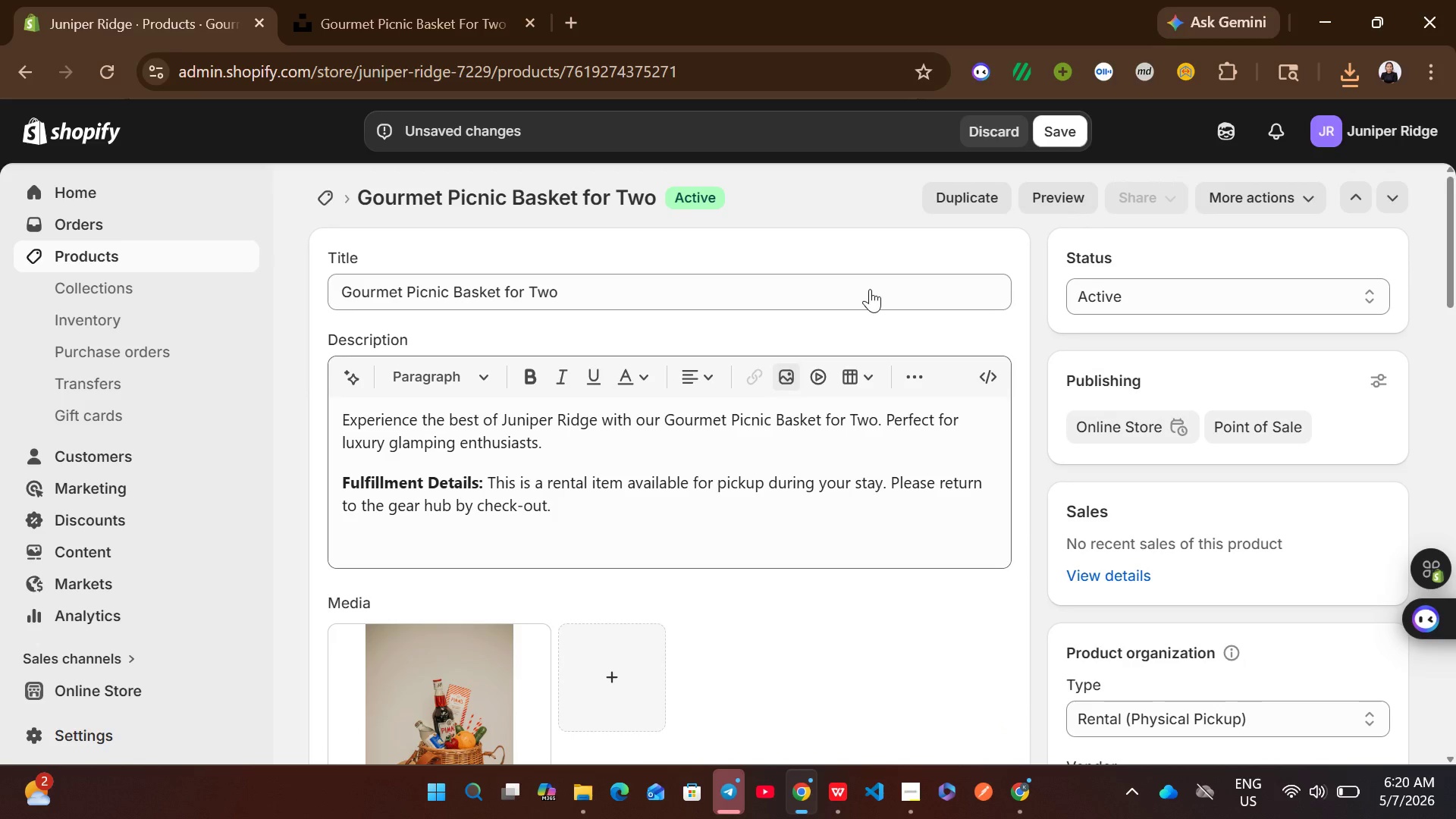 
left_click([1072, 127])
 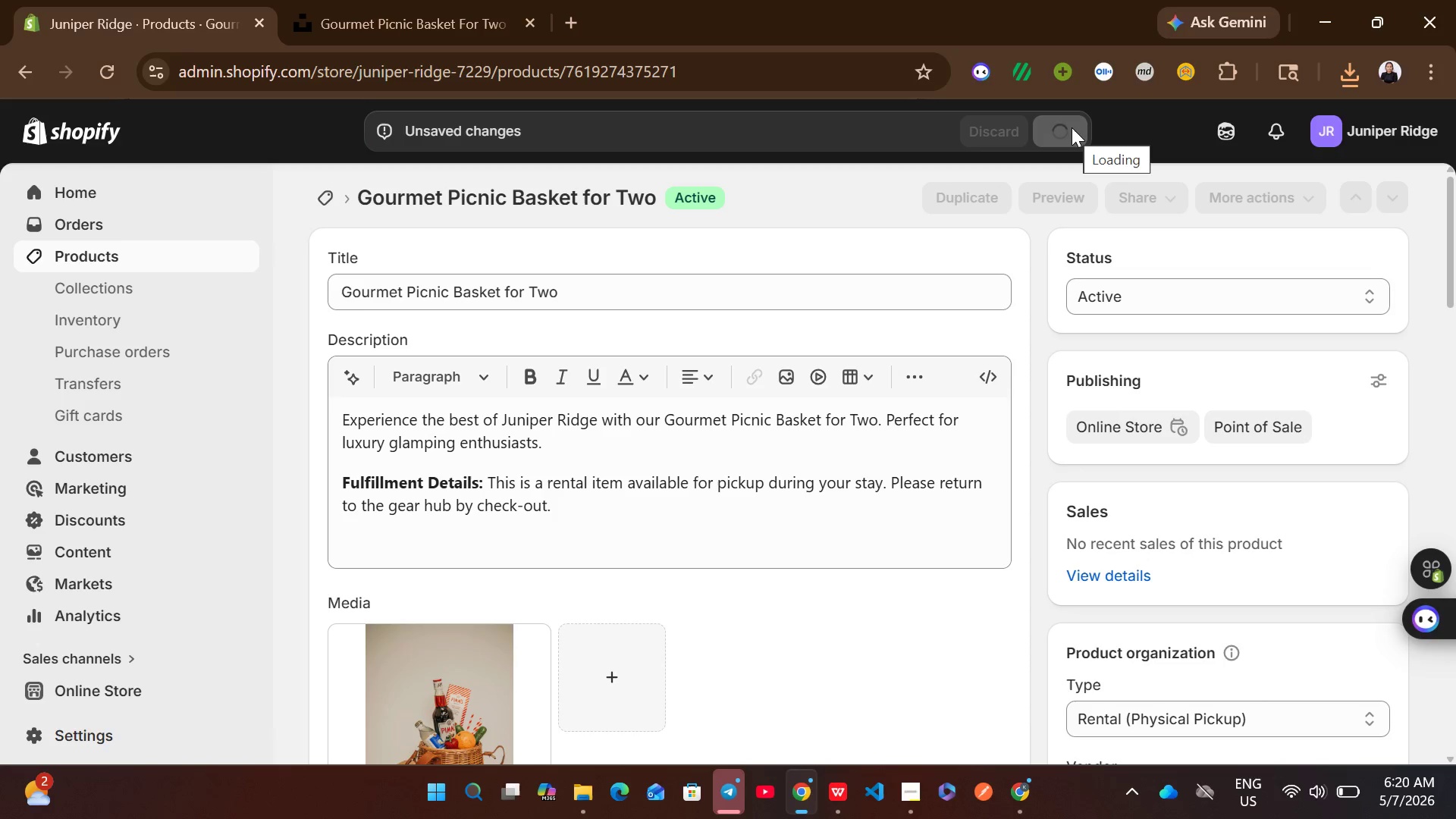 
wait(8.98)
 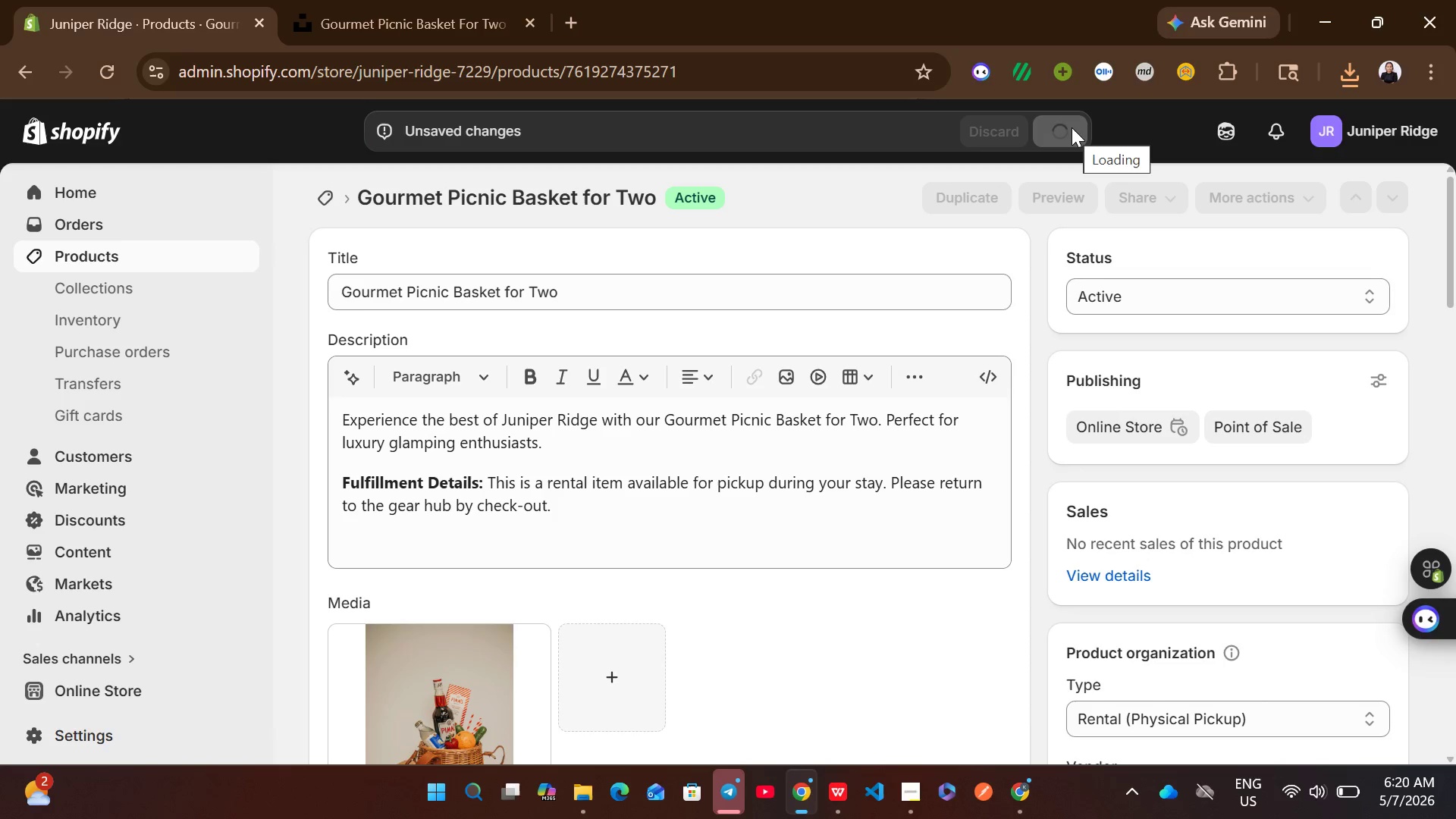 
left_click([213, 256])
 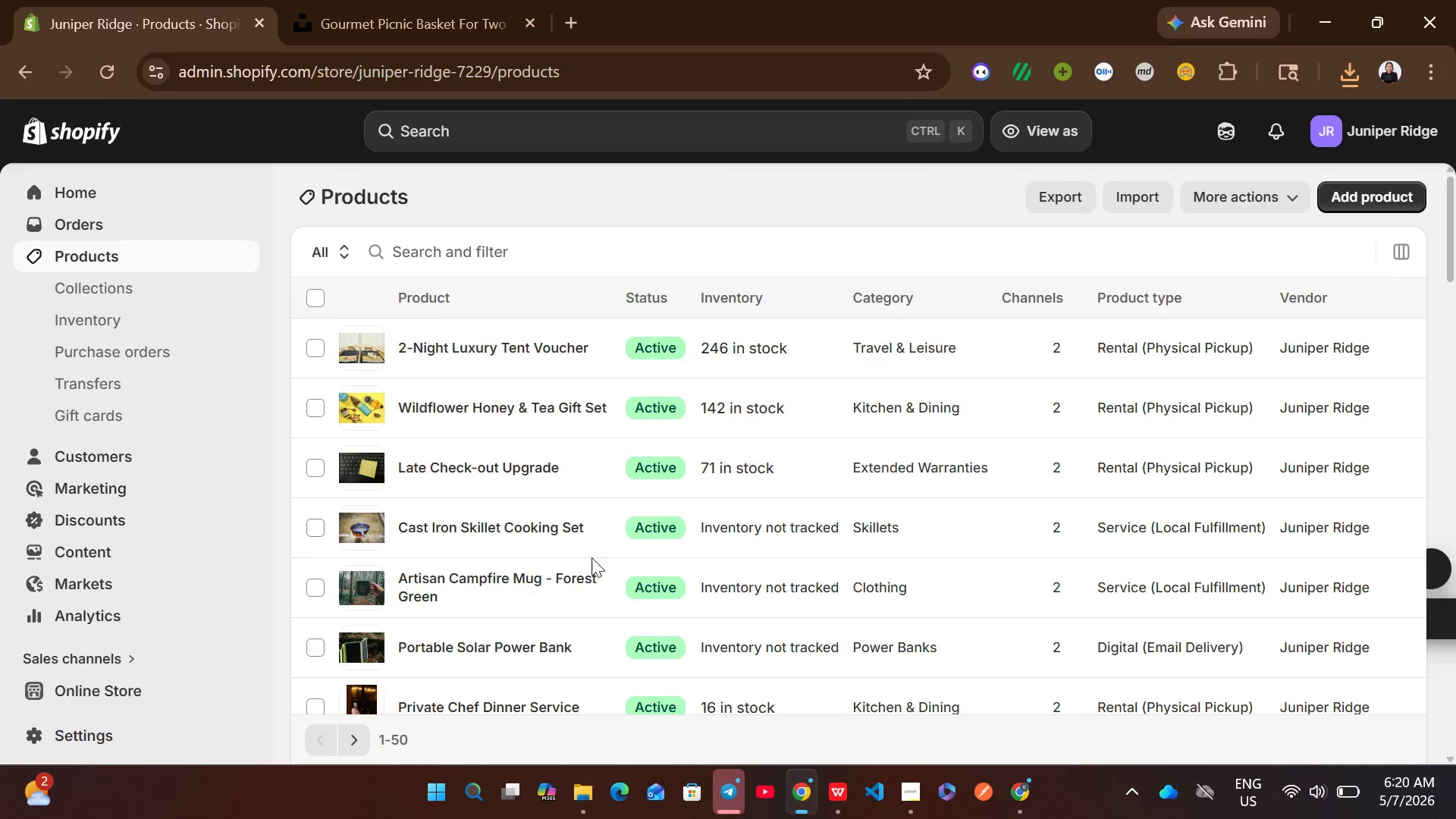 
wait(5.25)
 